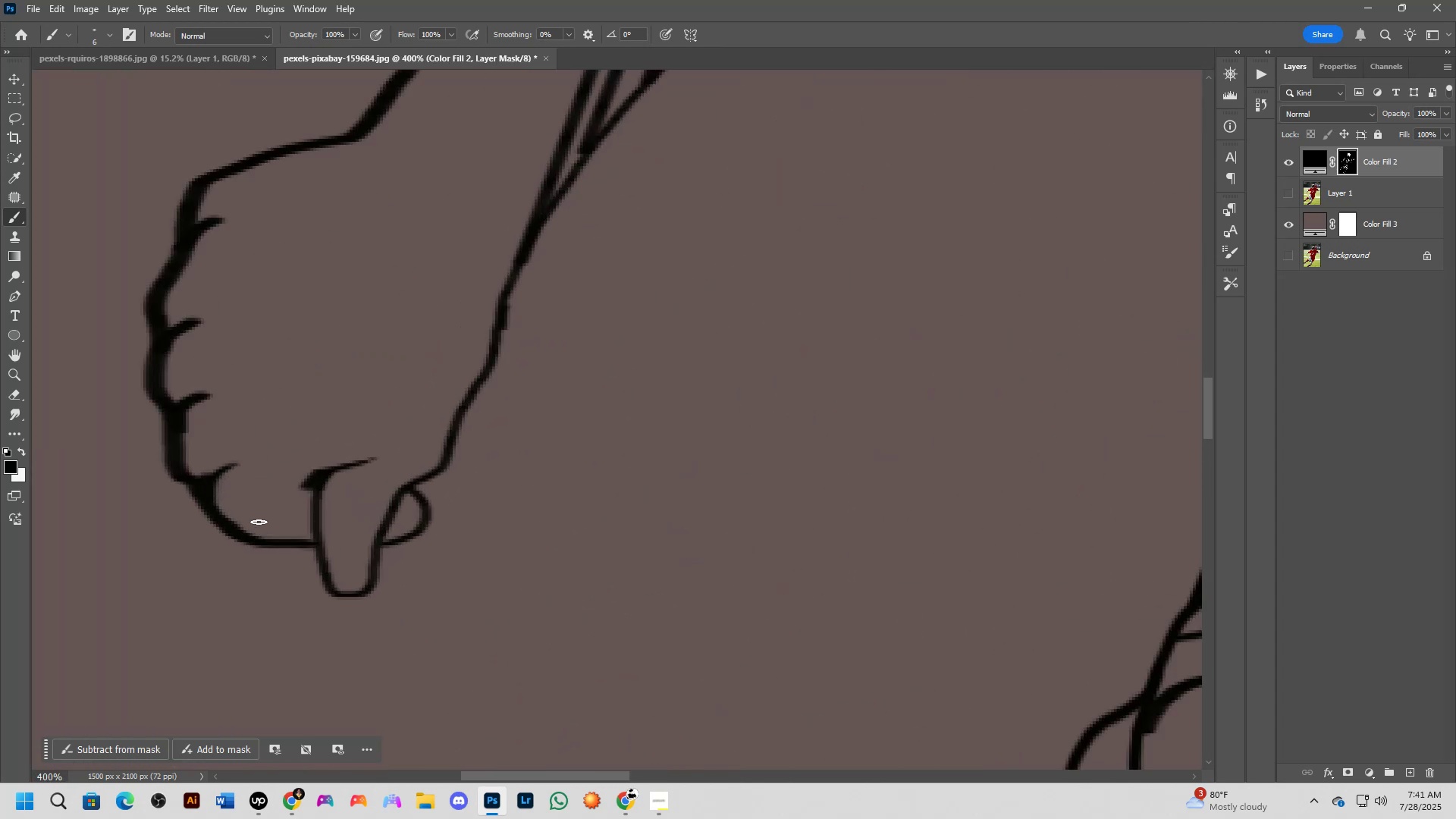 
key(Shift+ShiftLeft)
 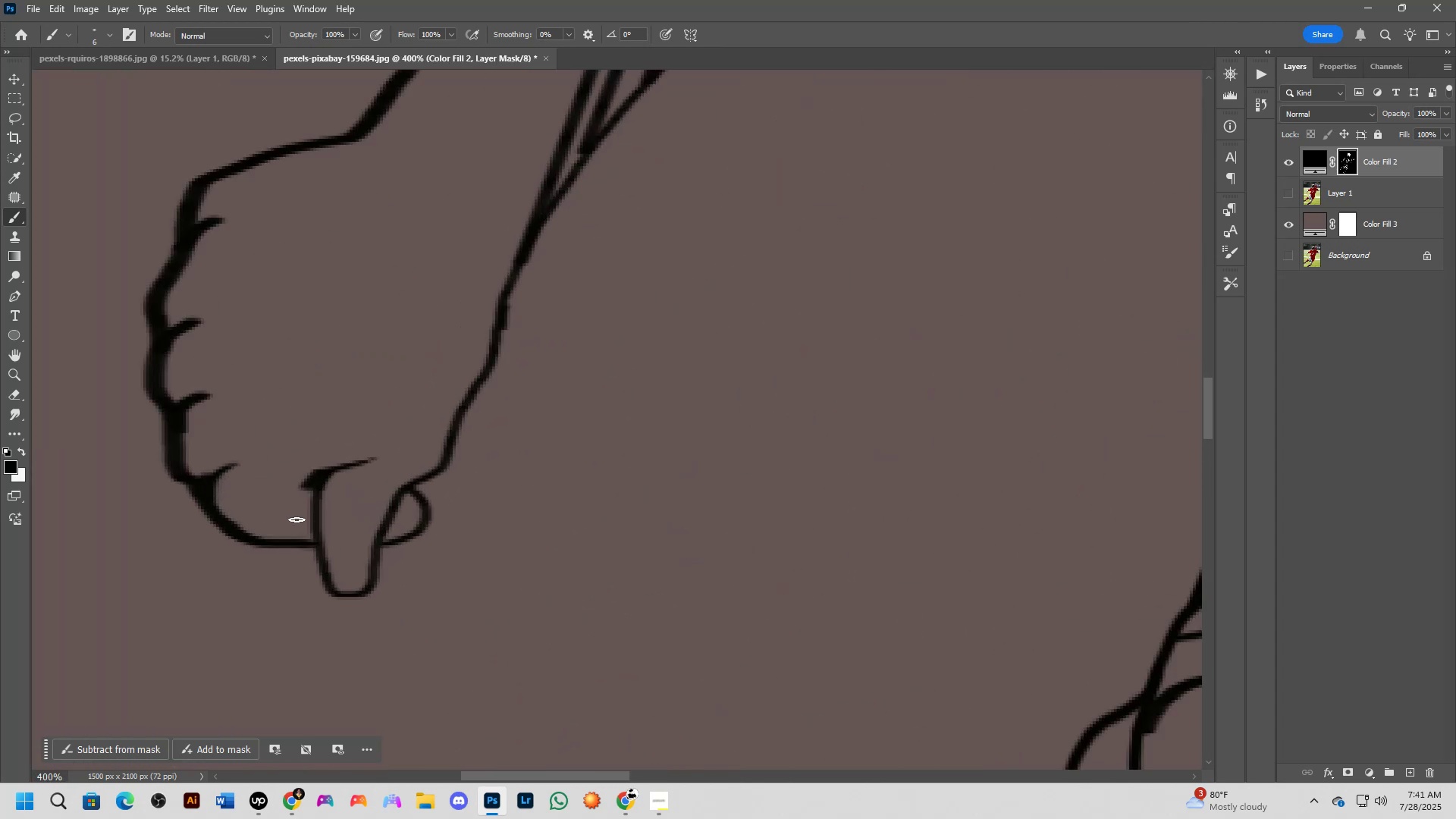 
scroll: coordinate [300, 513], scroll_direction: down, amount: 3.0
 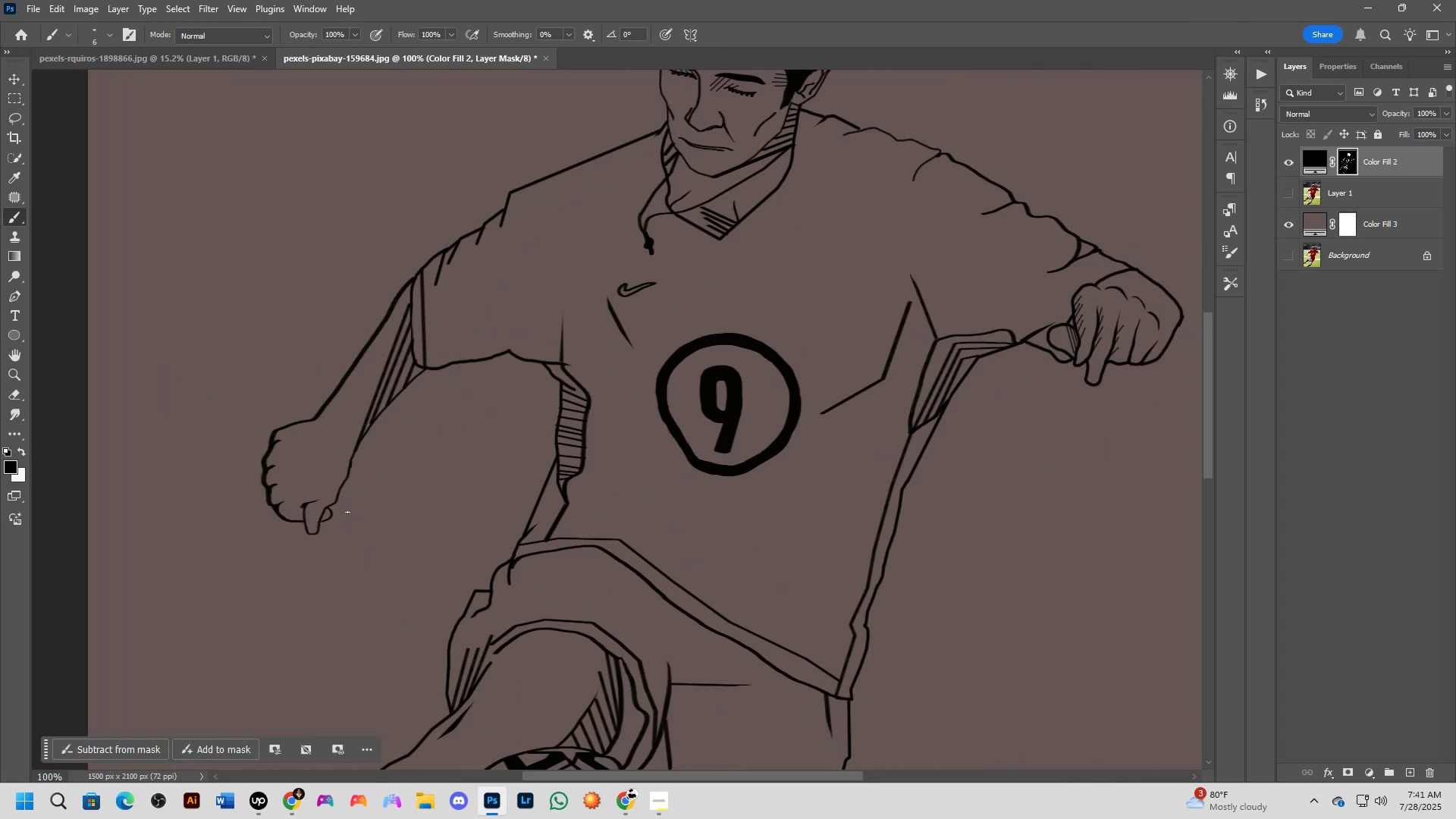 
key(Shift+ShiftLeft)
 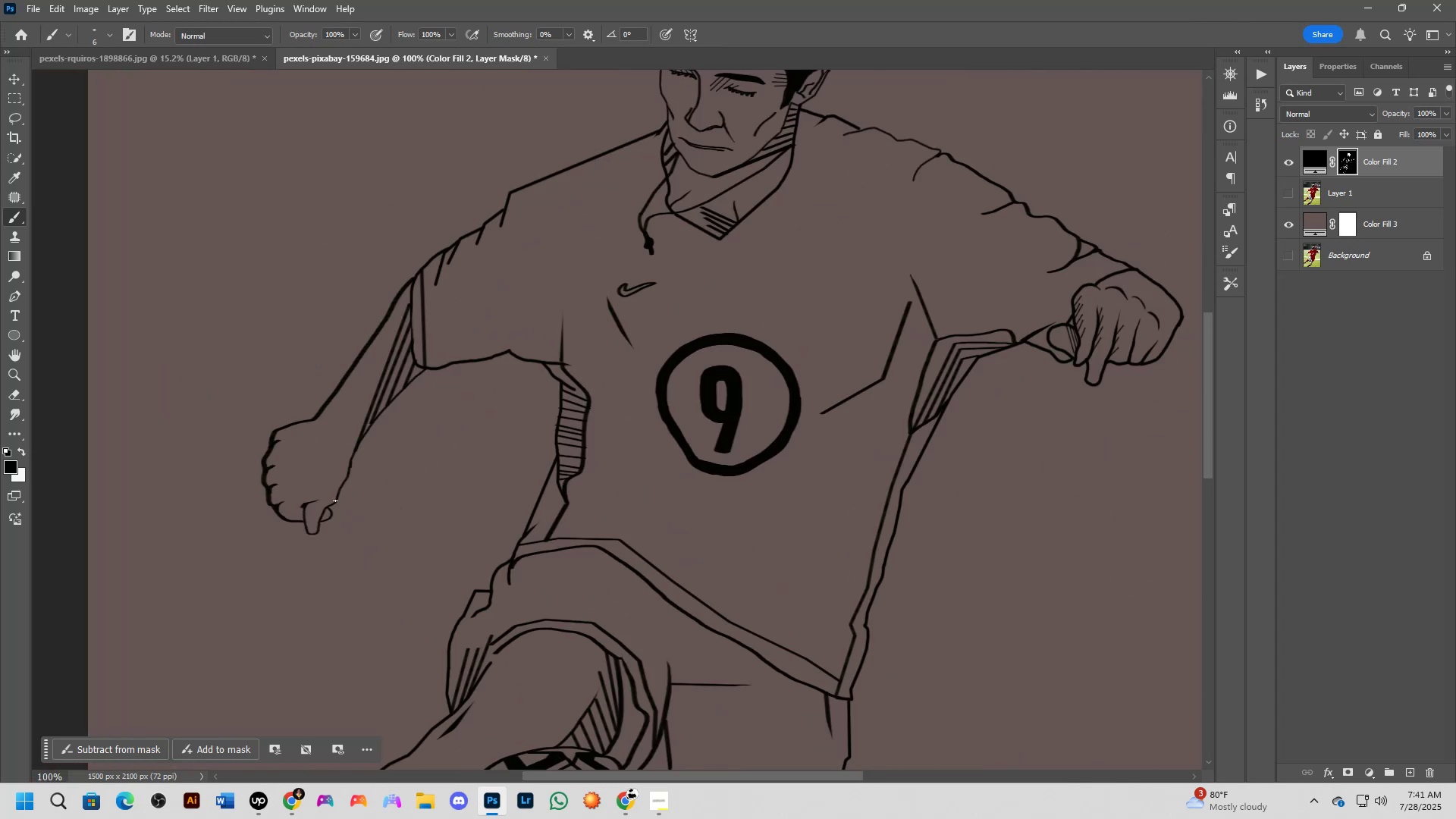 
scroll: coordinate [329, 500], scroll_direction: up, amount: 1.0
 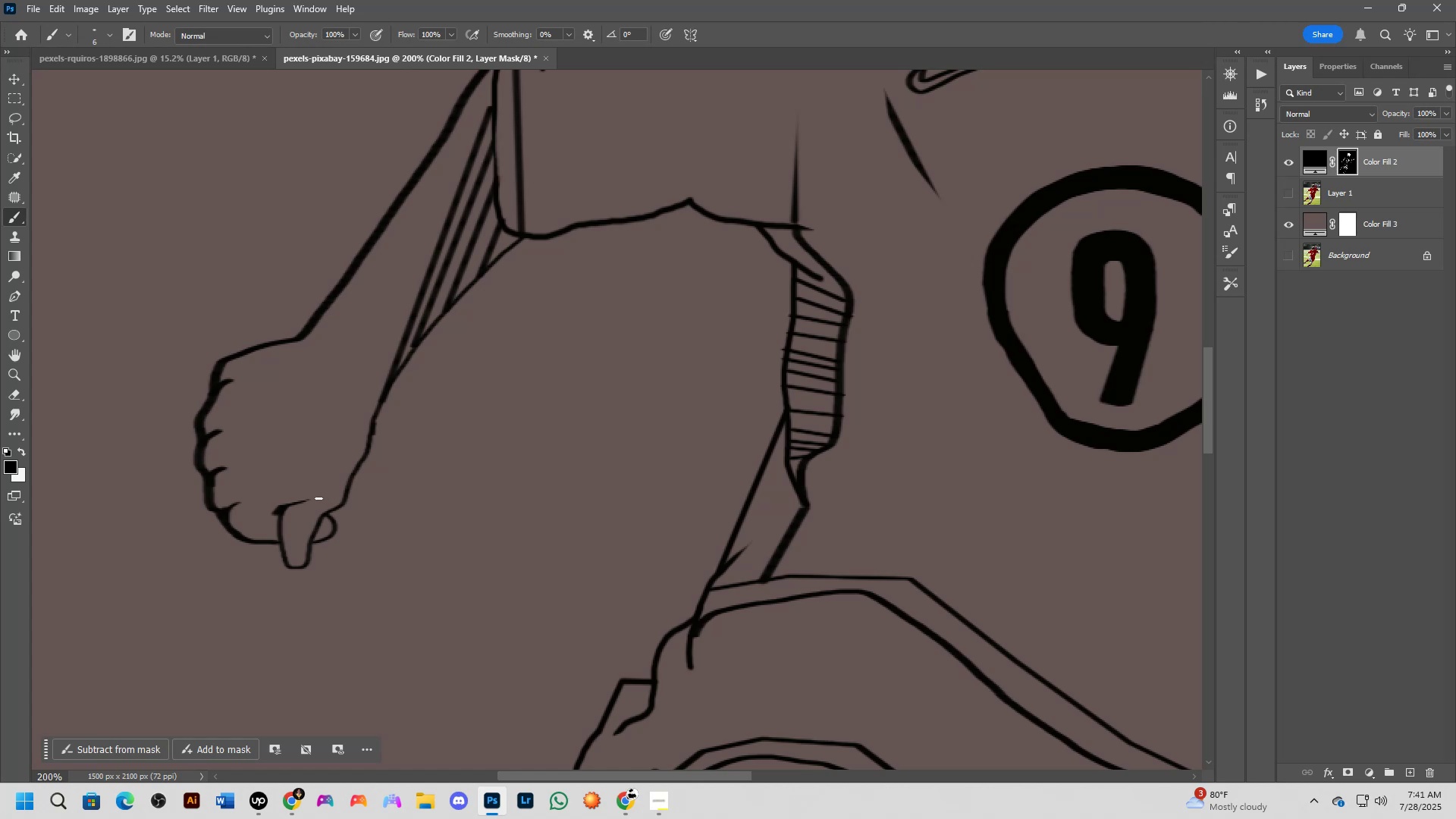 
scroll: coordinate [302, 494], scroll_direction: down, amount: 9.0
 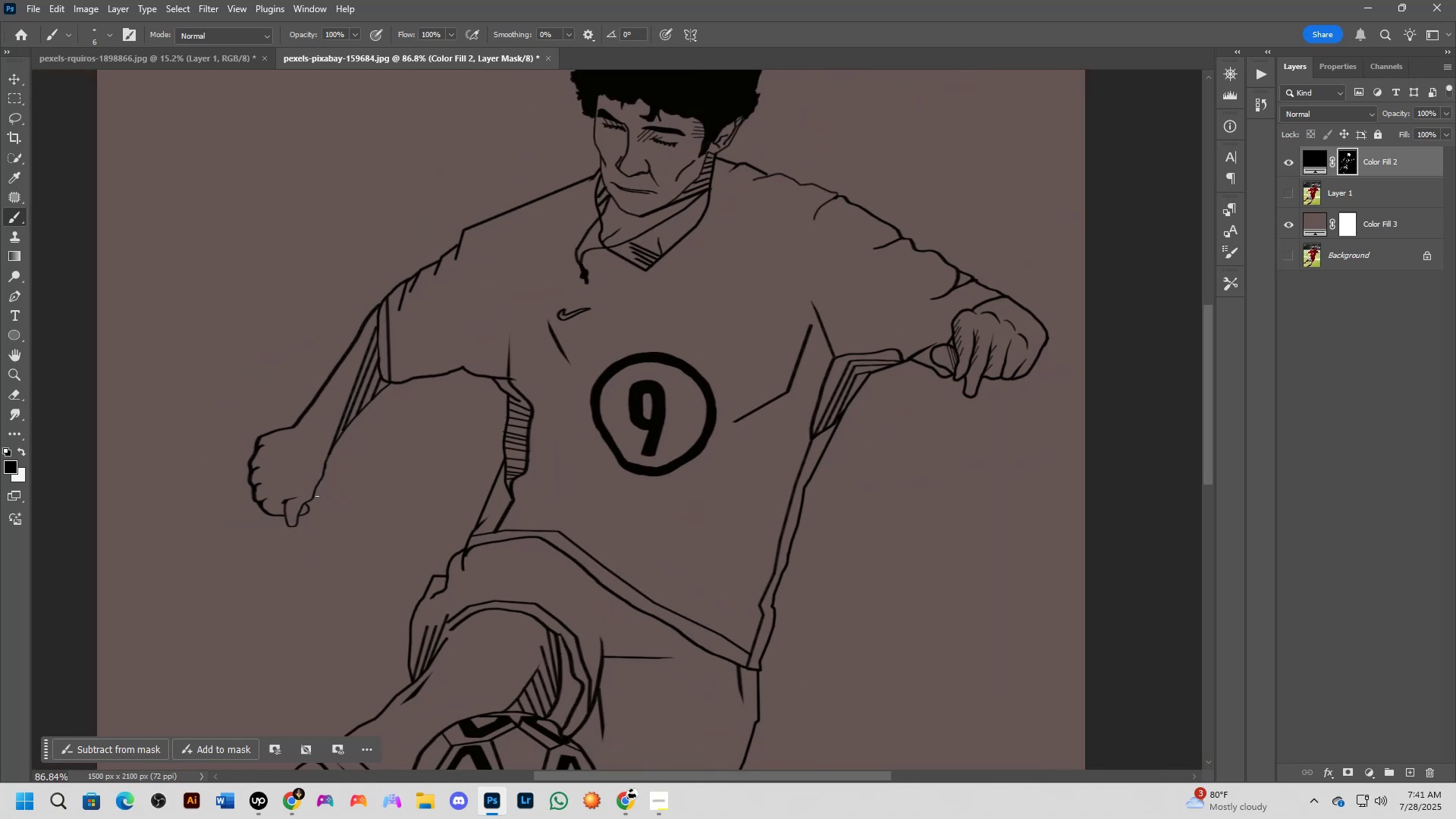 
hold_key(key=Space, duration=0.56)
 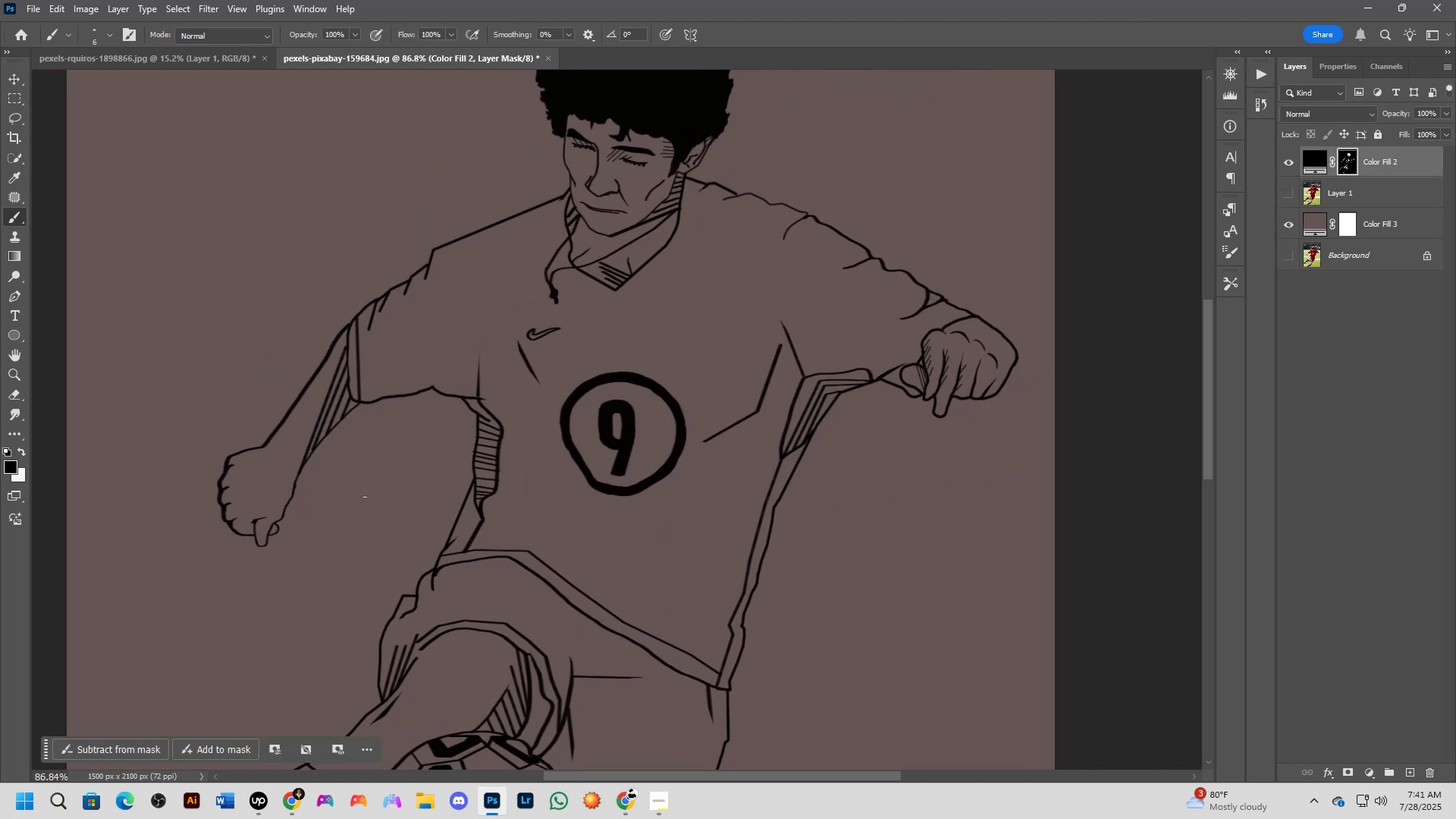 
left_click_drag(start_coordinate=[404, 472], to_coordinate=[374, 491])
 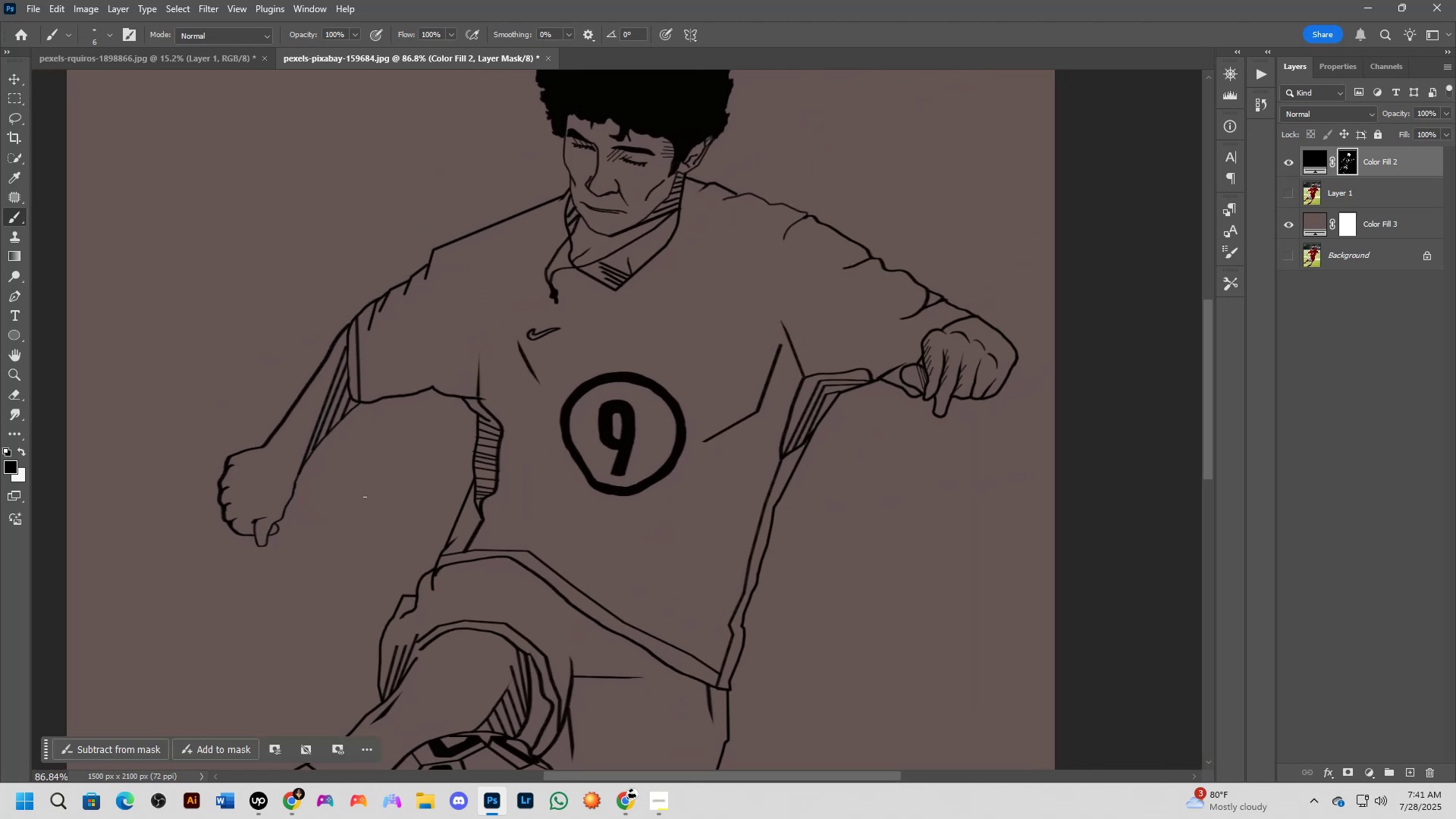 
scroll: coordinate [366, 497], scroll_direction: up, amount: 4.0
 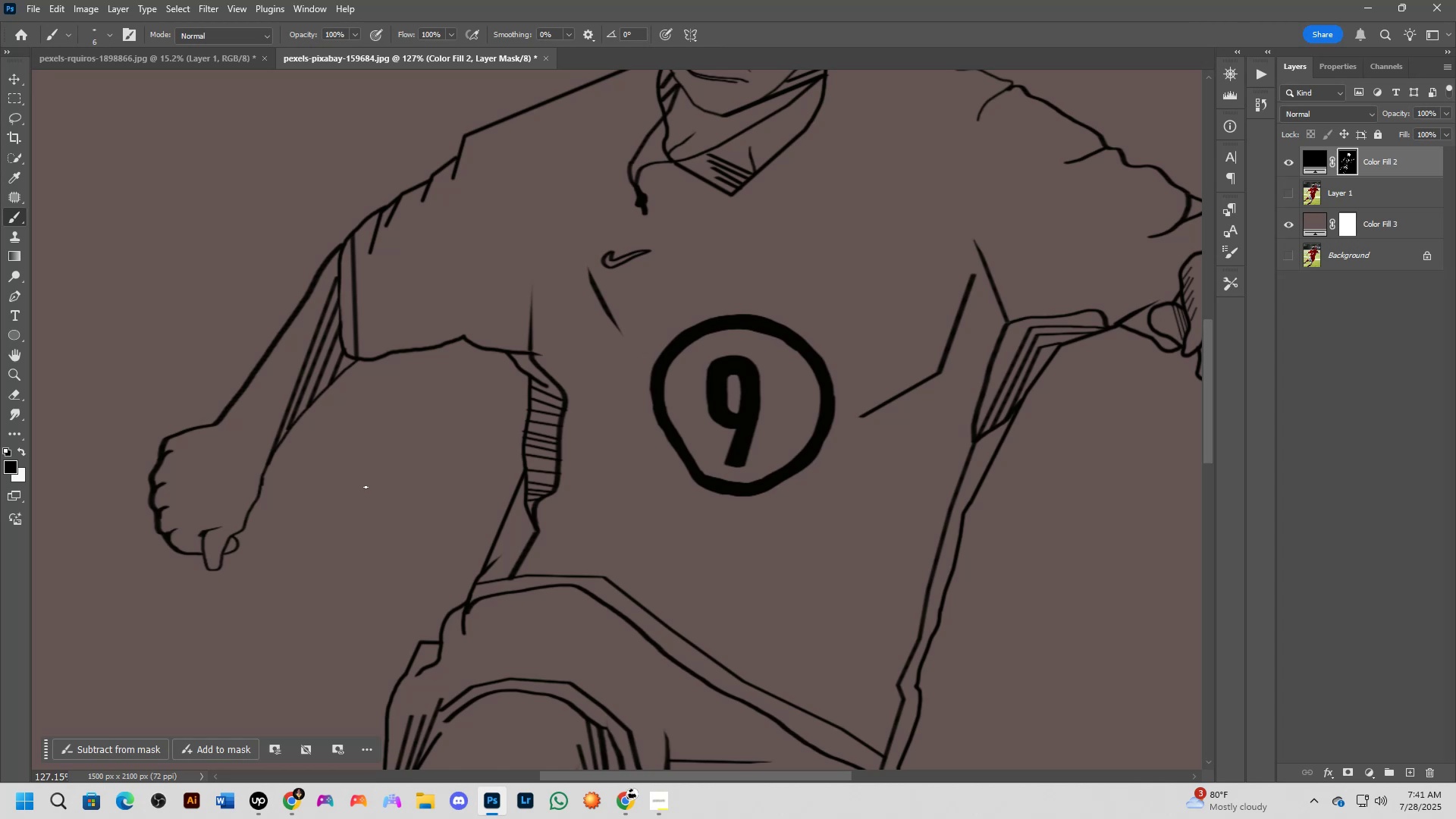 
wait(26.95)
 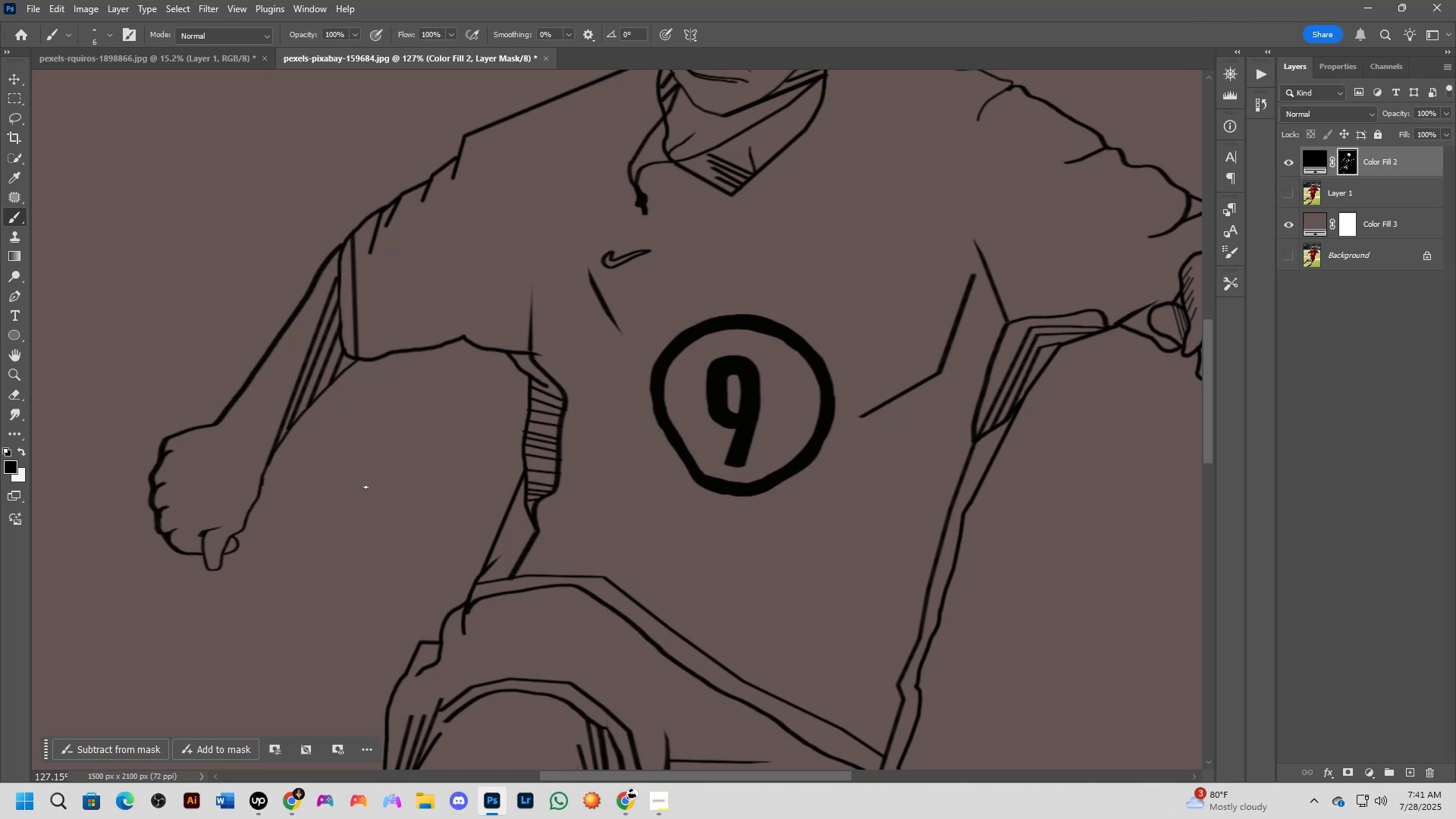 
scroll: coordinate [530, 400], scroll_direction: up, amount: 12.0
 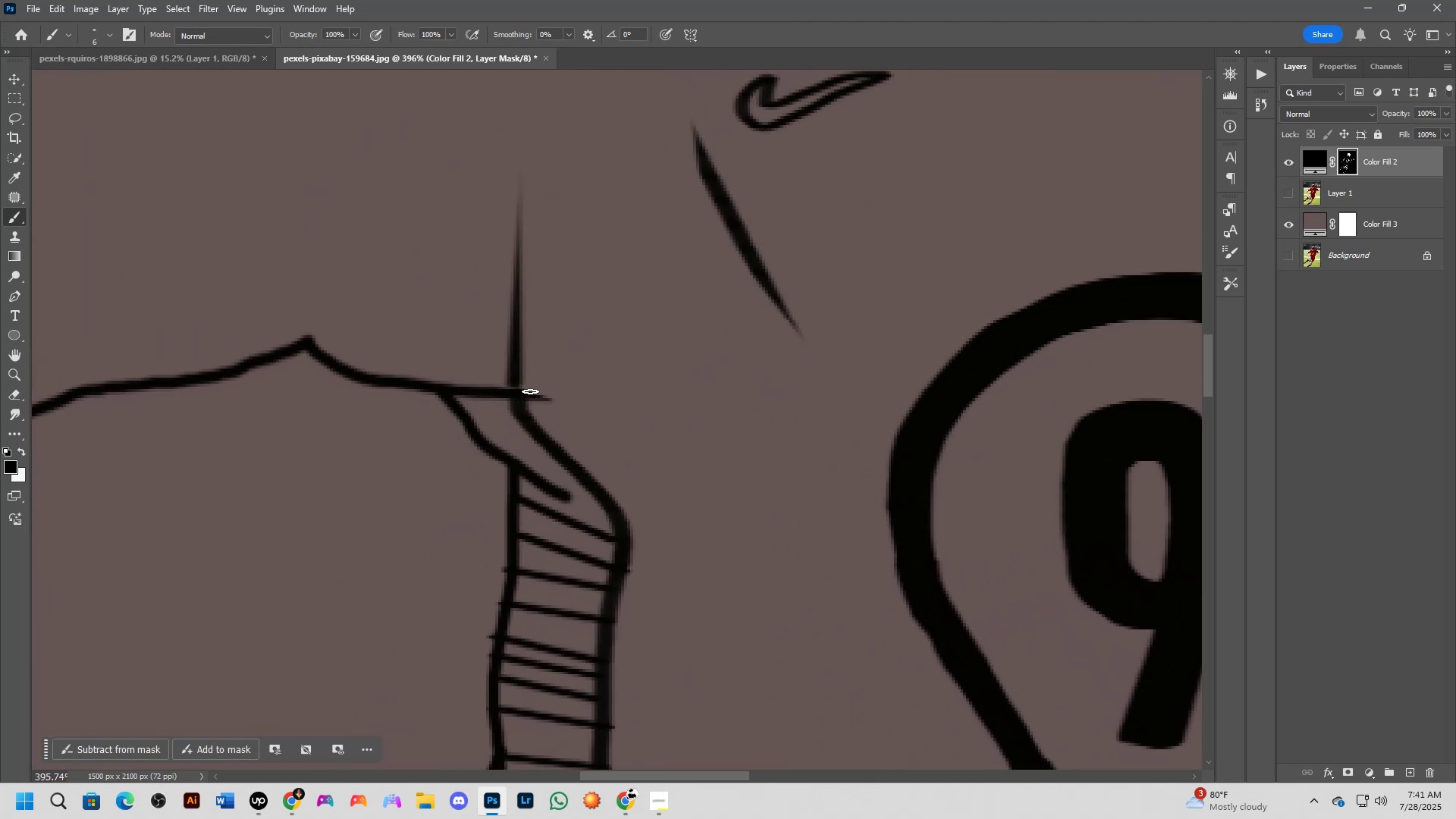 
key(Alt+AltLeft)
 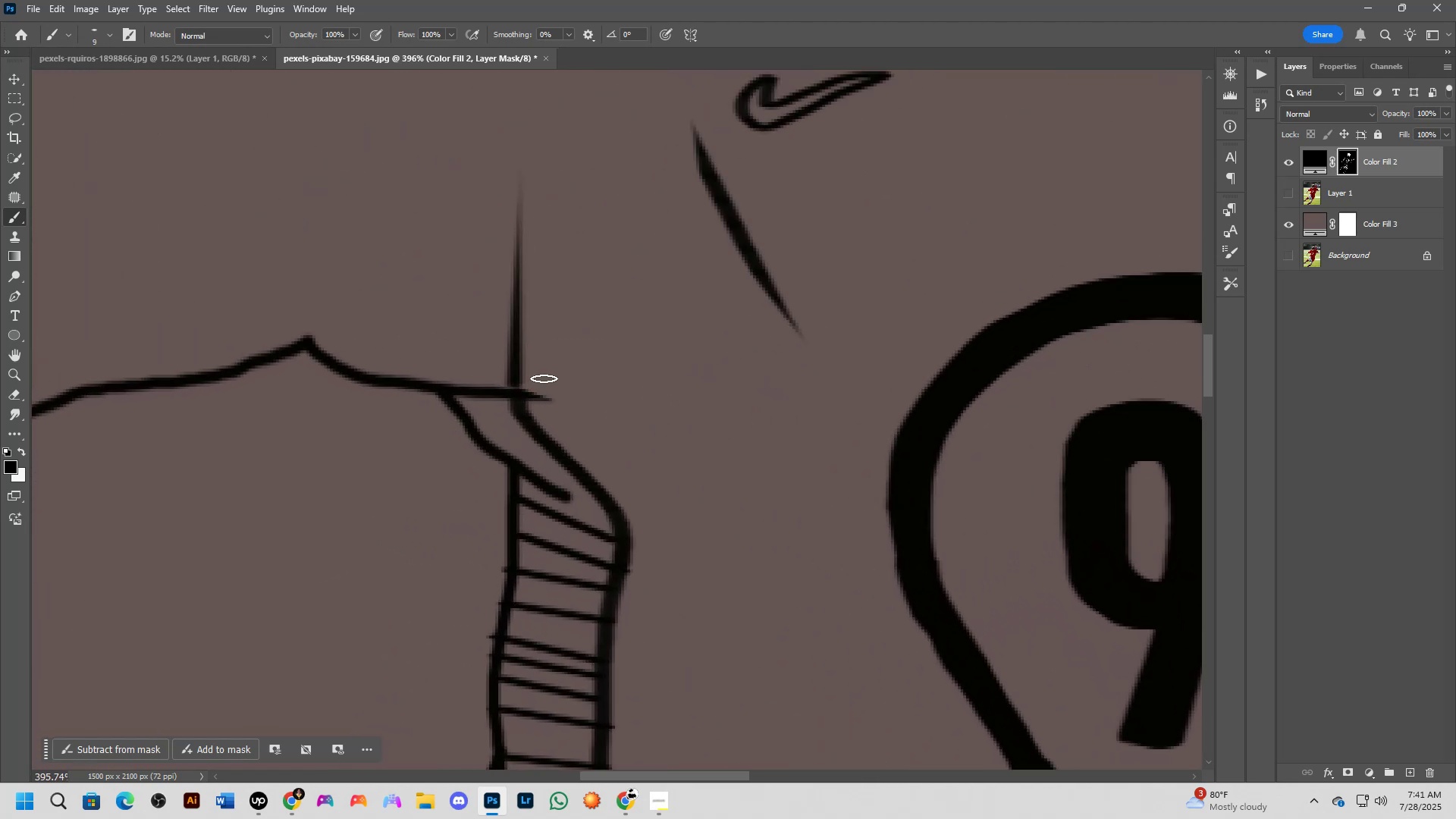 
key(X)
 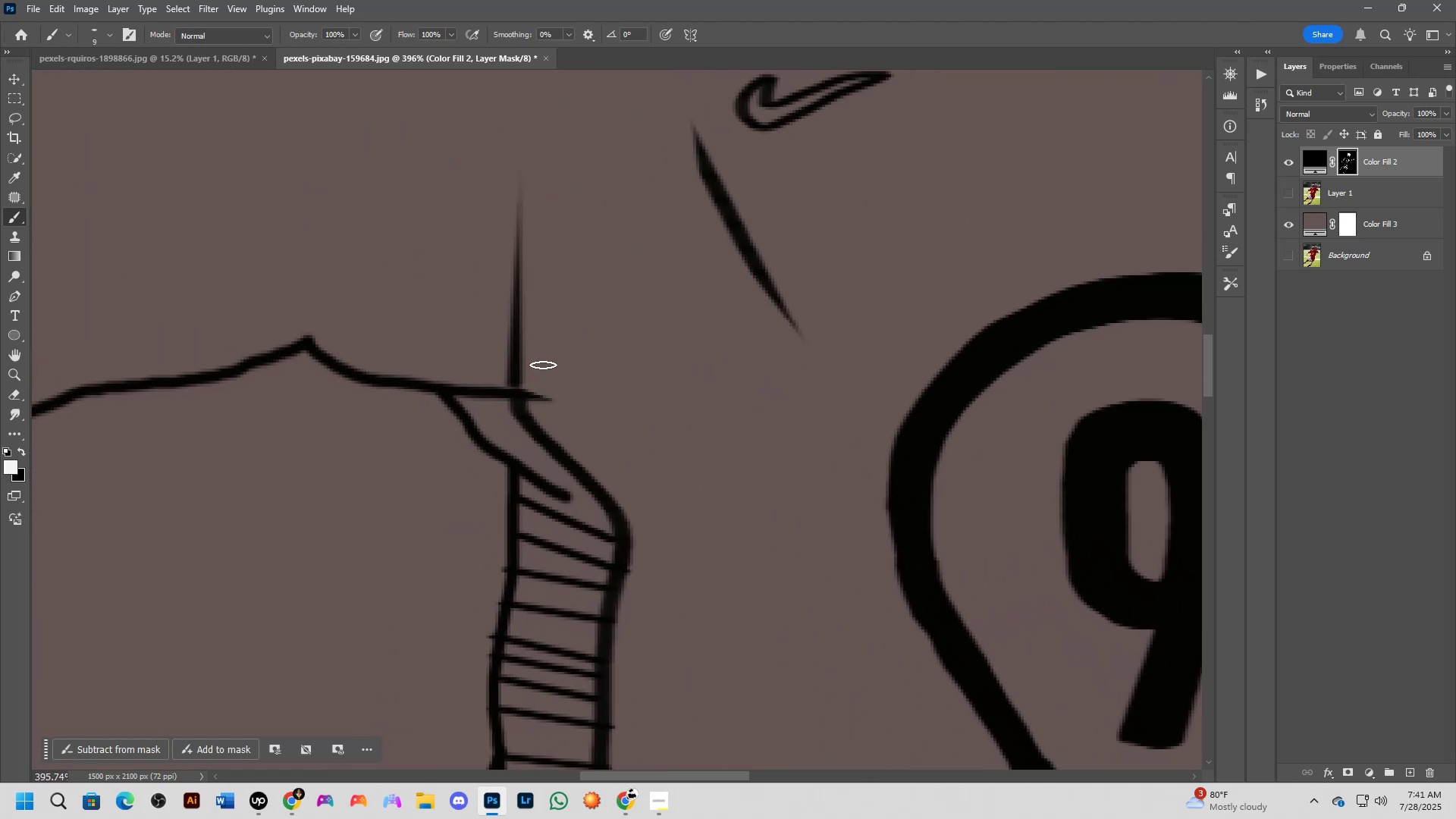 
left_click_drag(start_coordinate=[538, 369], to_coordinate=[538, 404])
 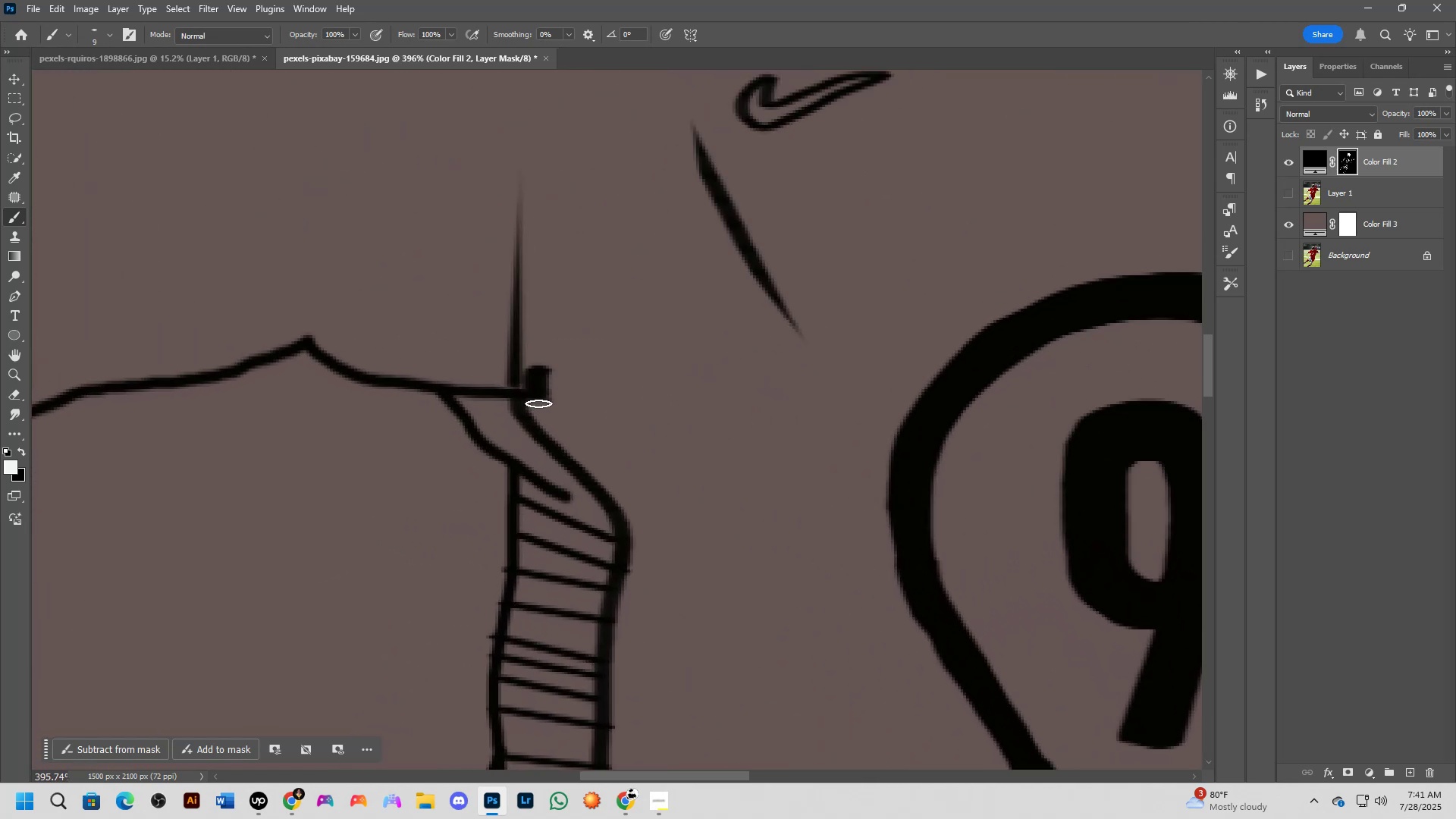 
key(Control+ControlLeft)
 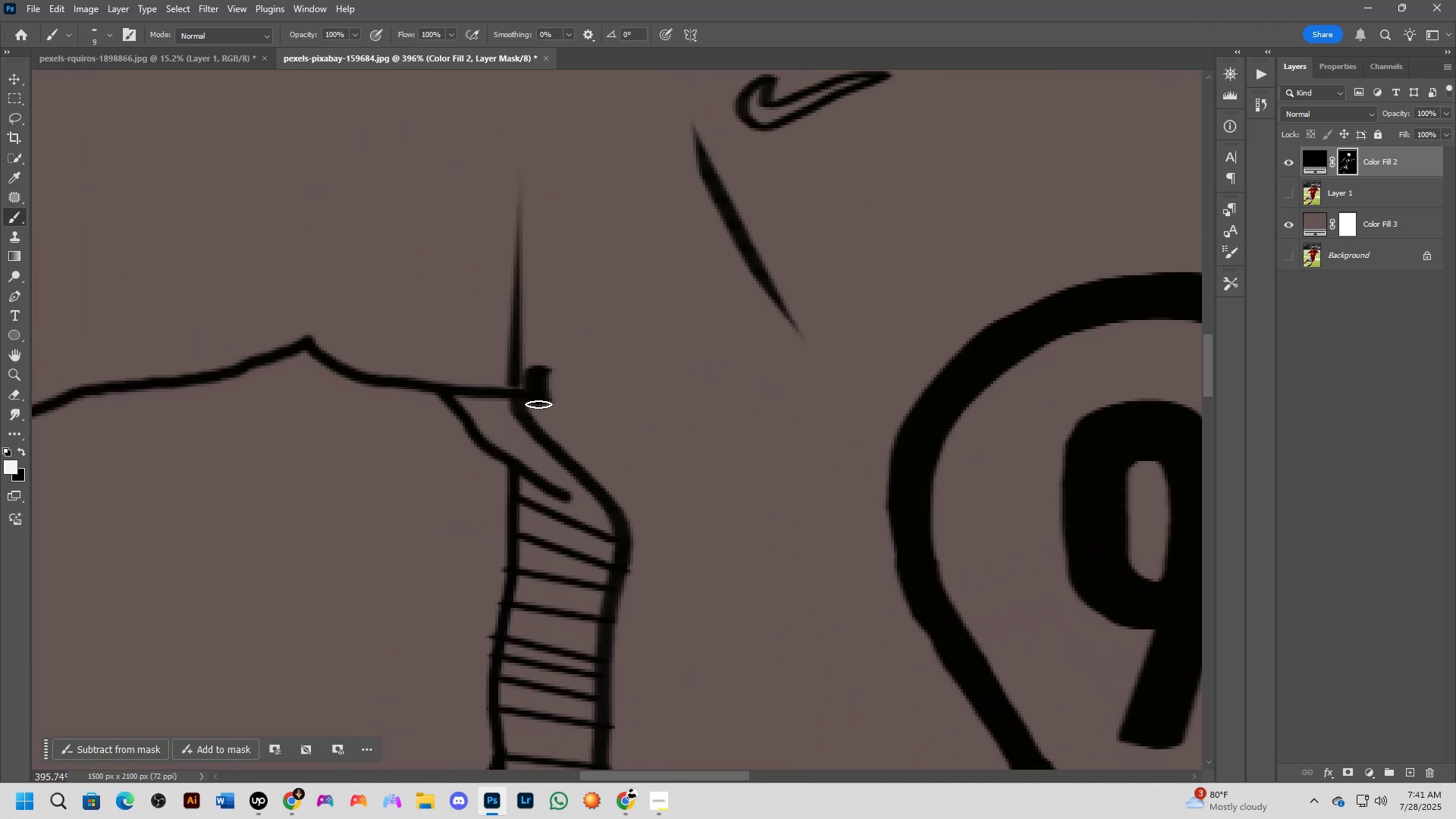 
key(Control+Z)
 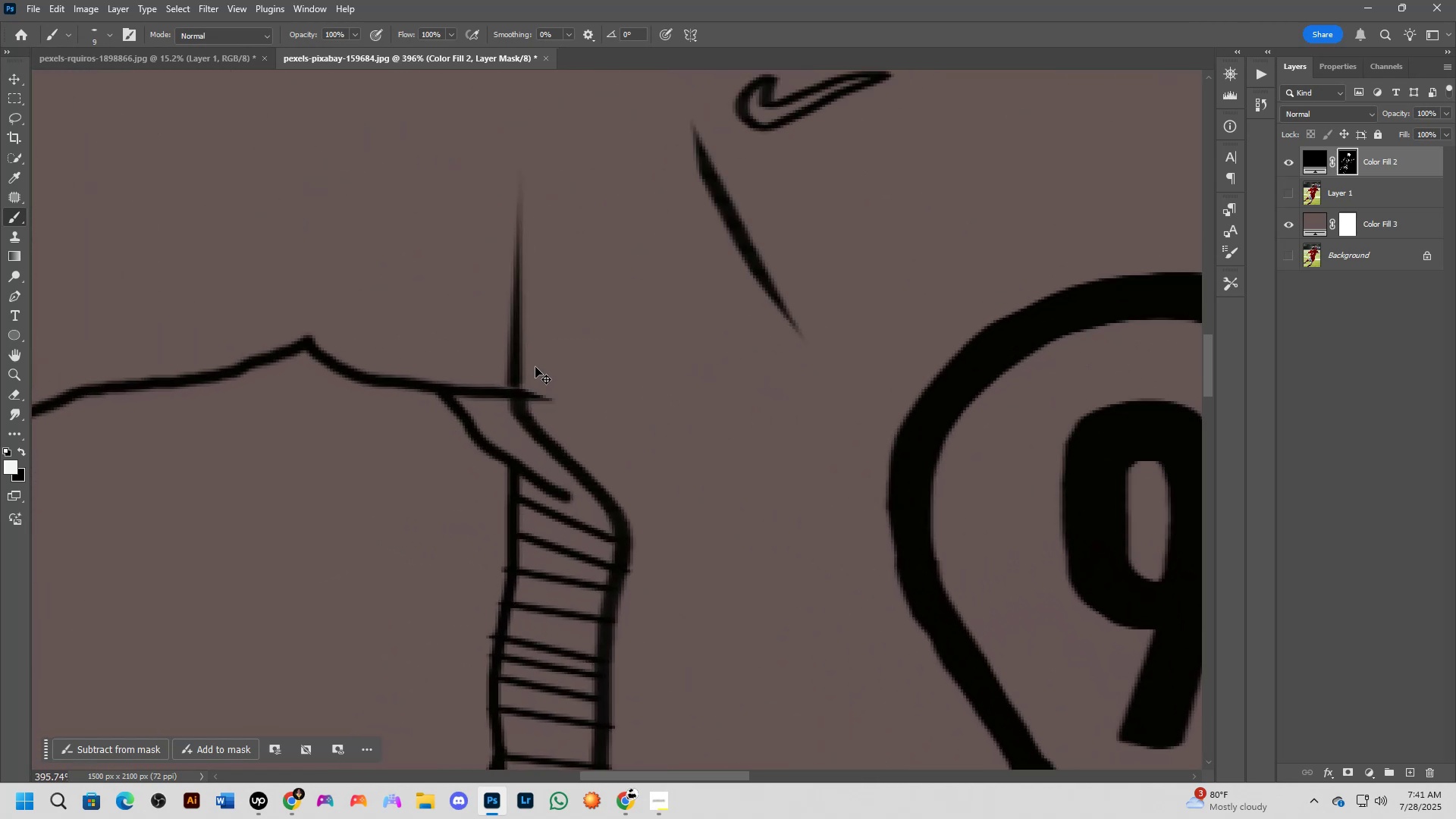 
key(X)
 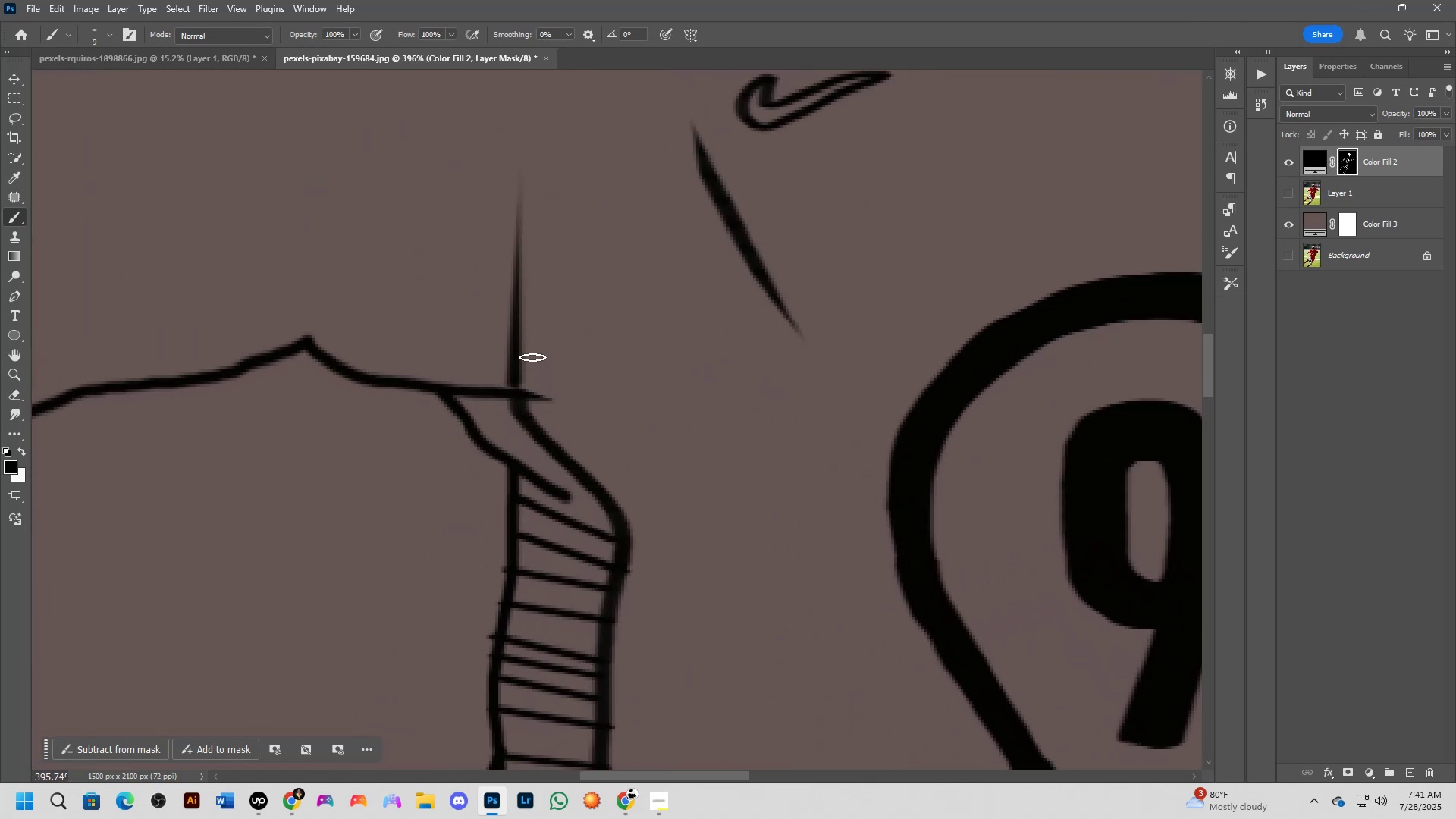 
left_click_drag(start_coordinate=[532, 358], to_coordinate=[547, 374])
 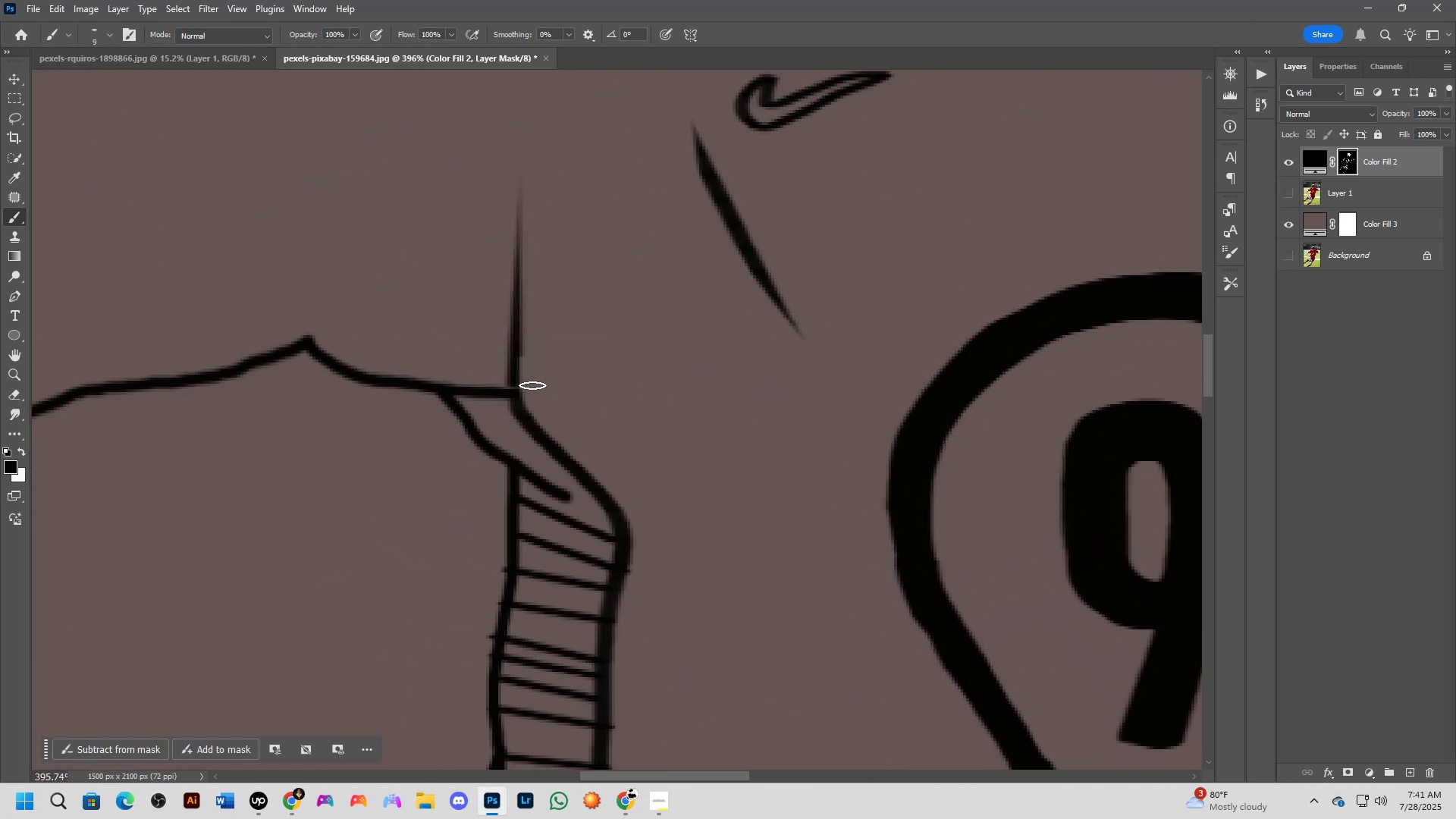 
left_click([532, 385])
 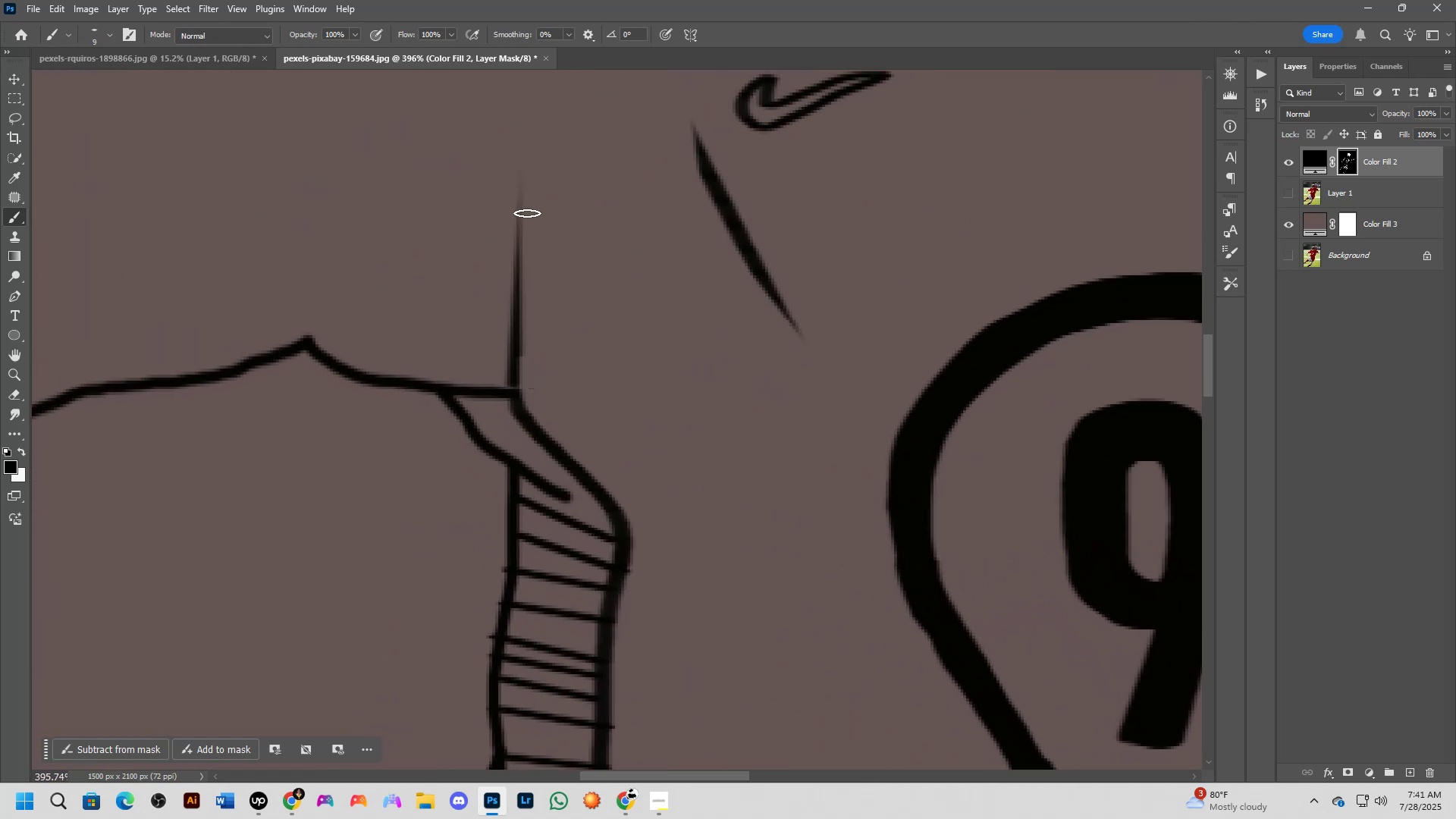 
hold_key(key=ShiftLeft, duration=0.68)
 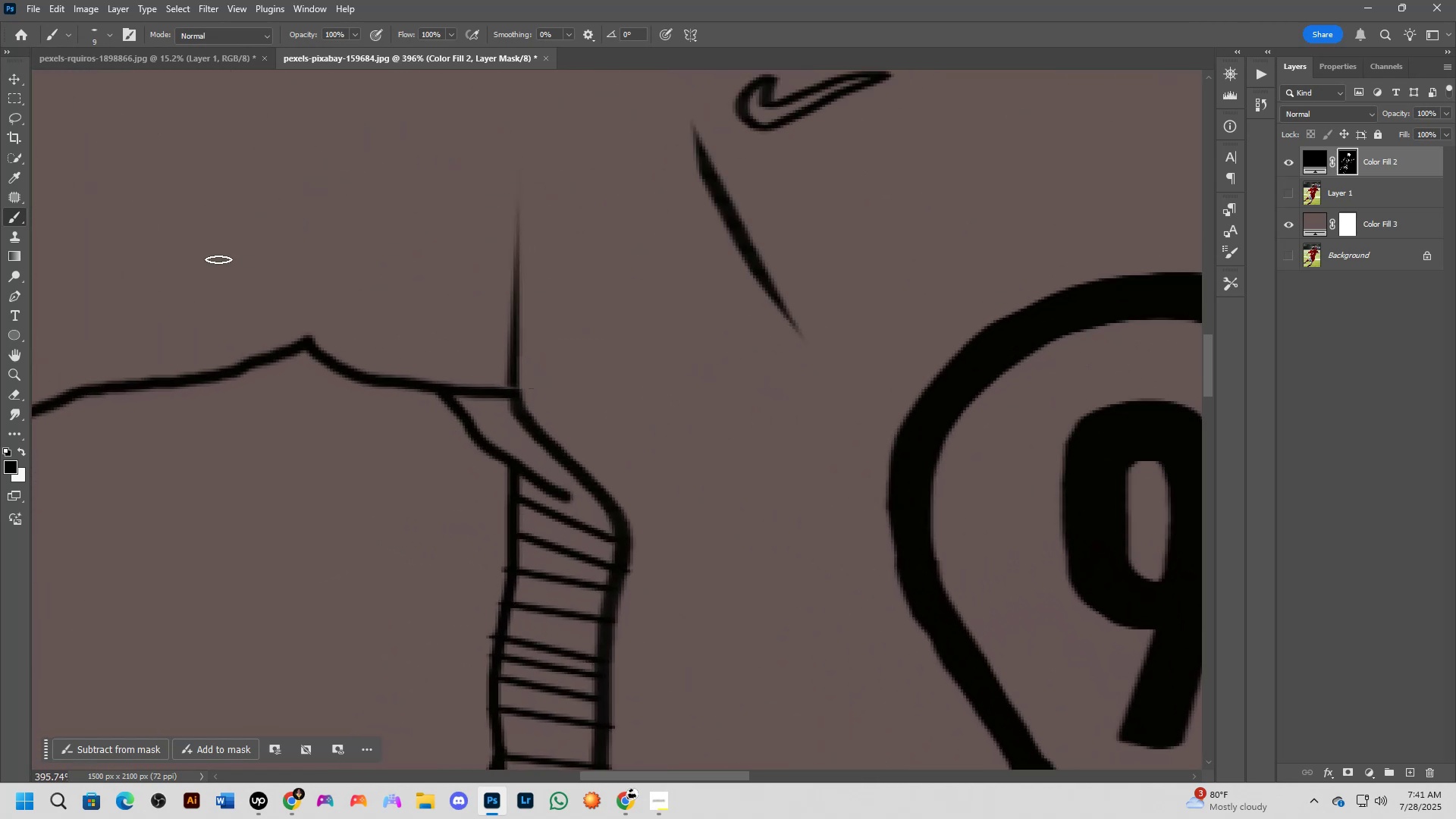 
hold_key(key=AltLeft, duration=0.31)
 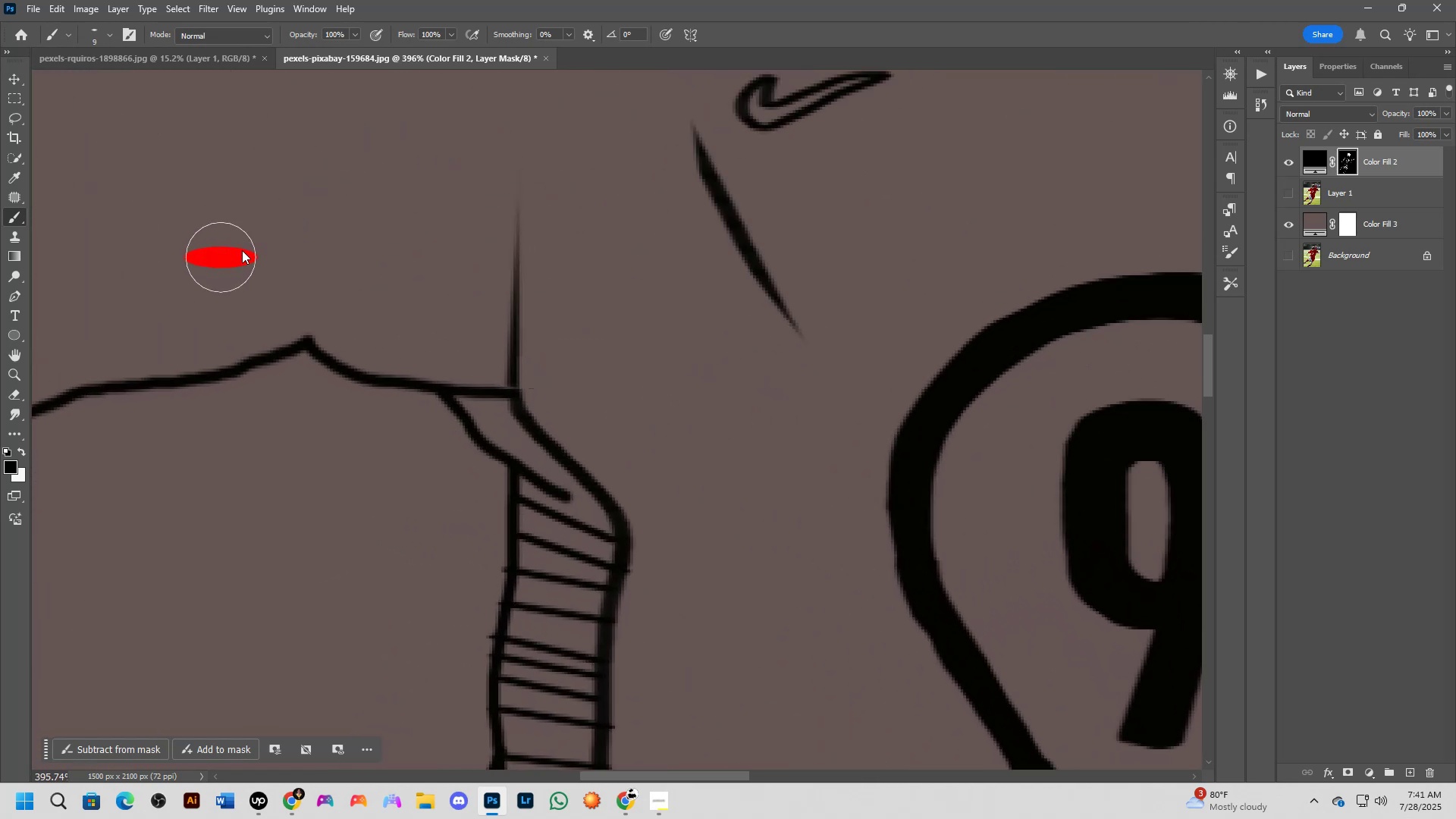 
key(Shift+ShiftLeft)
 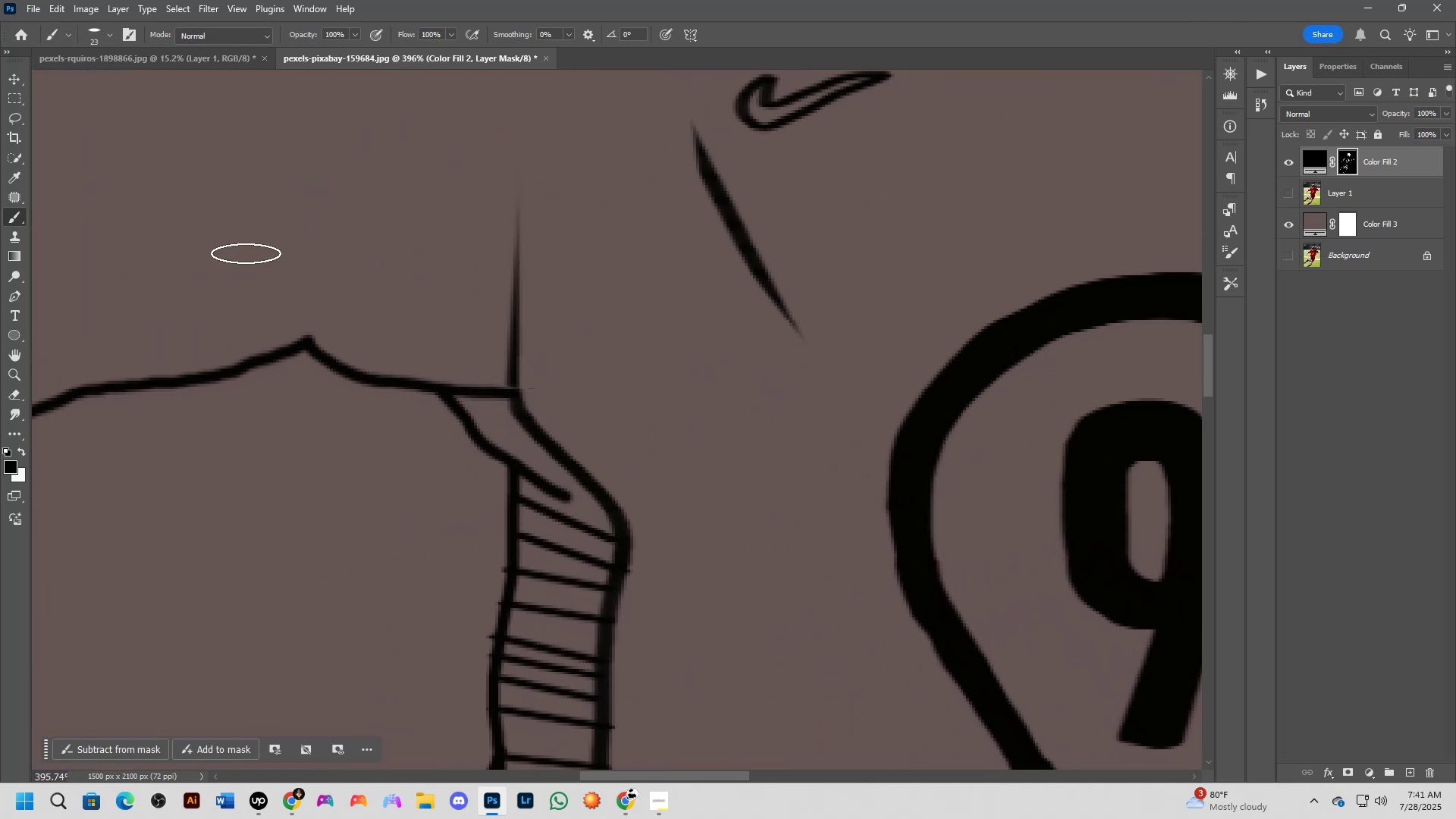 
scroll: coordinate [290, 291], scroll_direction: down, amount: 5.0
 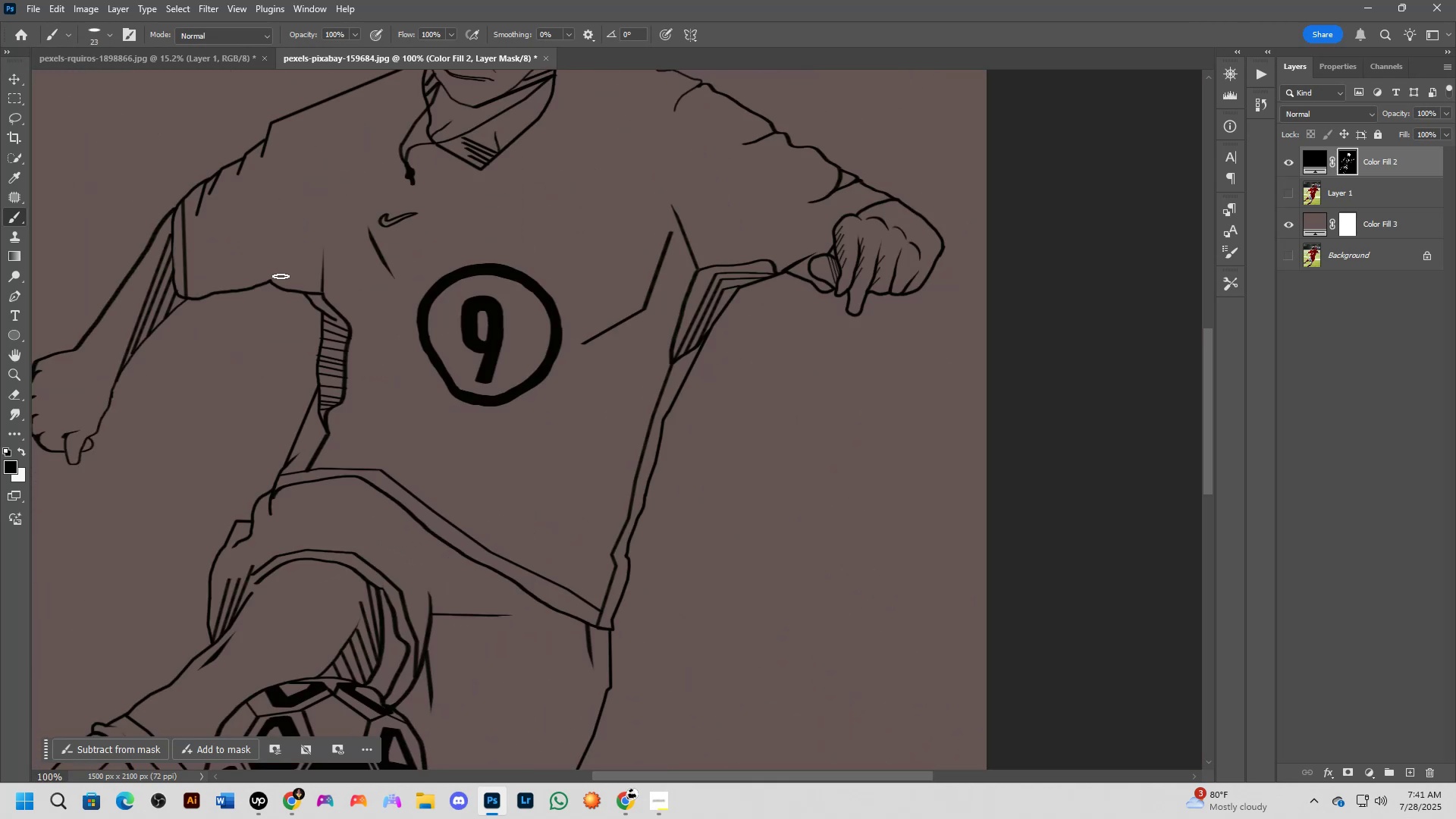 
key(Shift+ShiftLeft)
 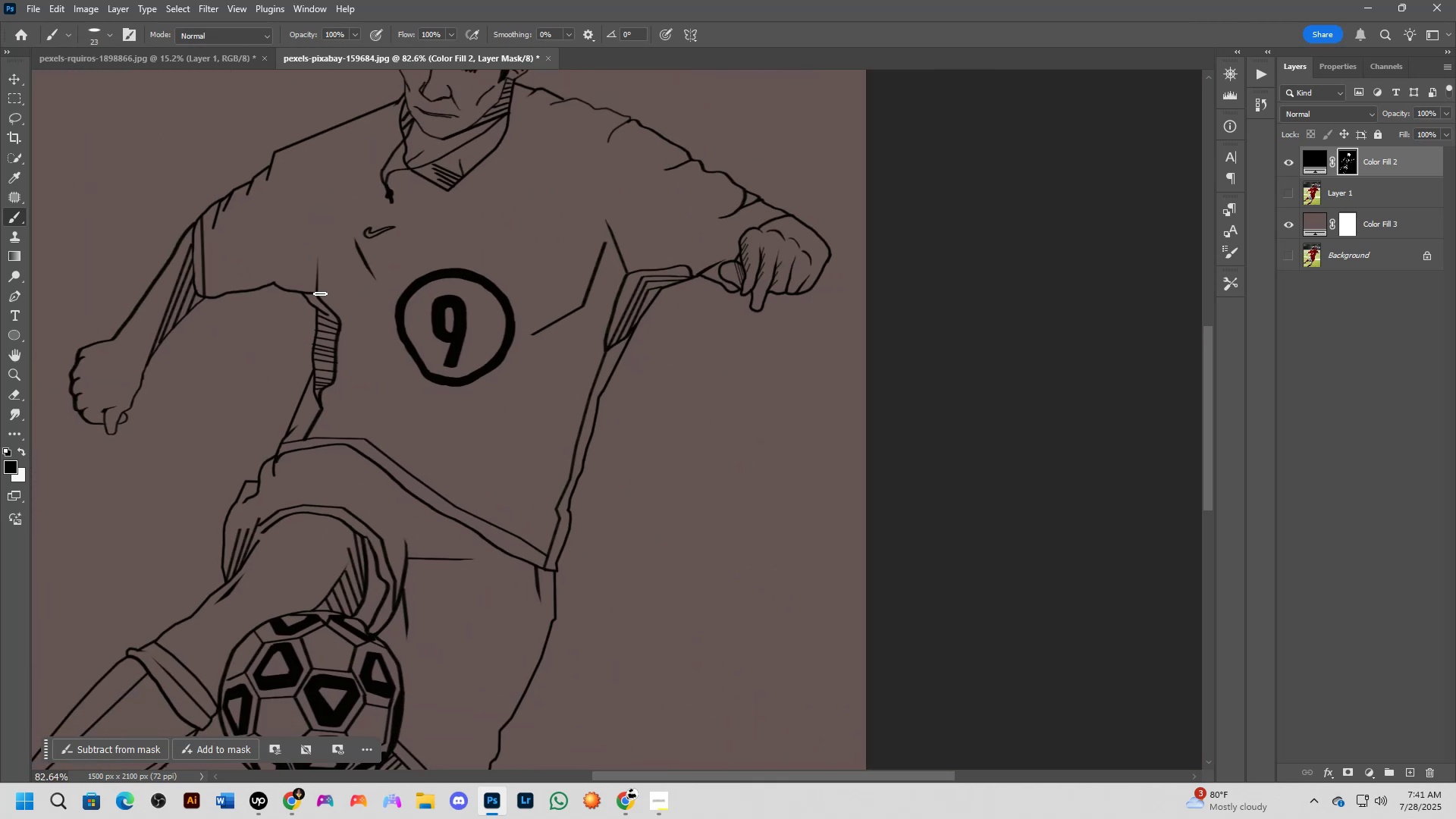 
hold_key(key=Space, duration=0.7)
 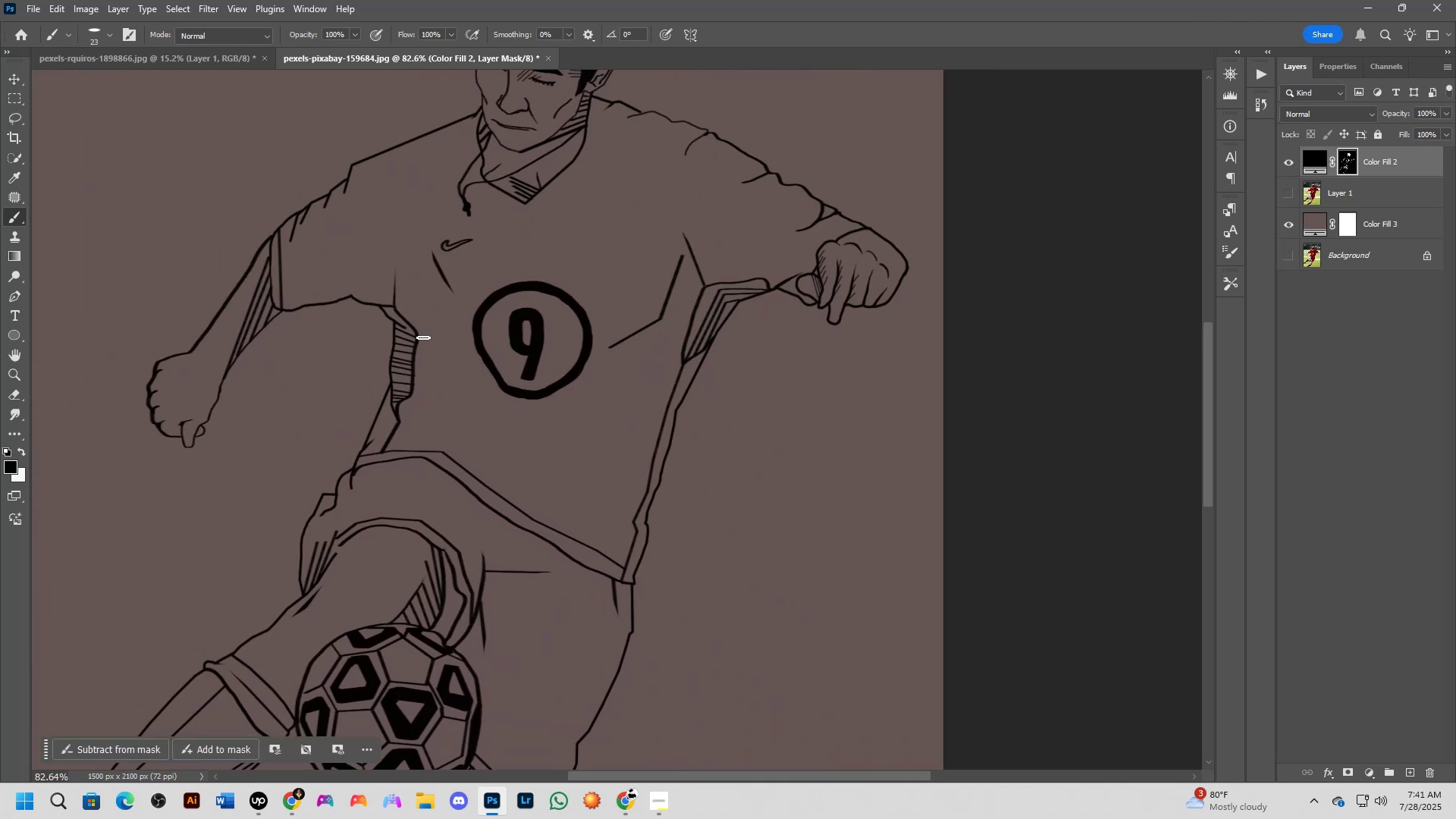 
left_click_drag(start_coordinate=[346, 323], to_coordinate=[423, 336])
 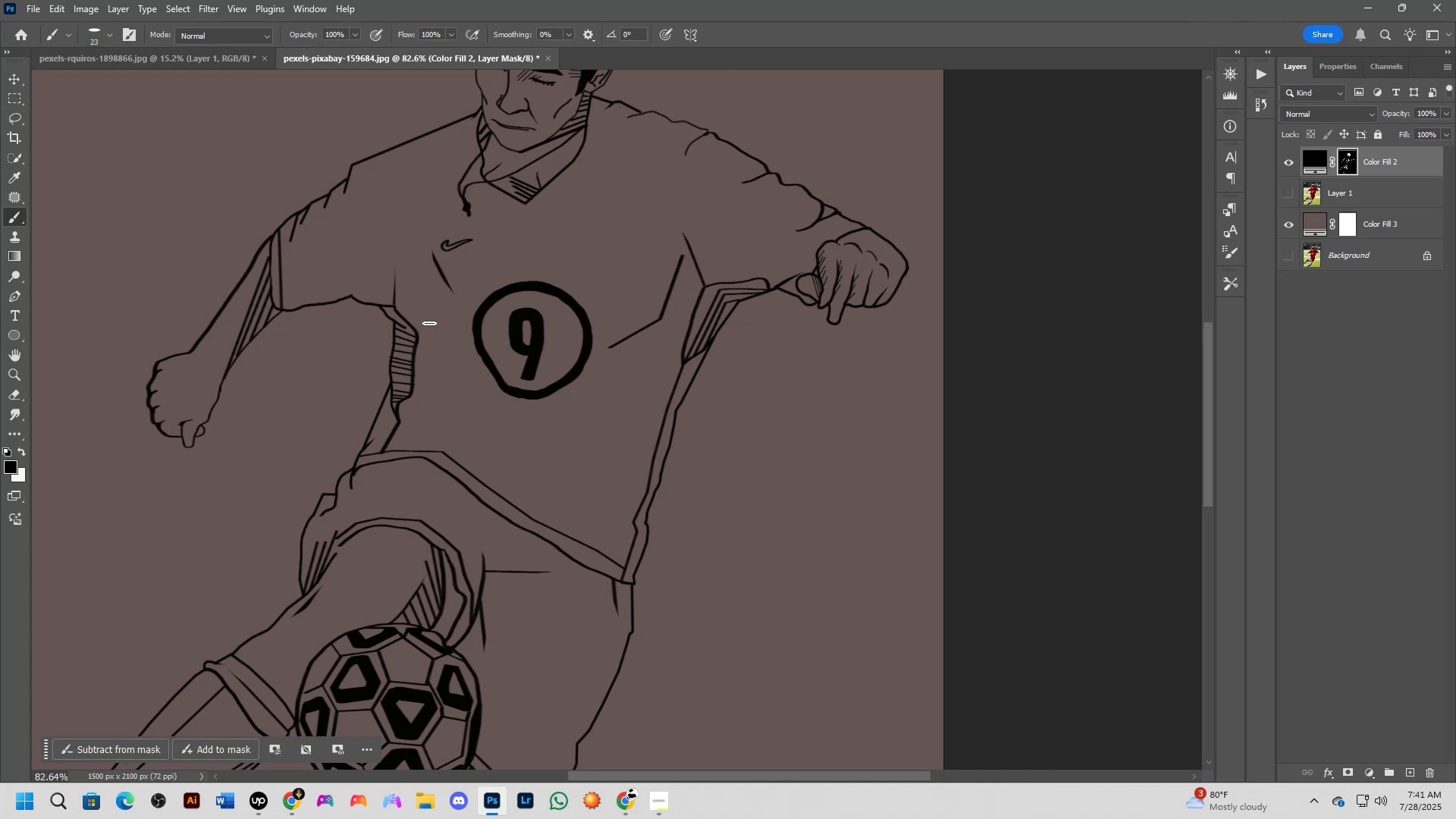 
wait(10.91)
 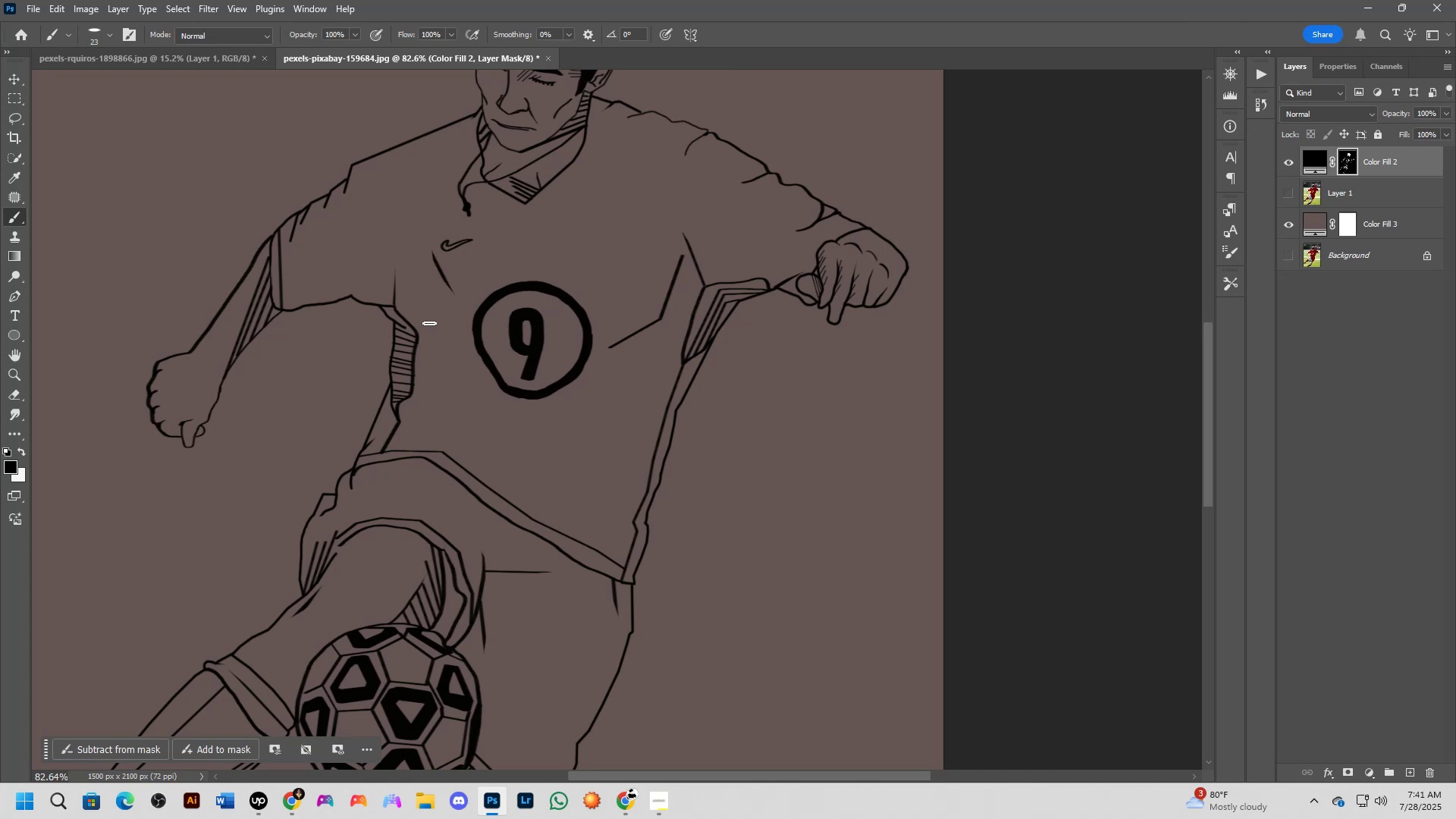 
scroll: coordinate [522, 570], scroll_direction: down, amount: 4.0
 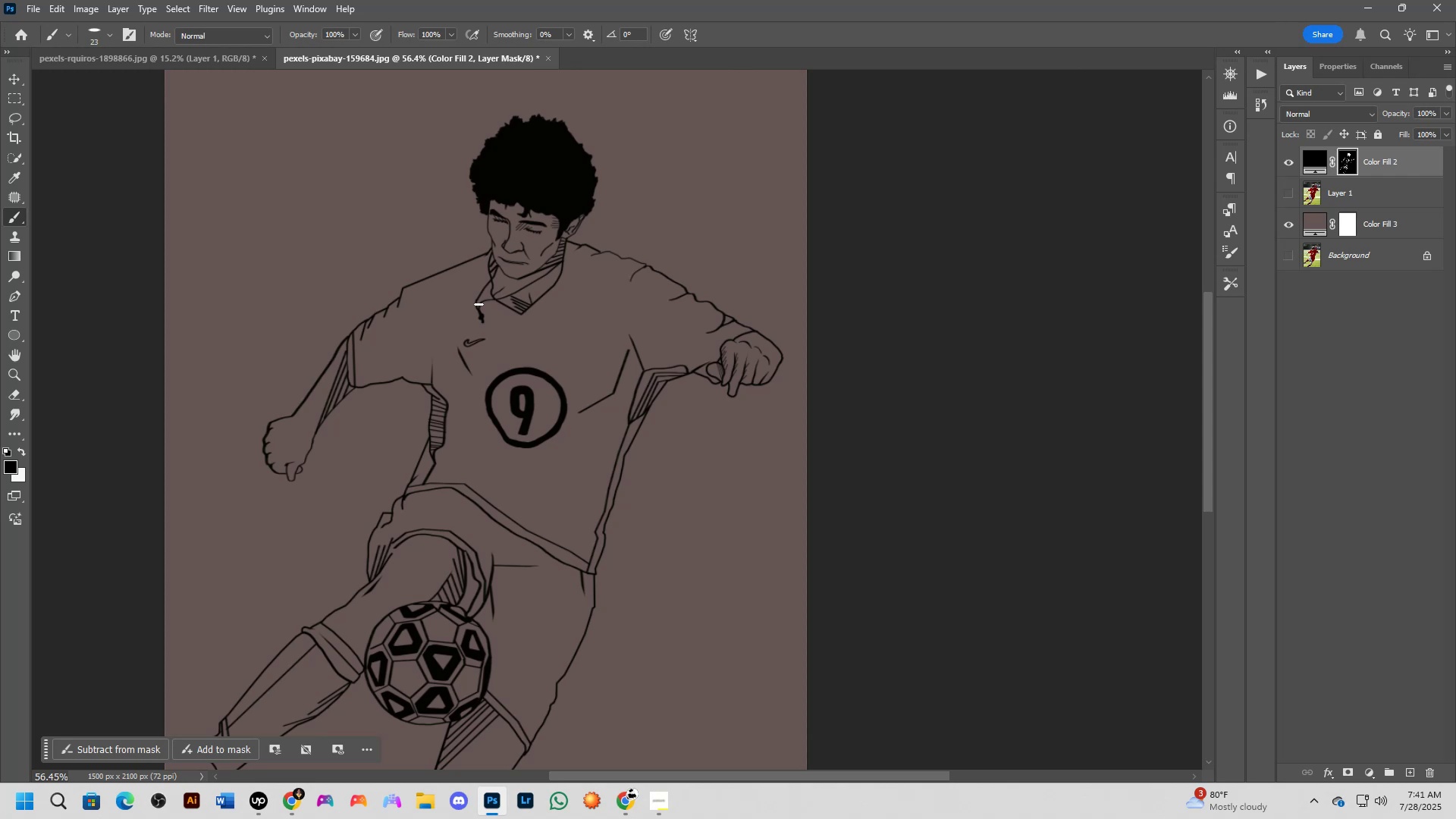 
scroll: coordinate [462, 442], scroll_direction: up, amount: 22.0
 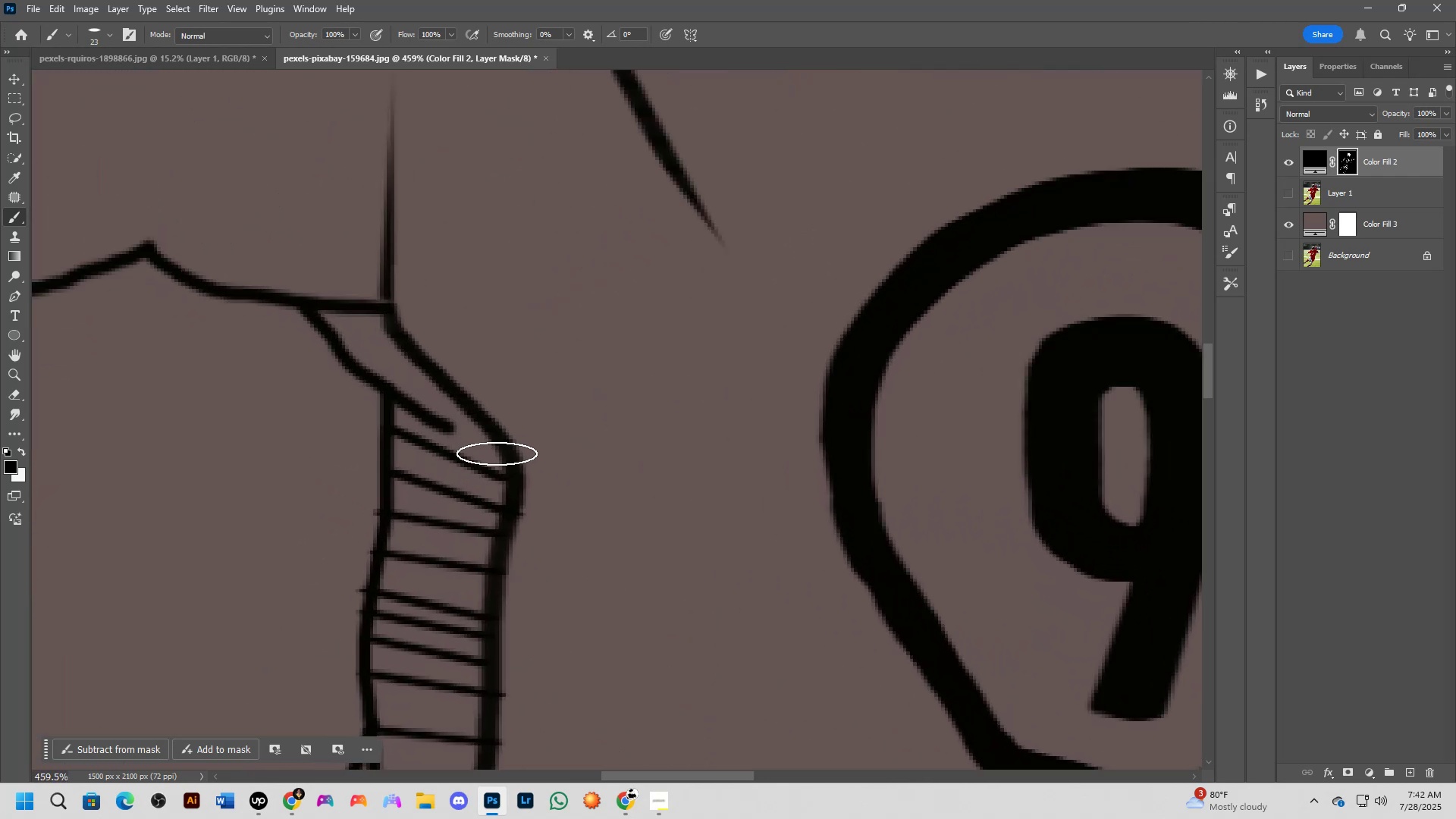 
scroll: coordinate [519, 416], scroll_direction: down, amount: 16.0
 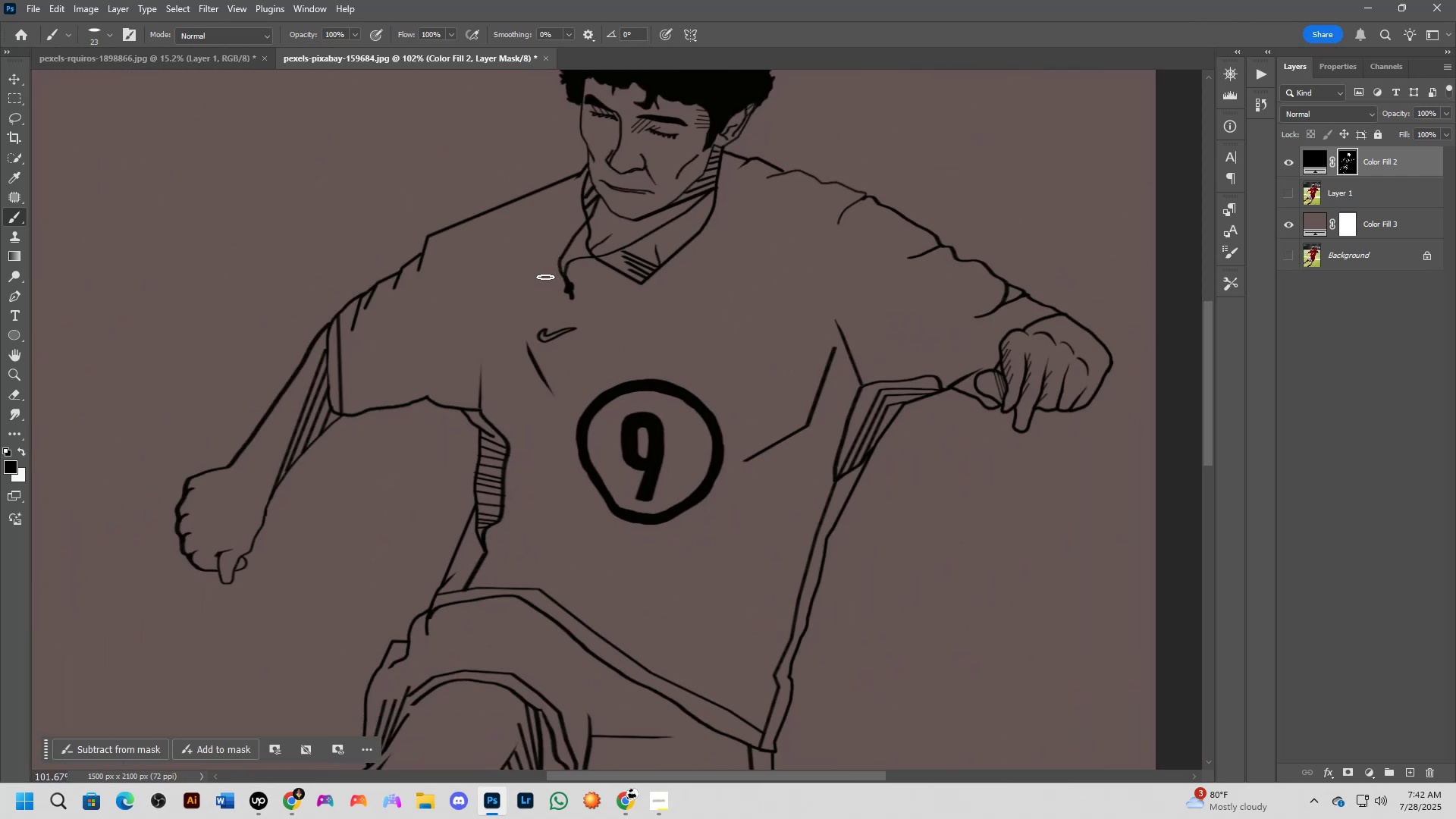 
wait(8.73)
 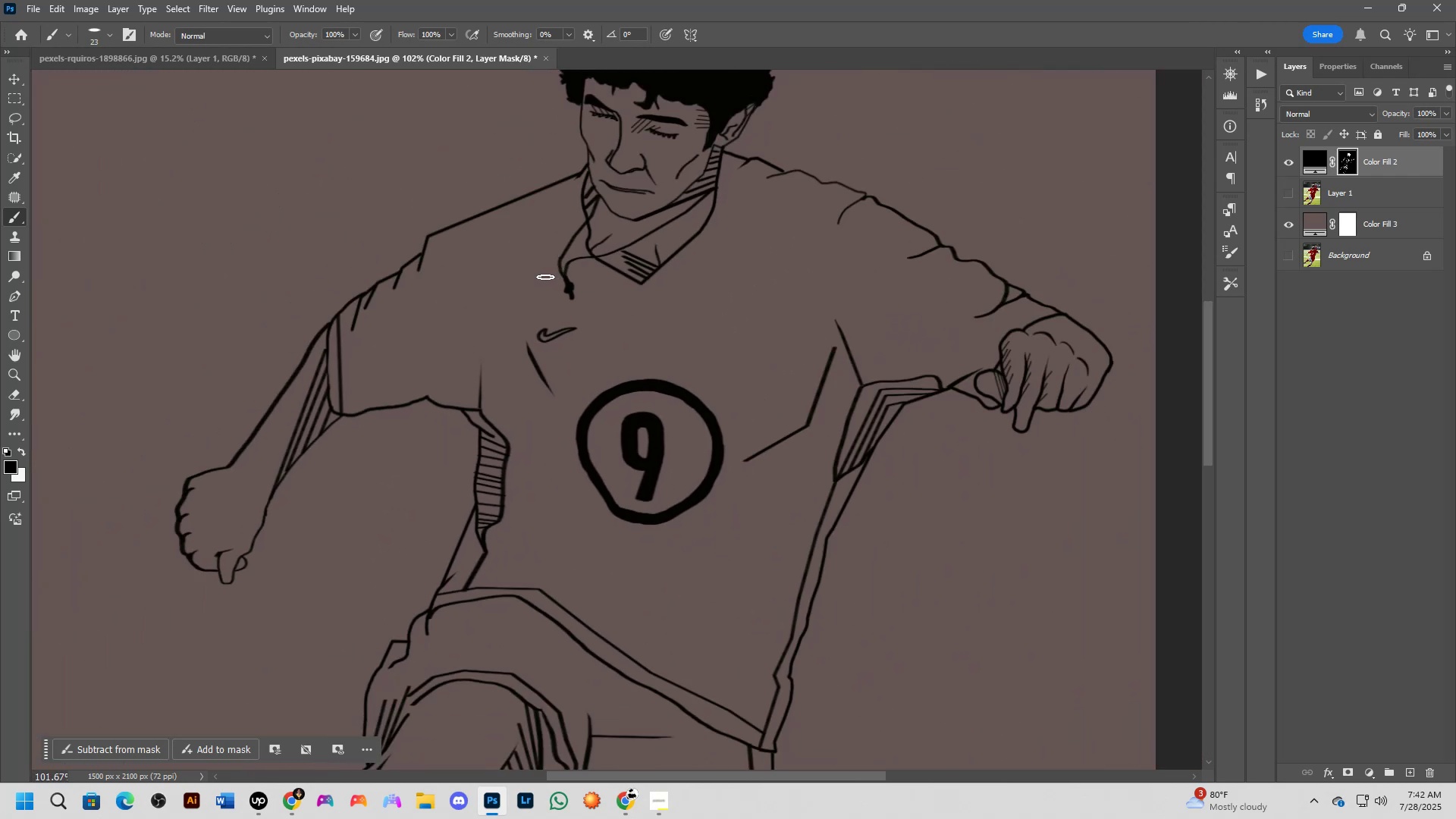 
scroll: coordinate [548, 245], scroll_direction: down, amount: 5.0
 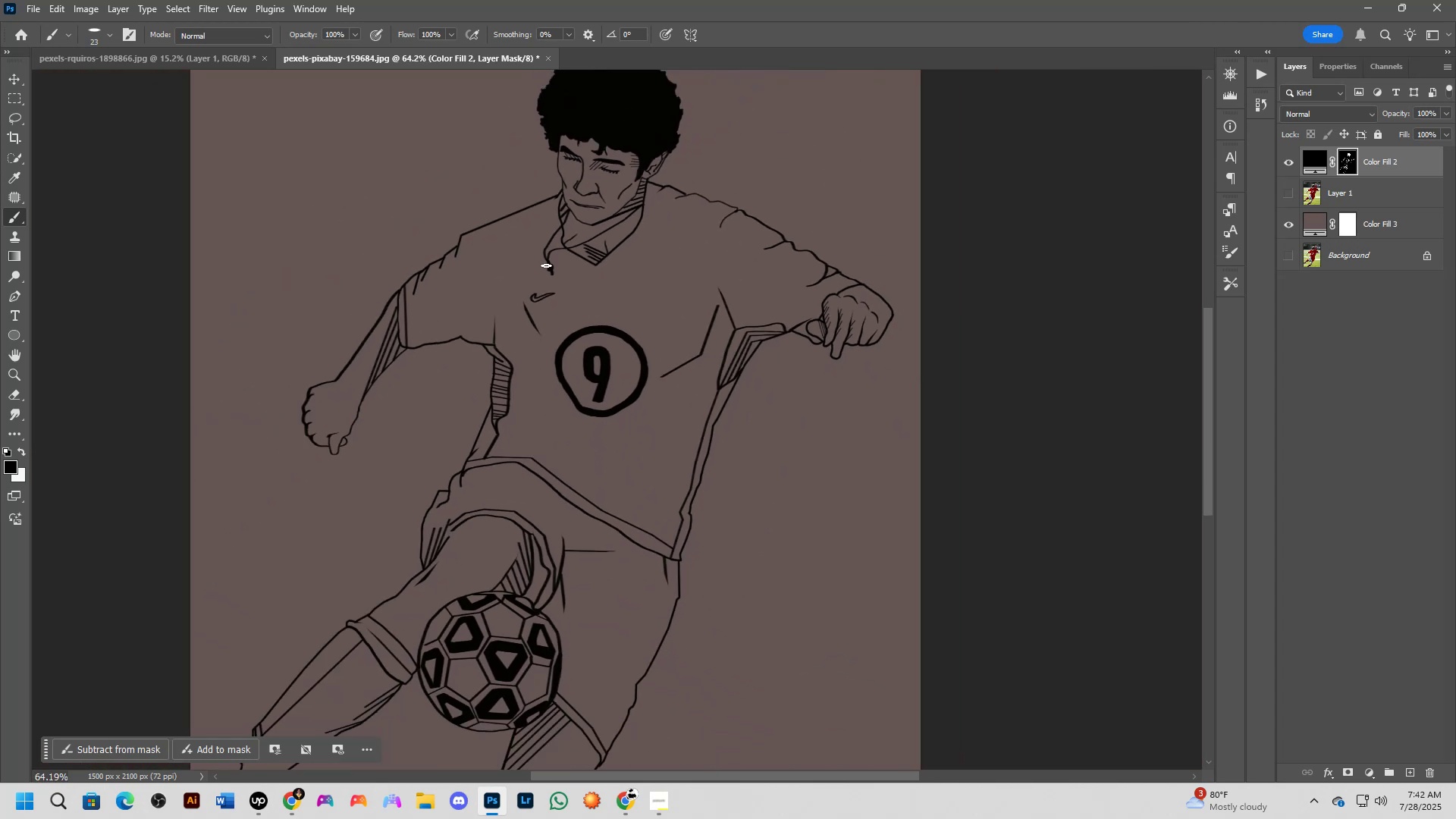 
hold_key(key=Space, duration=0.55)
 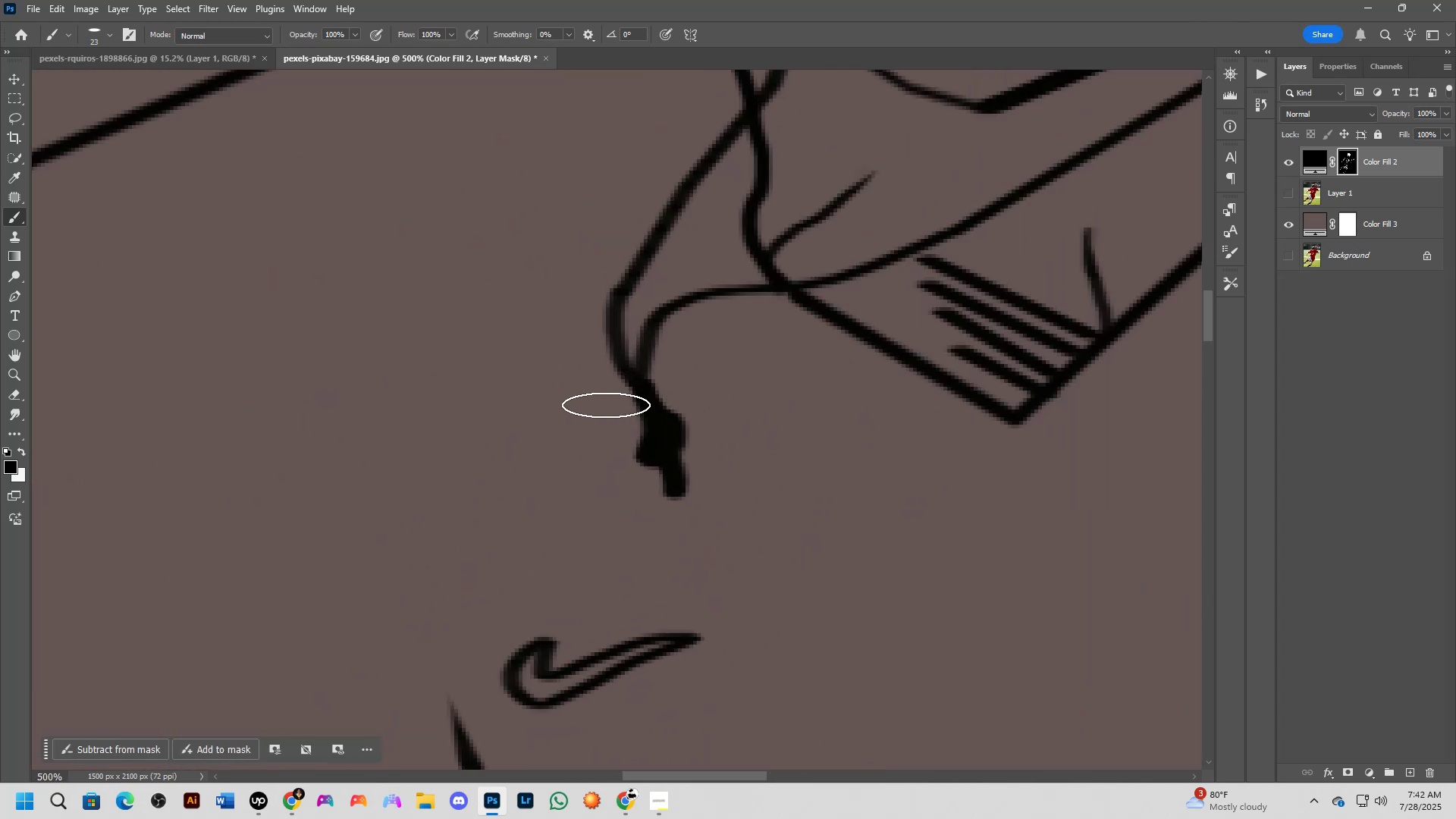 
left_click_drag(start_coordinate=[546, 268], to_coordinate=[610, 410])
 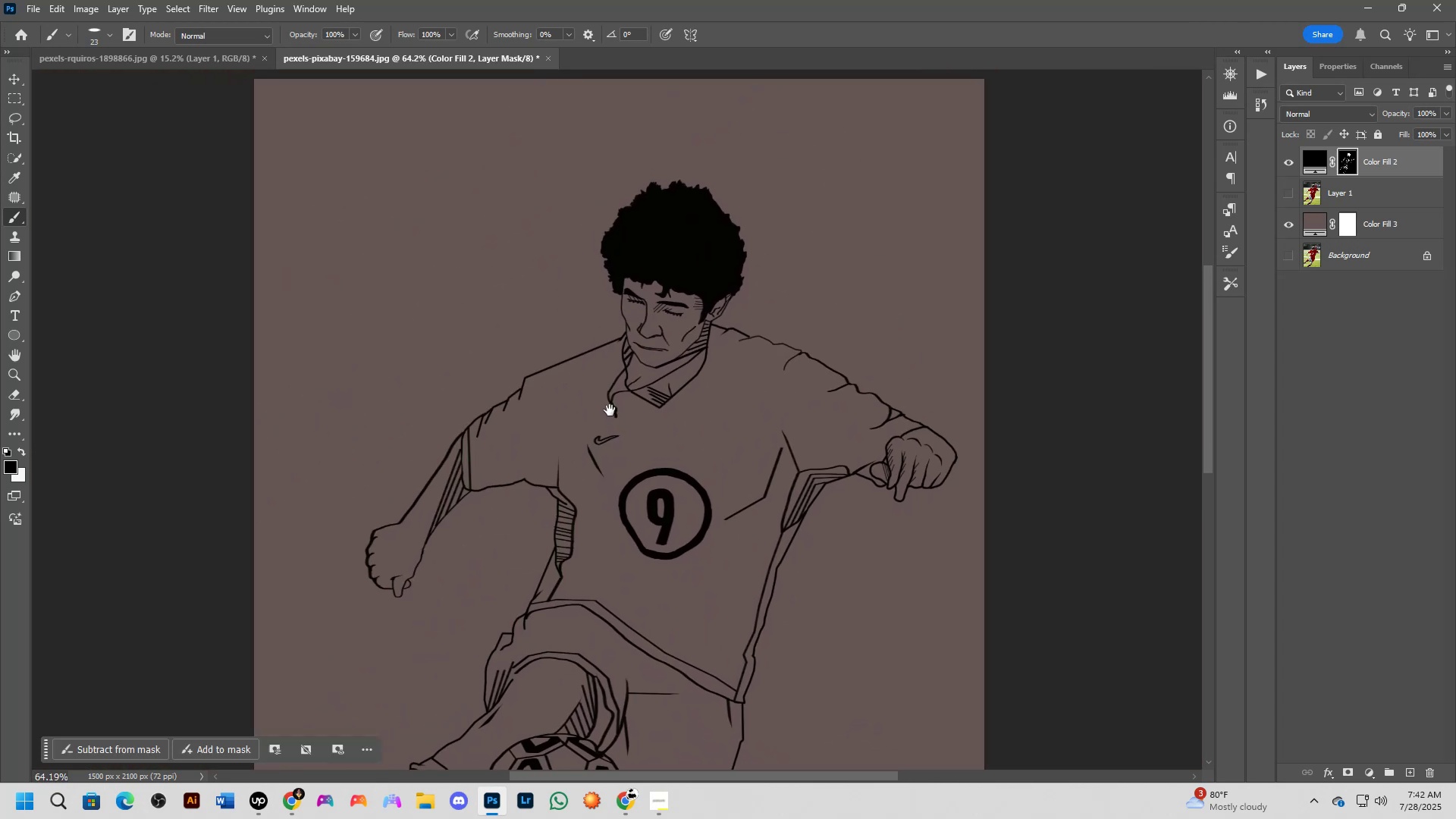 
key(Shift+ShiftLeft)
 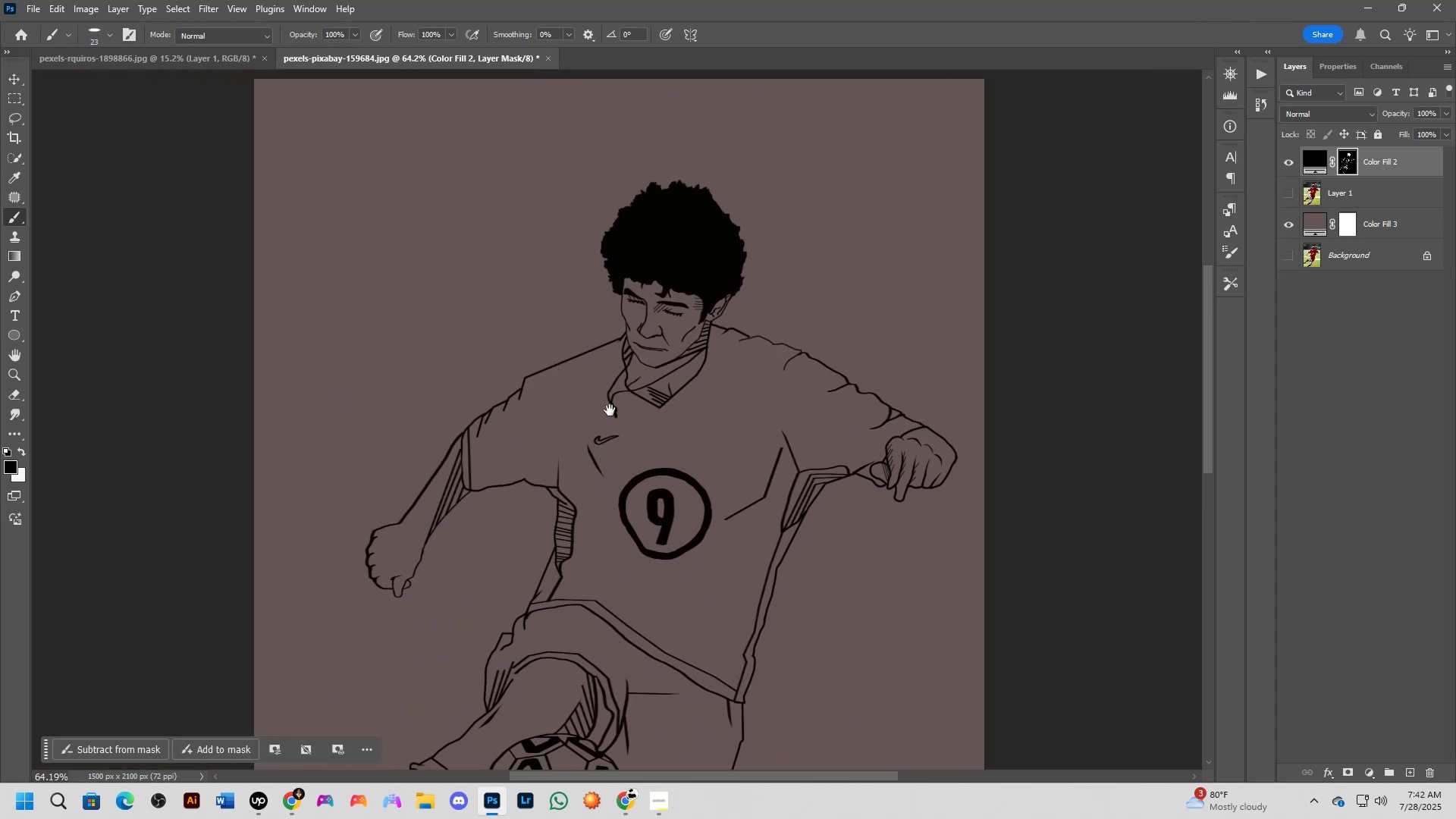 
scroll: coordinate [606, 405], scroll_direction: up, amount: 6.0
 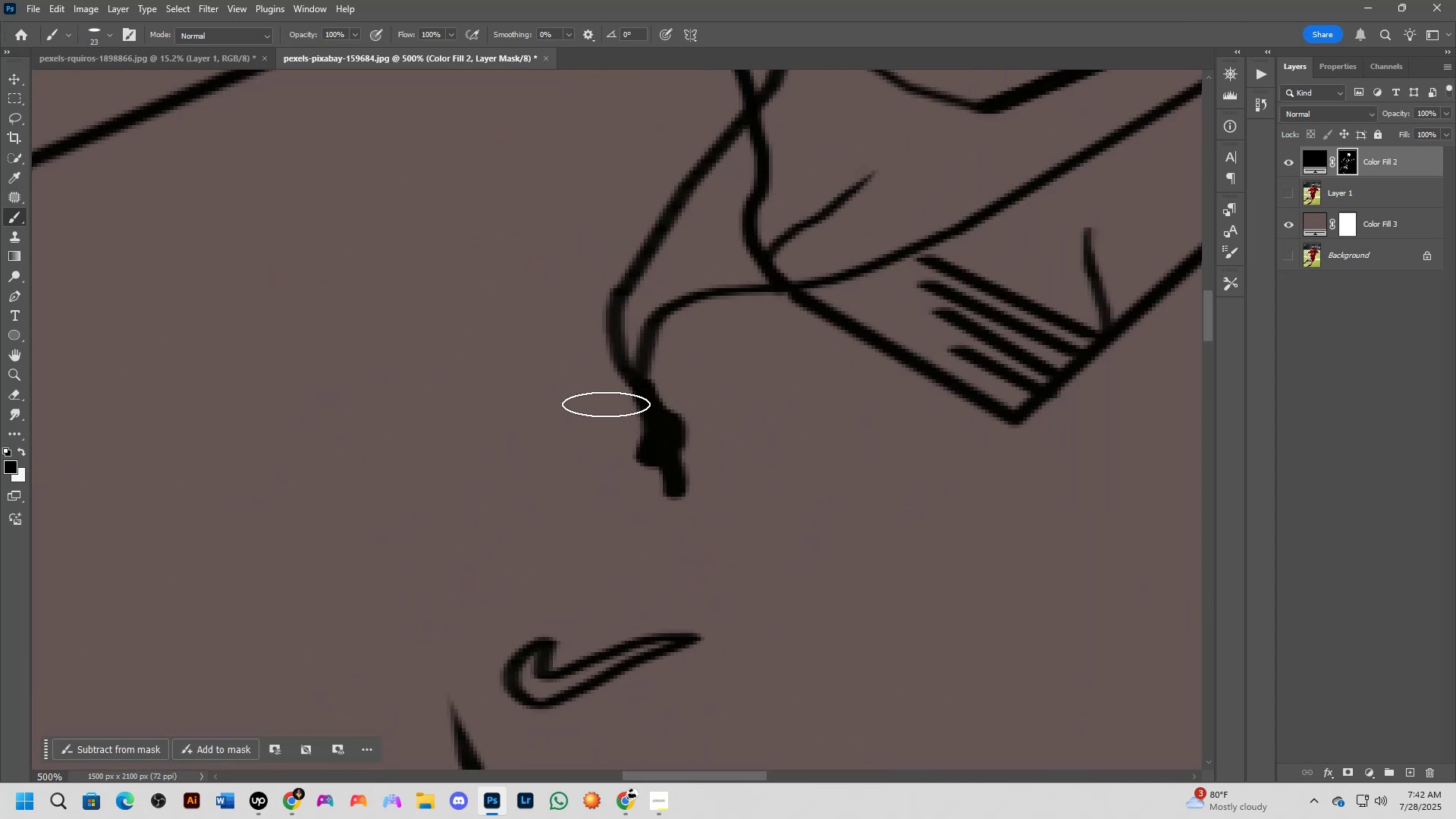 
key(Shift+ShiftLeft)
 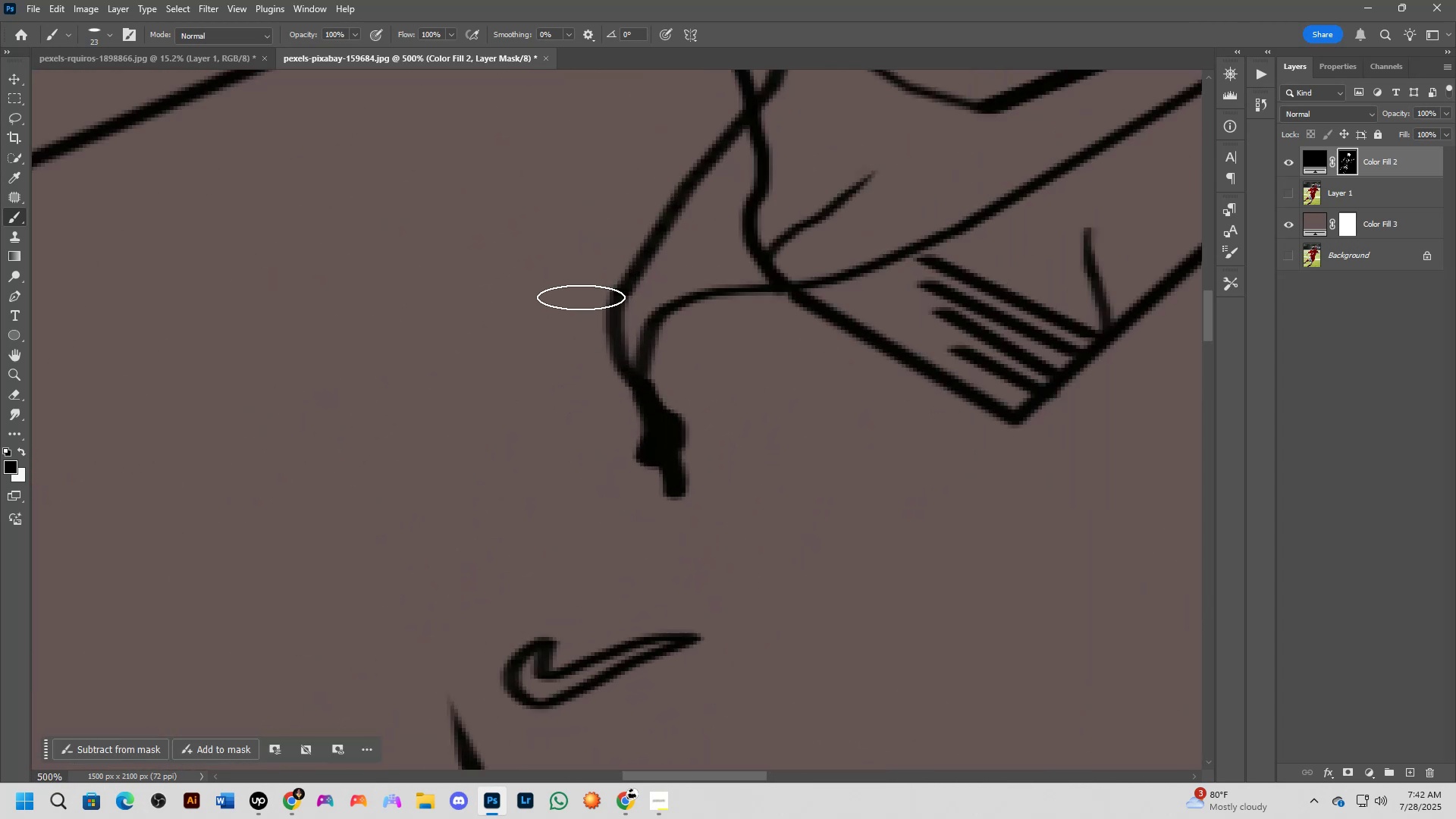 
left_click_drag(start_coordinate=[580, 261], to_coordinate=[538, 352])
 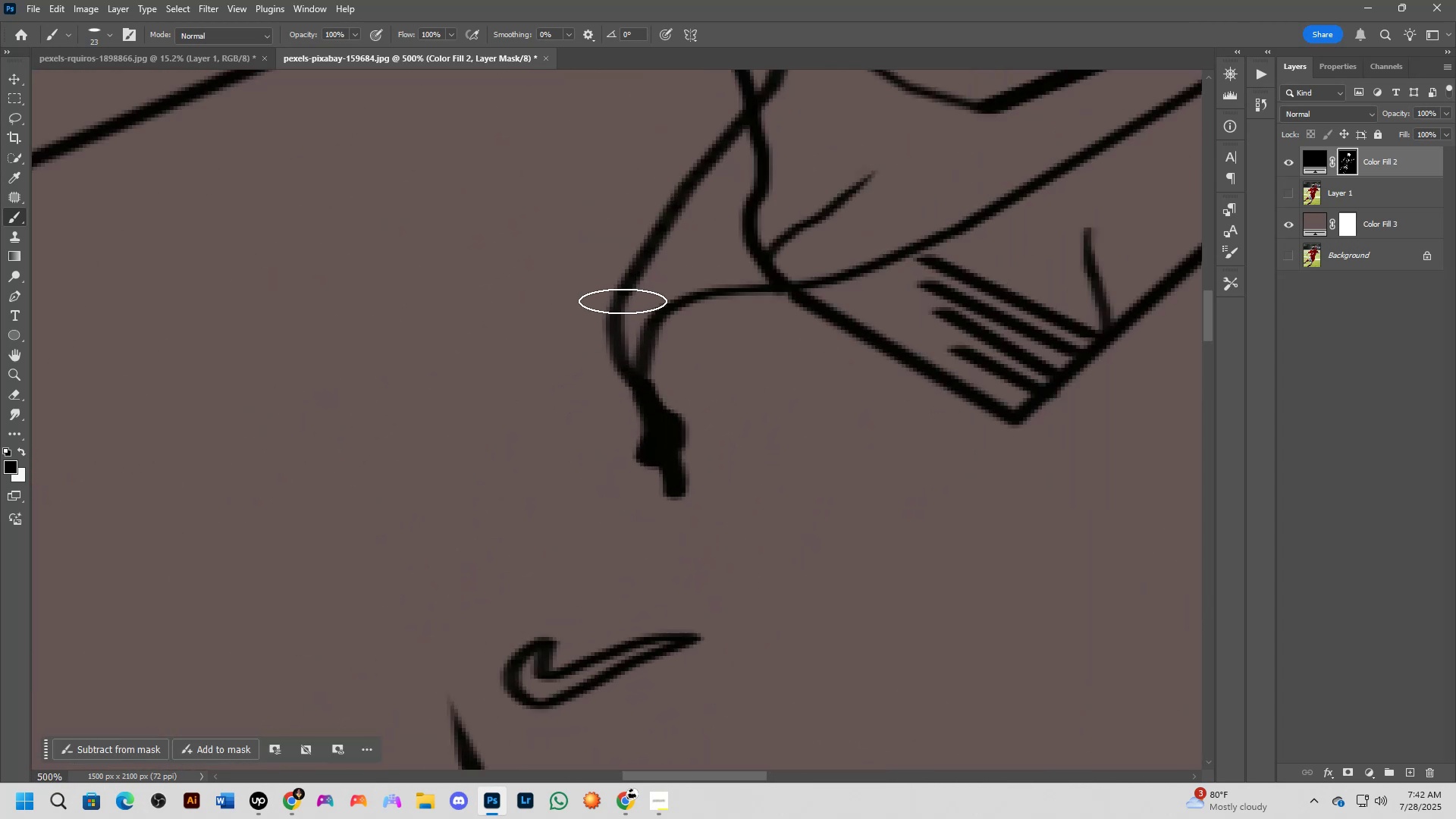 
hold_key(key=AltLeft, duration=0.66)
 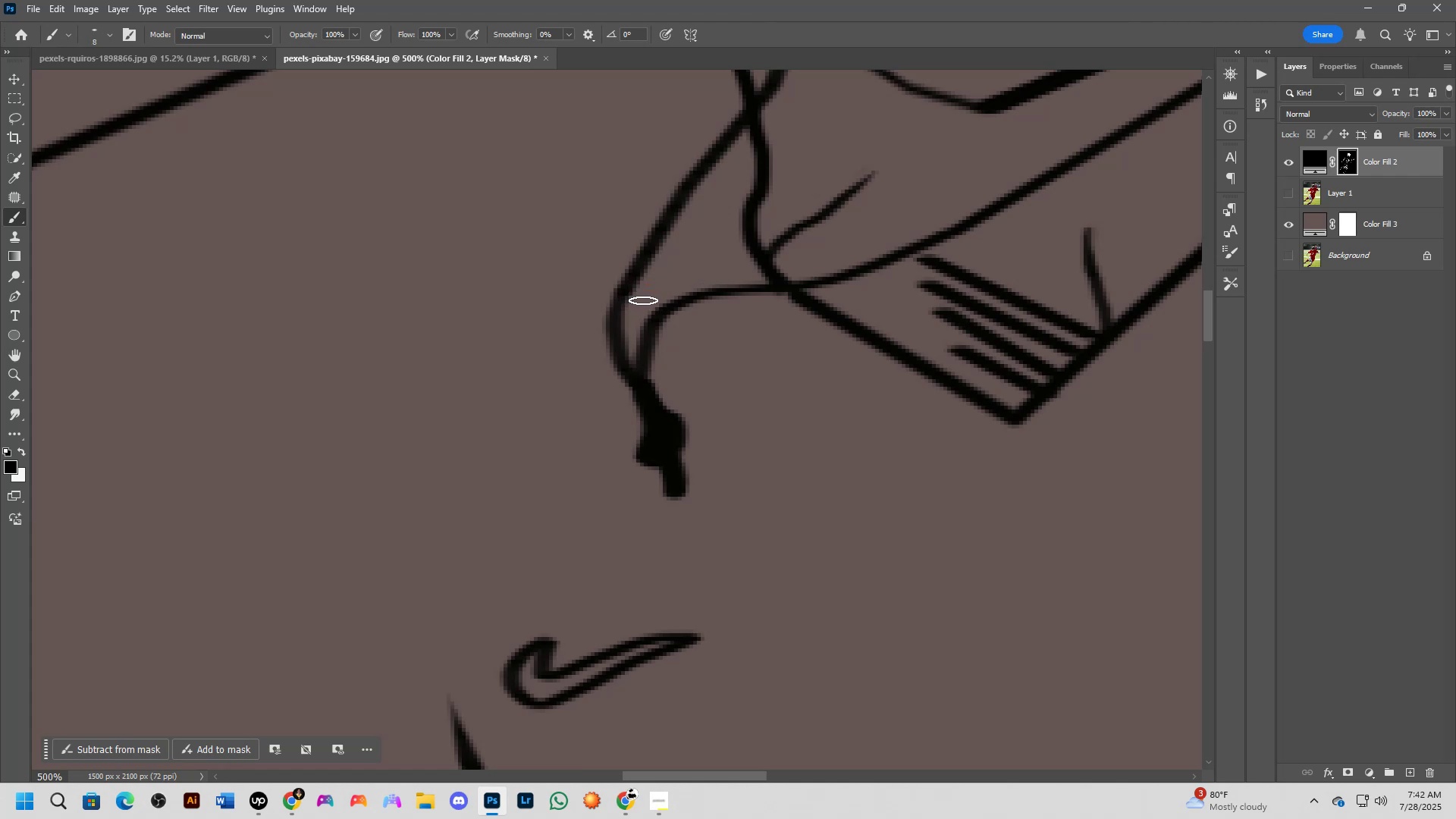 
left_click([643, 300])
 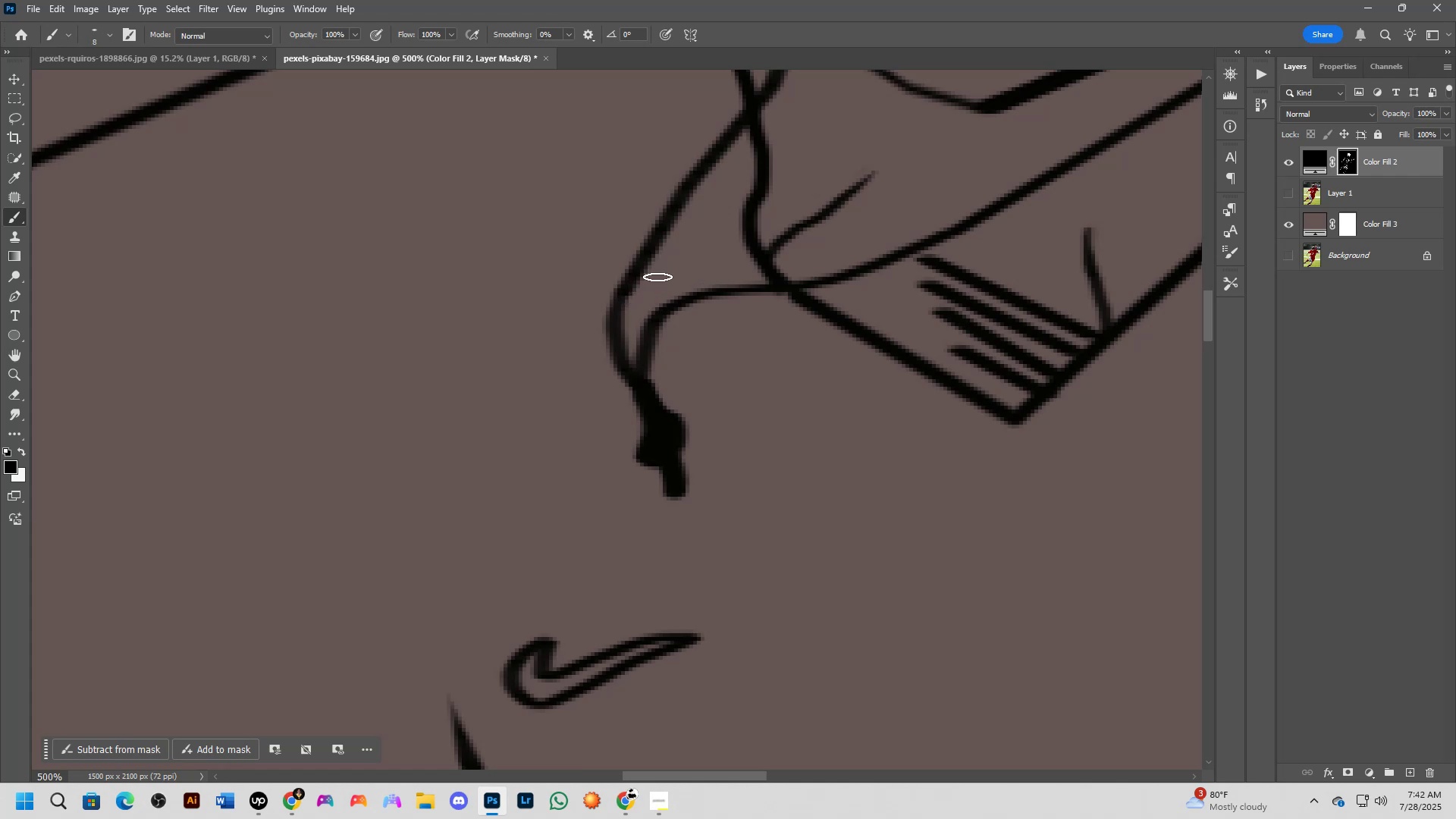 
hold_key(key=ShiftLeft, duration=0.74)
 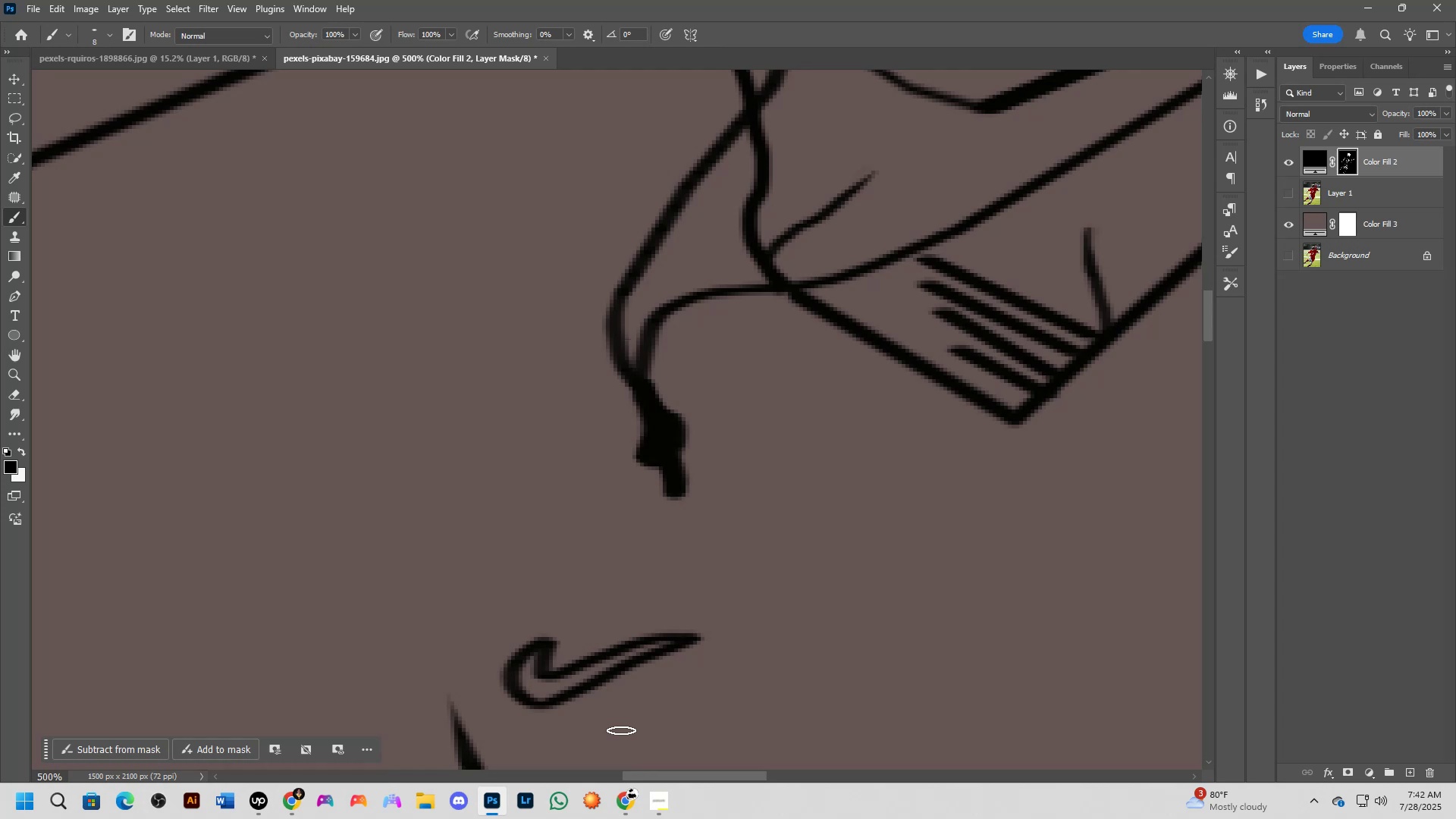 
wait(13.85)
 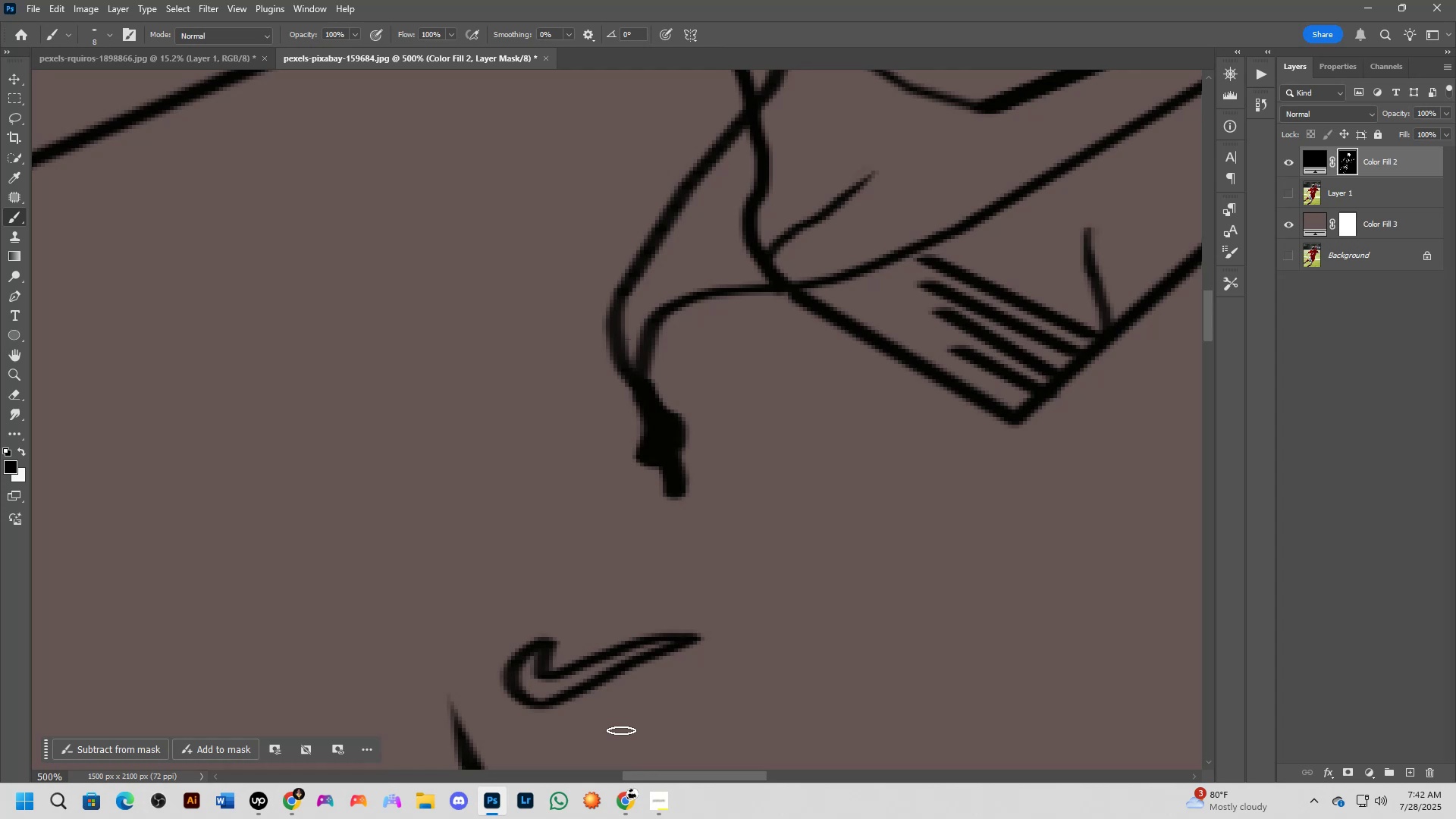 
scroll: coordinate [628, 472], scroll_direction: down, amount: 12.0
 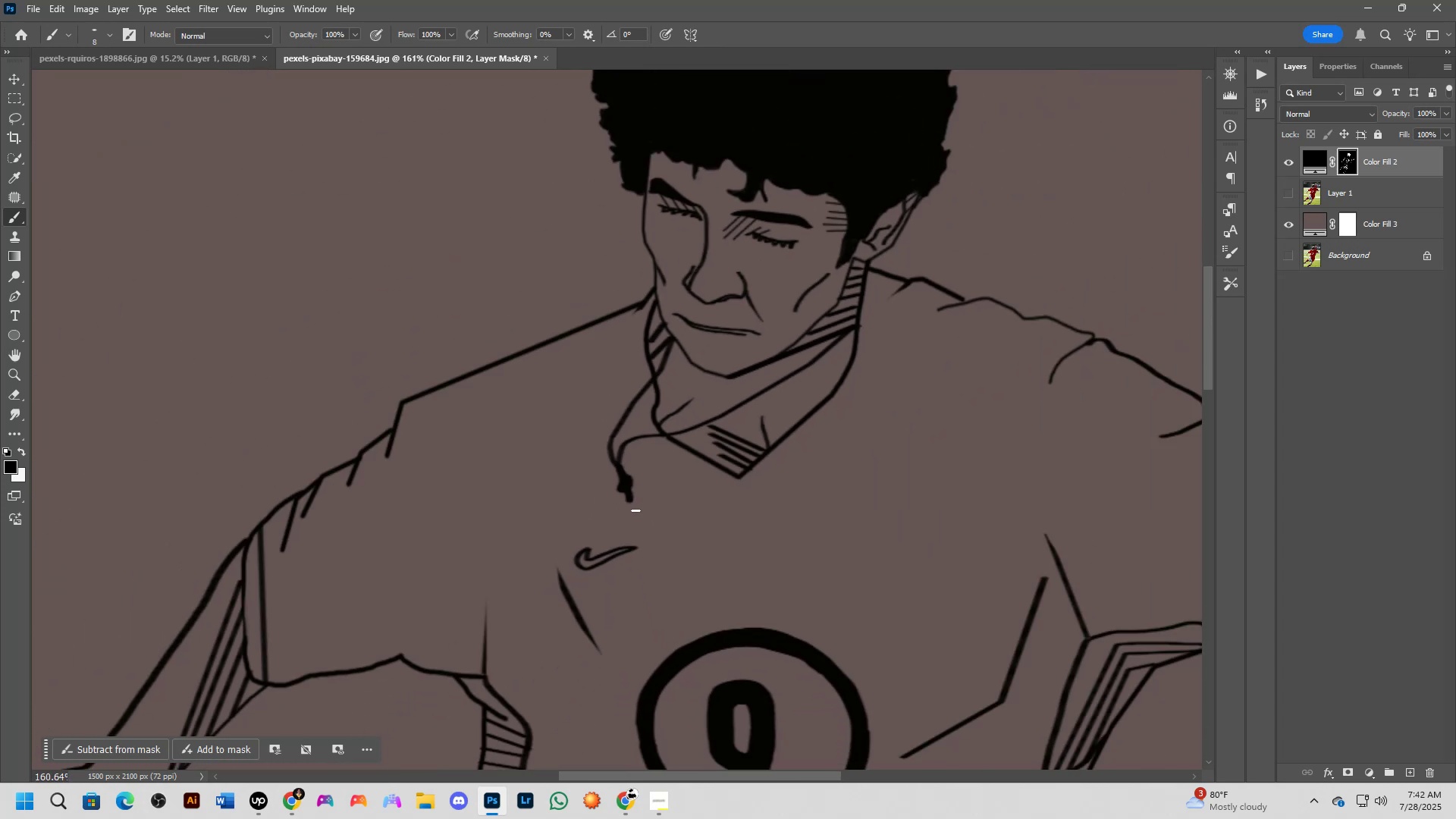 
hold_key(key=Space, duration=0.57)
 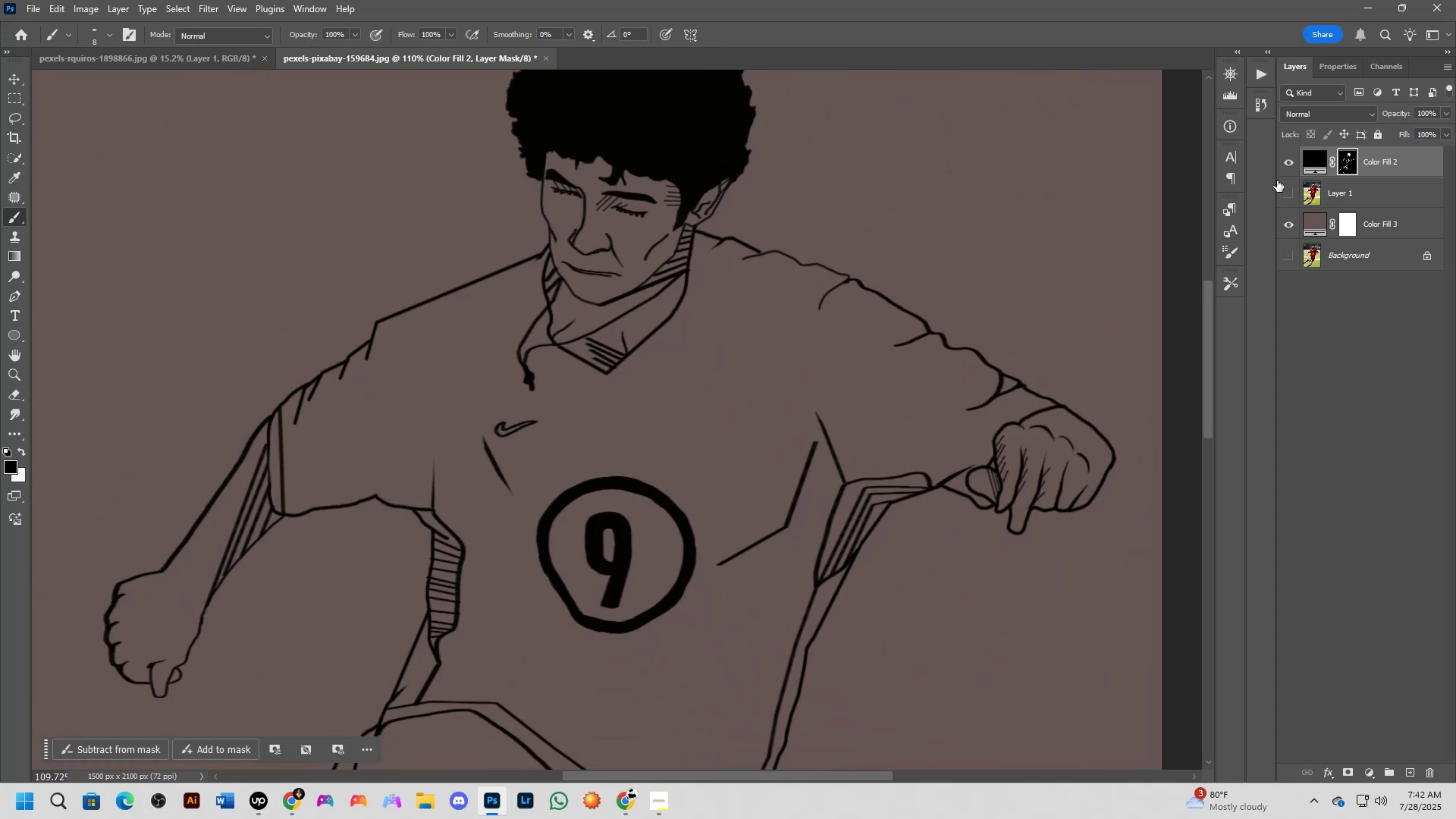 
left_click_drag(start_coordinate=[612, 503], to_coordinate=[475, 378])
 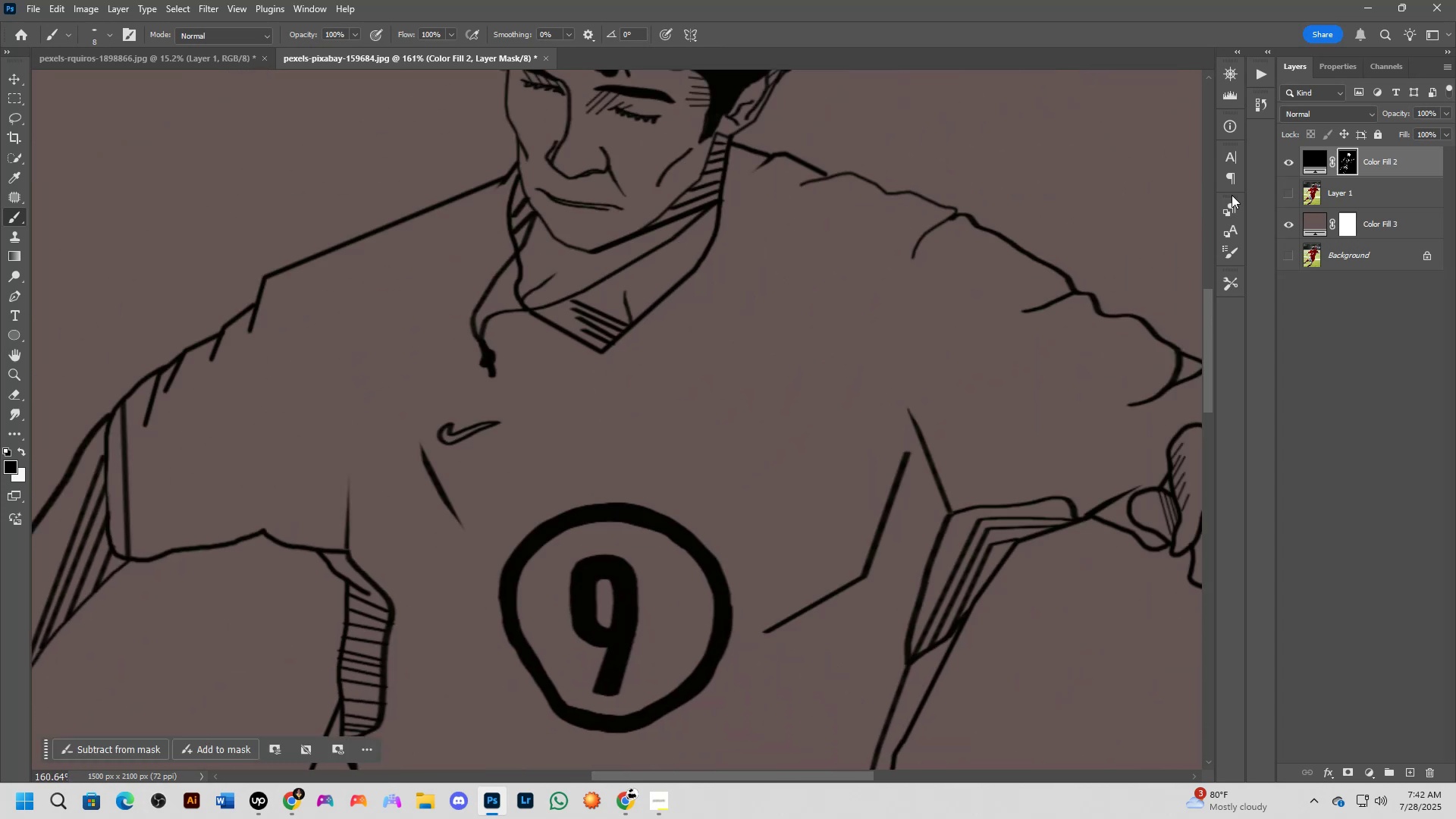 
scroll: coordinate [1274, 186], scroll_direction: down, amount: 4.0
 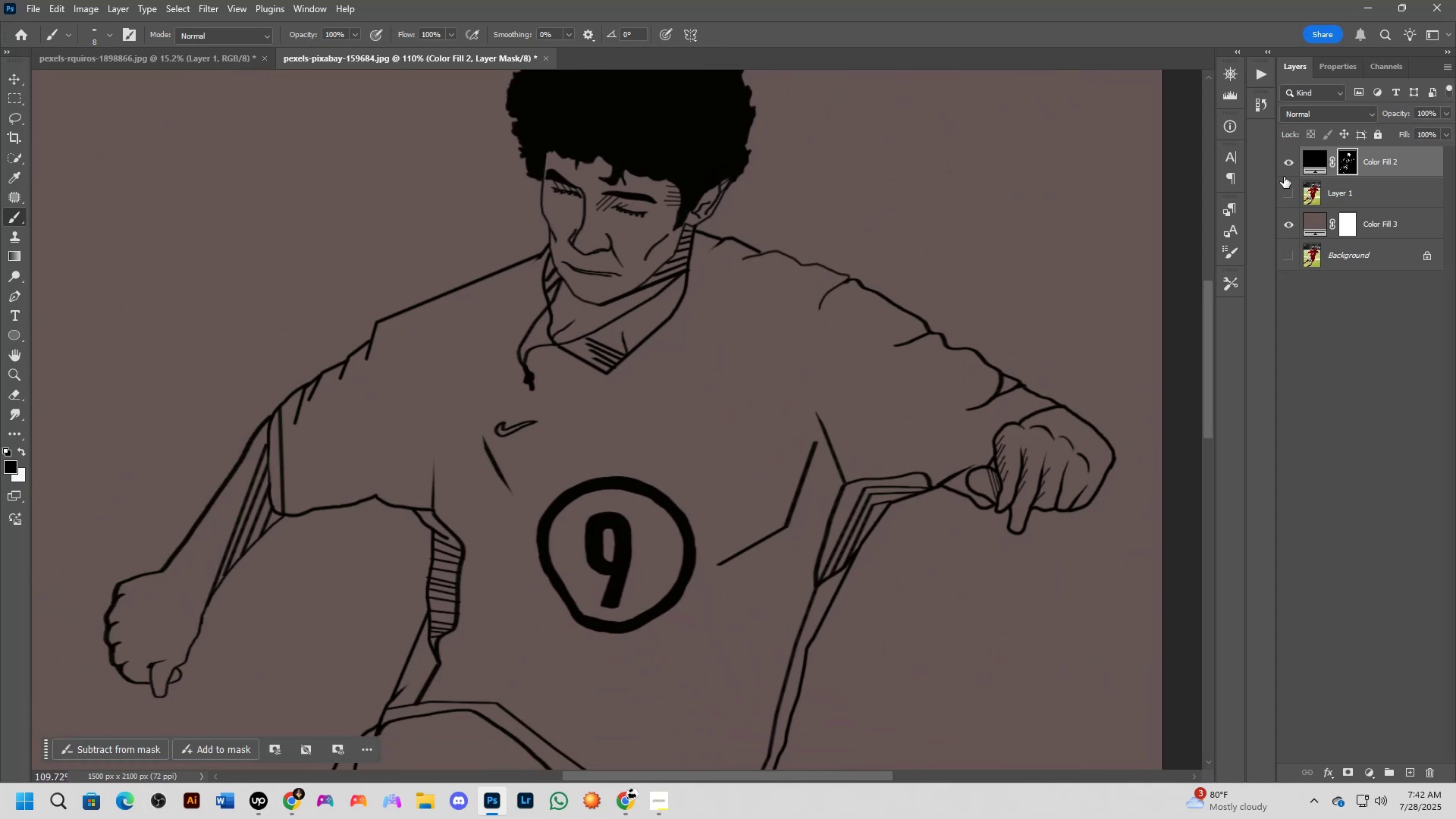 
left_click([1289, 186])
 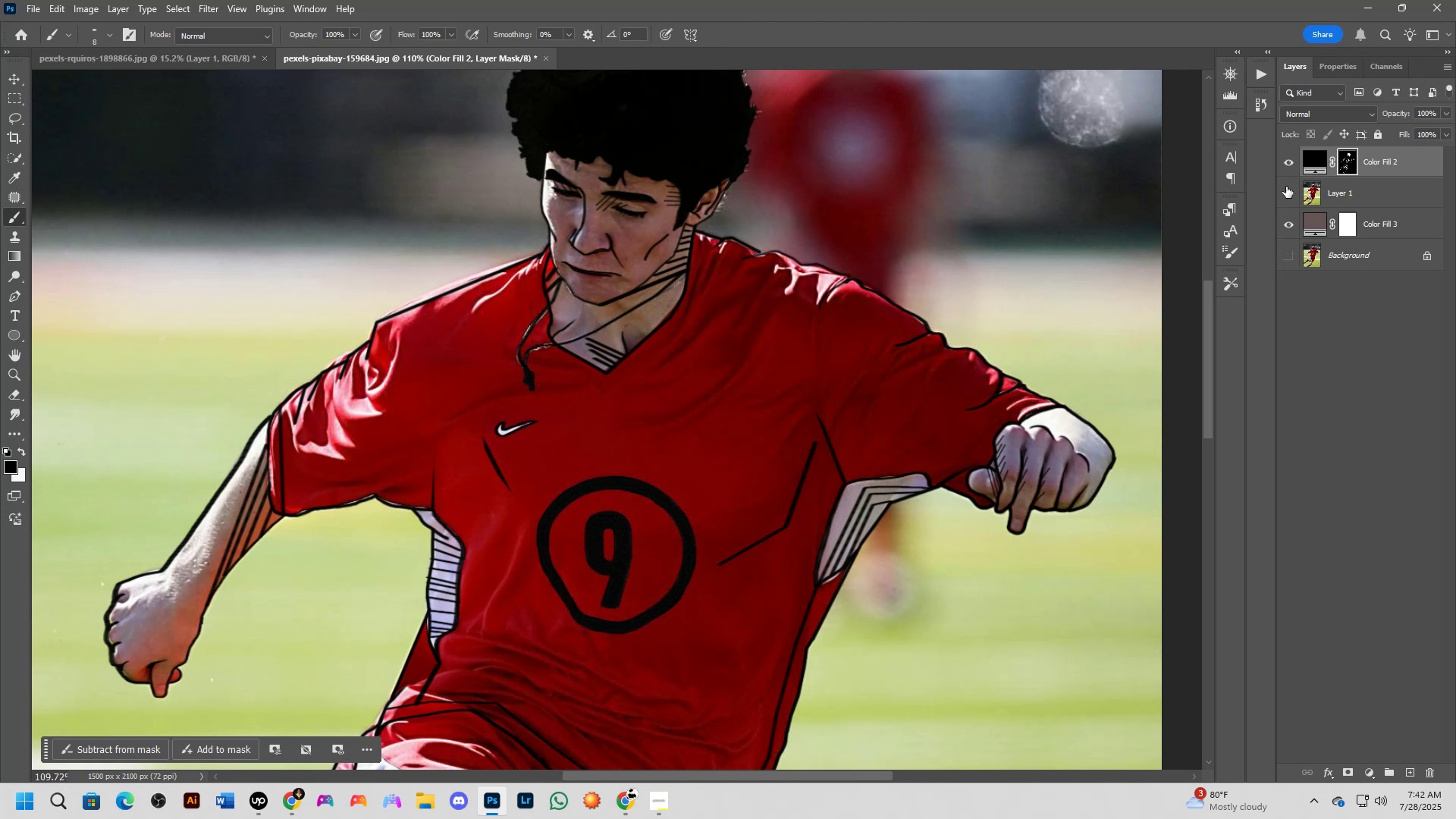 
left_click([1286, 187])
 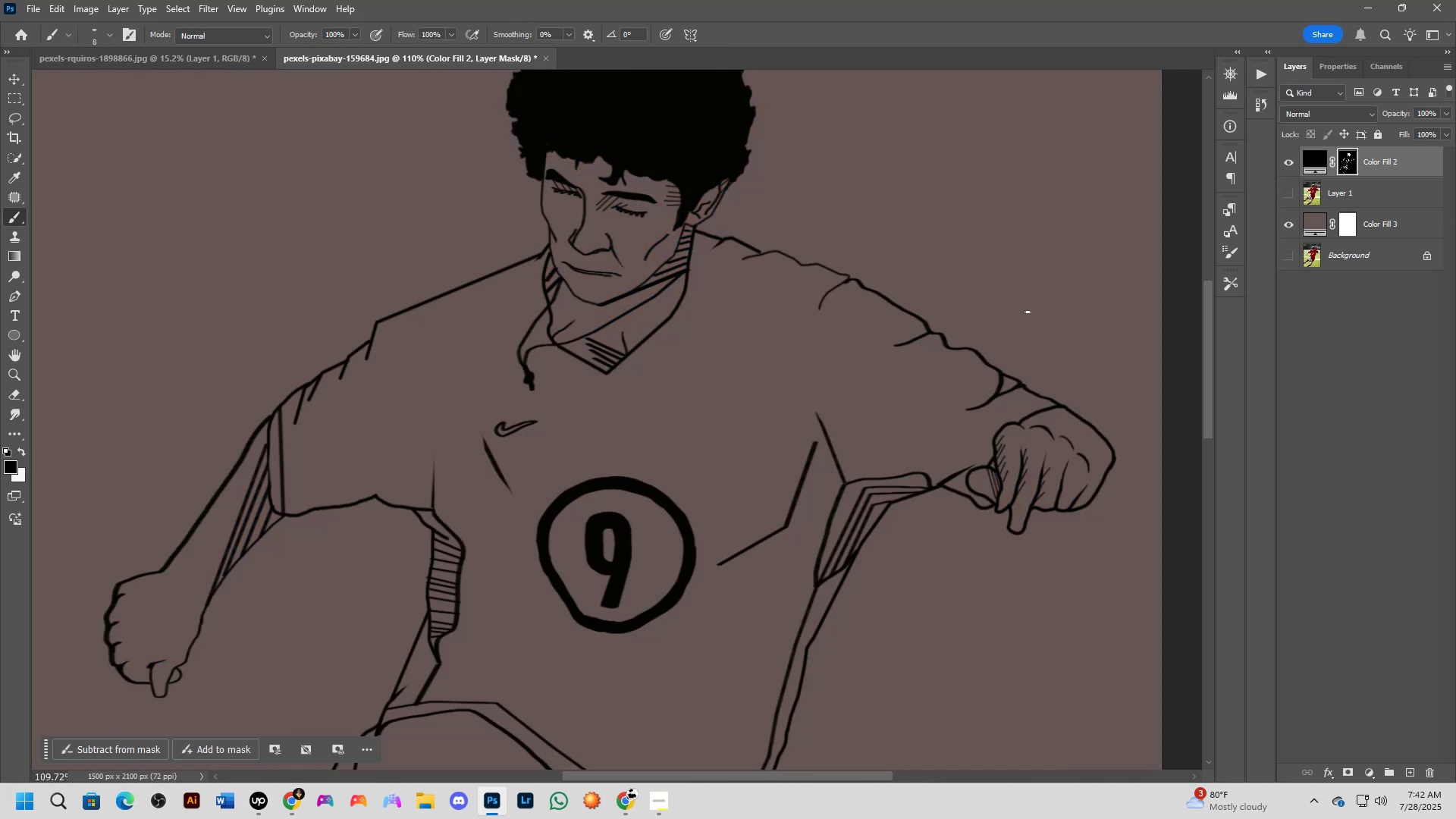 
scroll: coordinate [849, 355], scroll_direction: up, amount: 15.0
 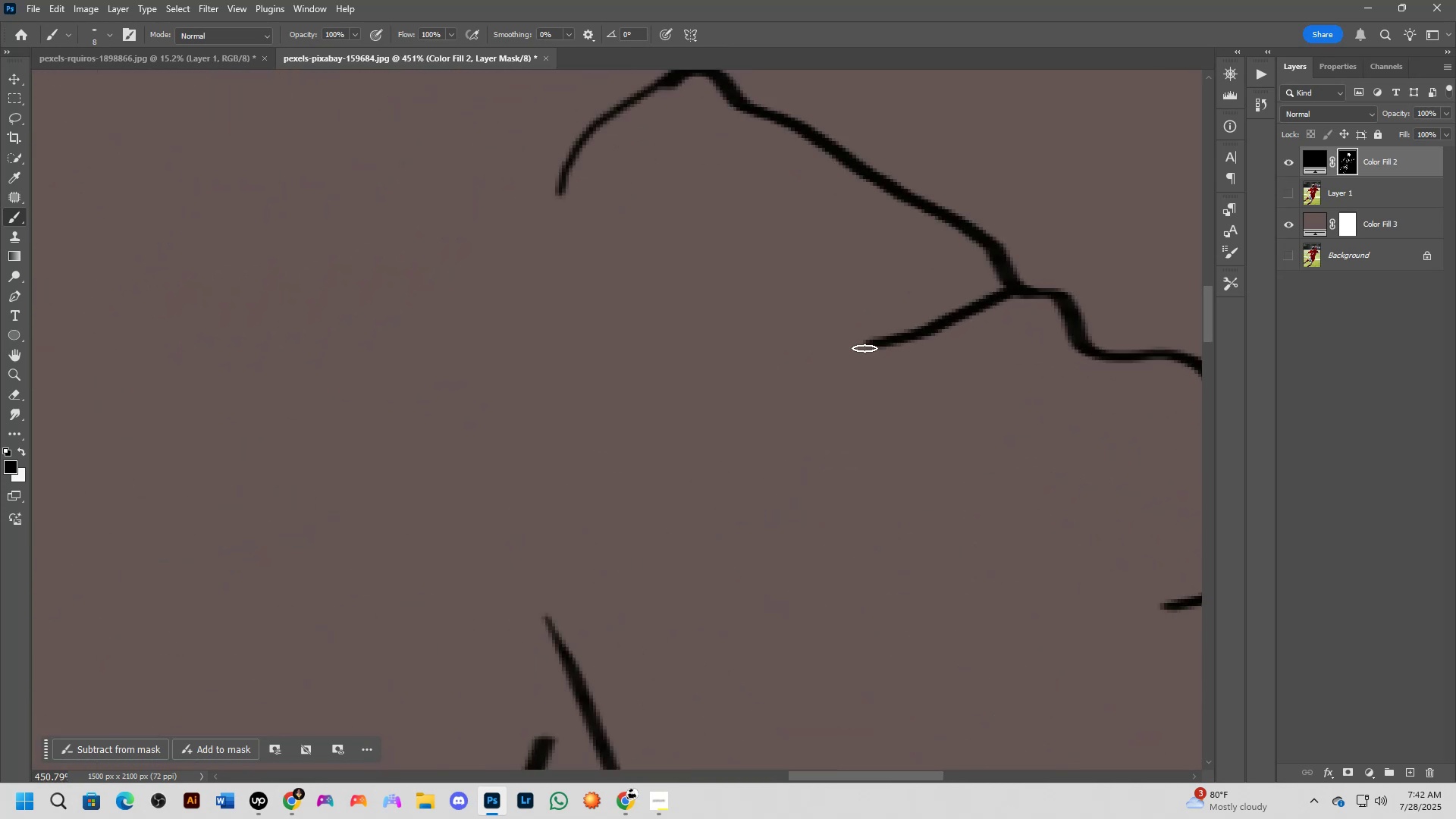 
hold_key(key=AltLeft, duration=0.55)
 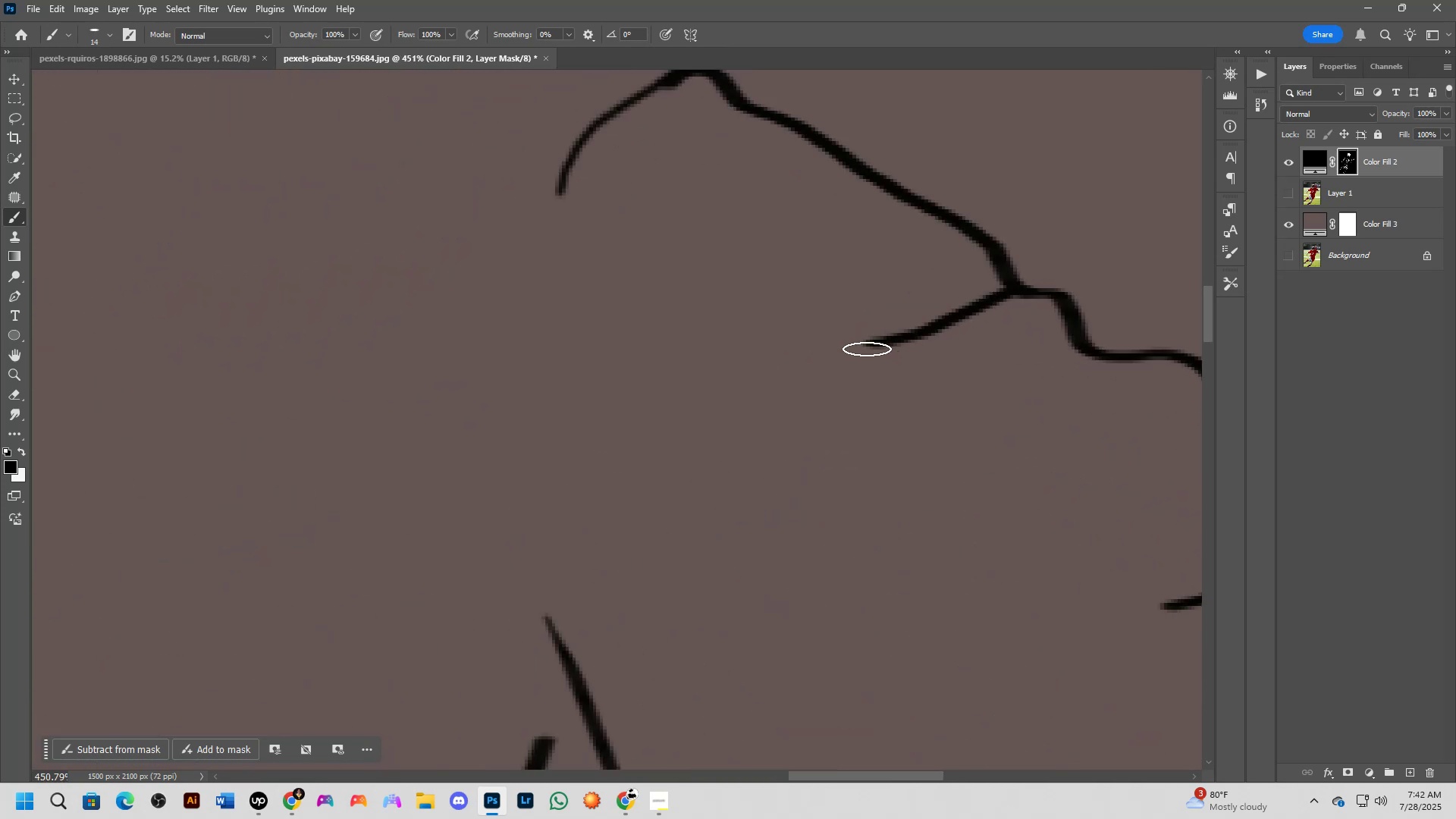 
left_click([865, 345])
 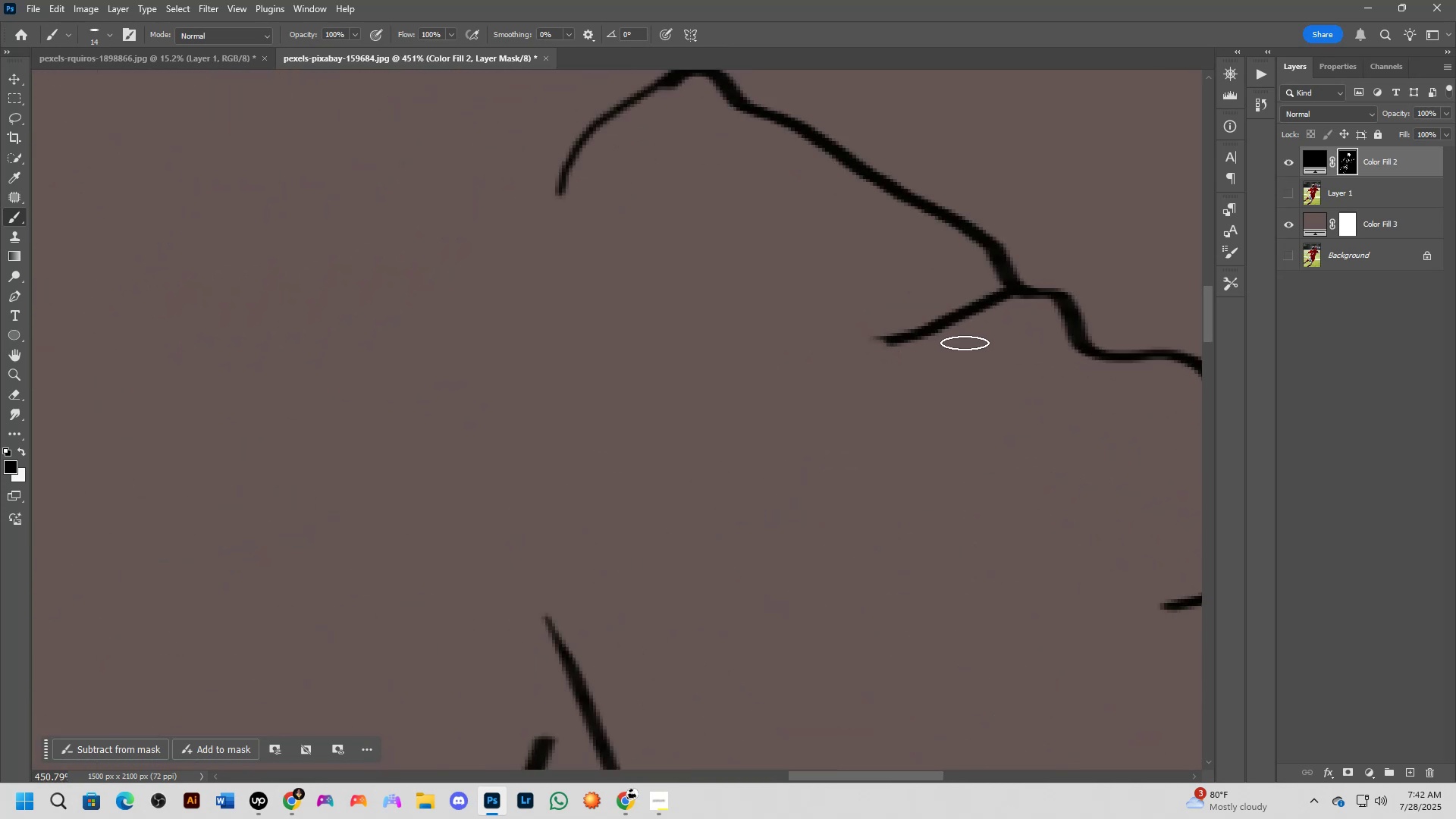 
hold_key(key=ShiftLeft, duration=0.49)
left_click([992, 340])
 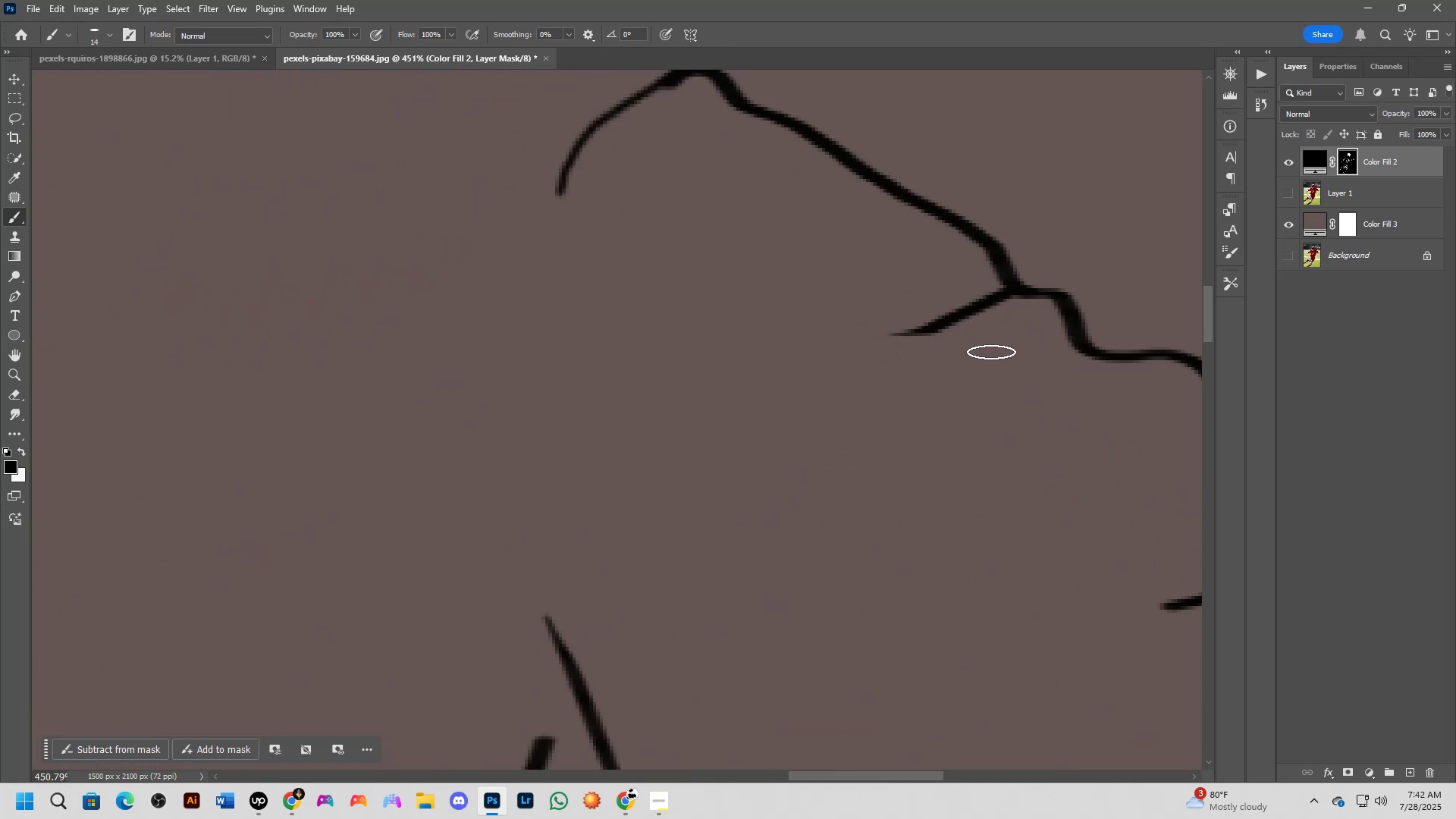 
key(Shift+ShiftLeft)
 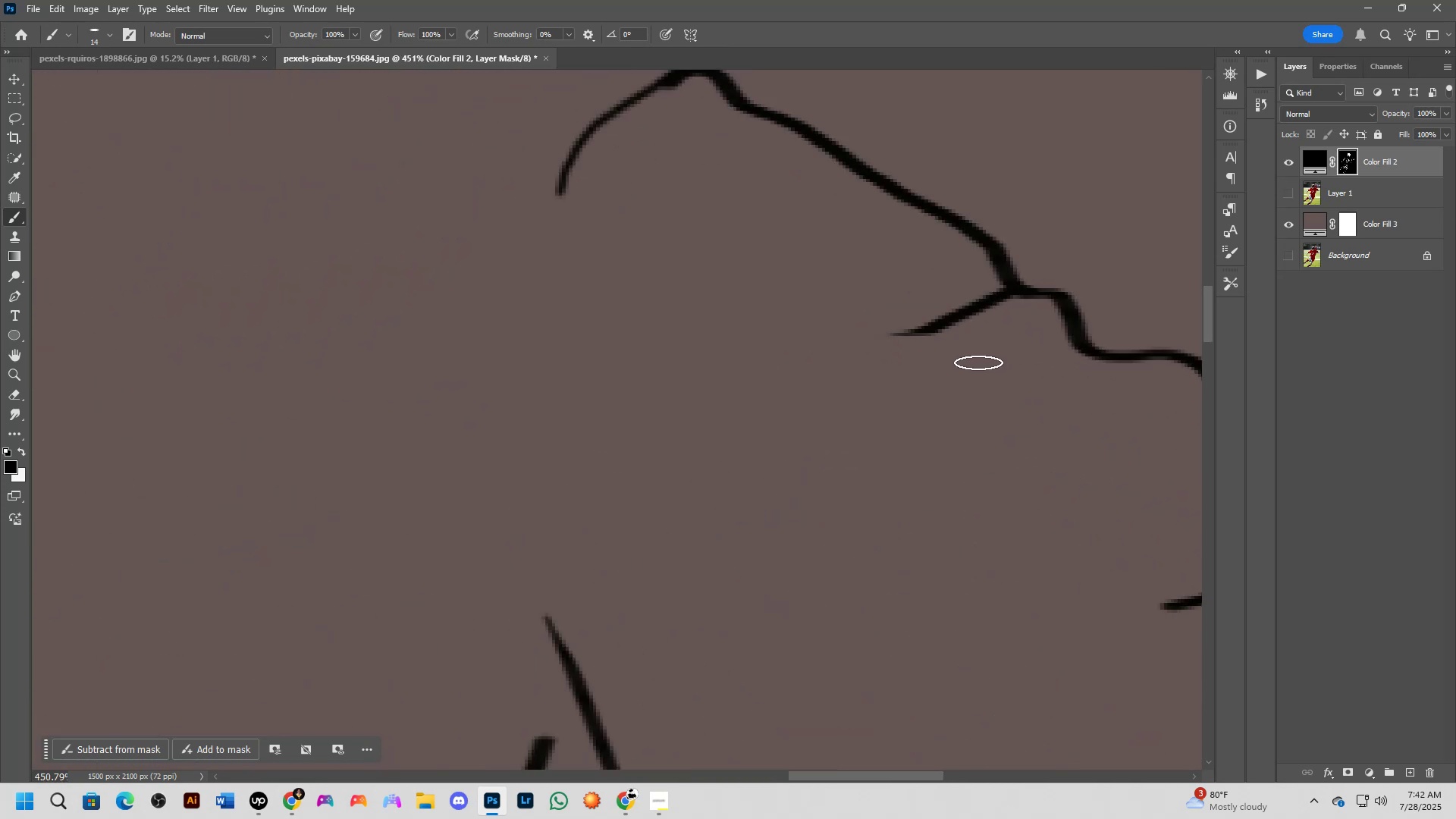 
scroll: coordinate [955, 372], scroll_direction: down, amount: 2.0
 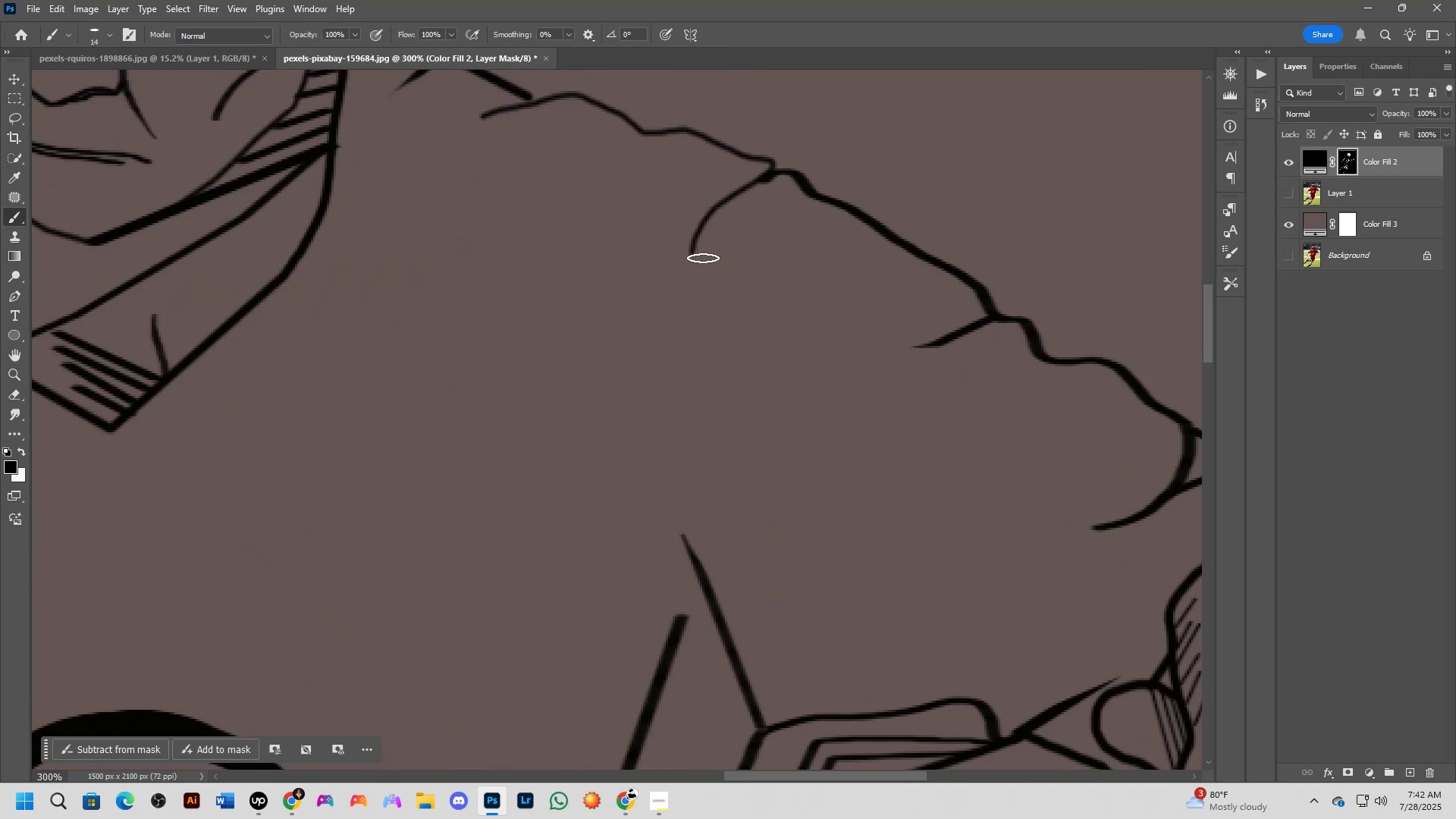 
hold_key(key=ShiftLeft, duration=0.61)
left_click([739, 218])
 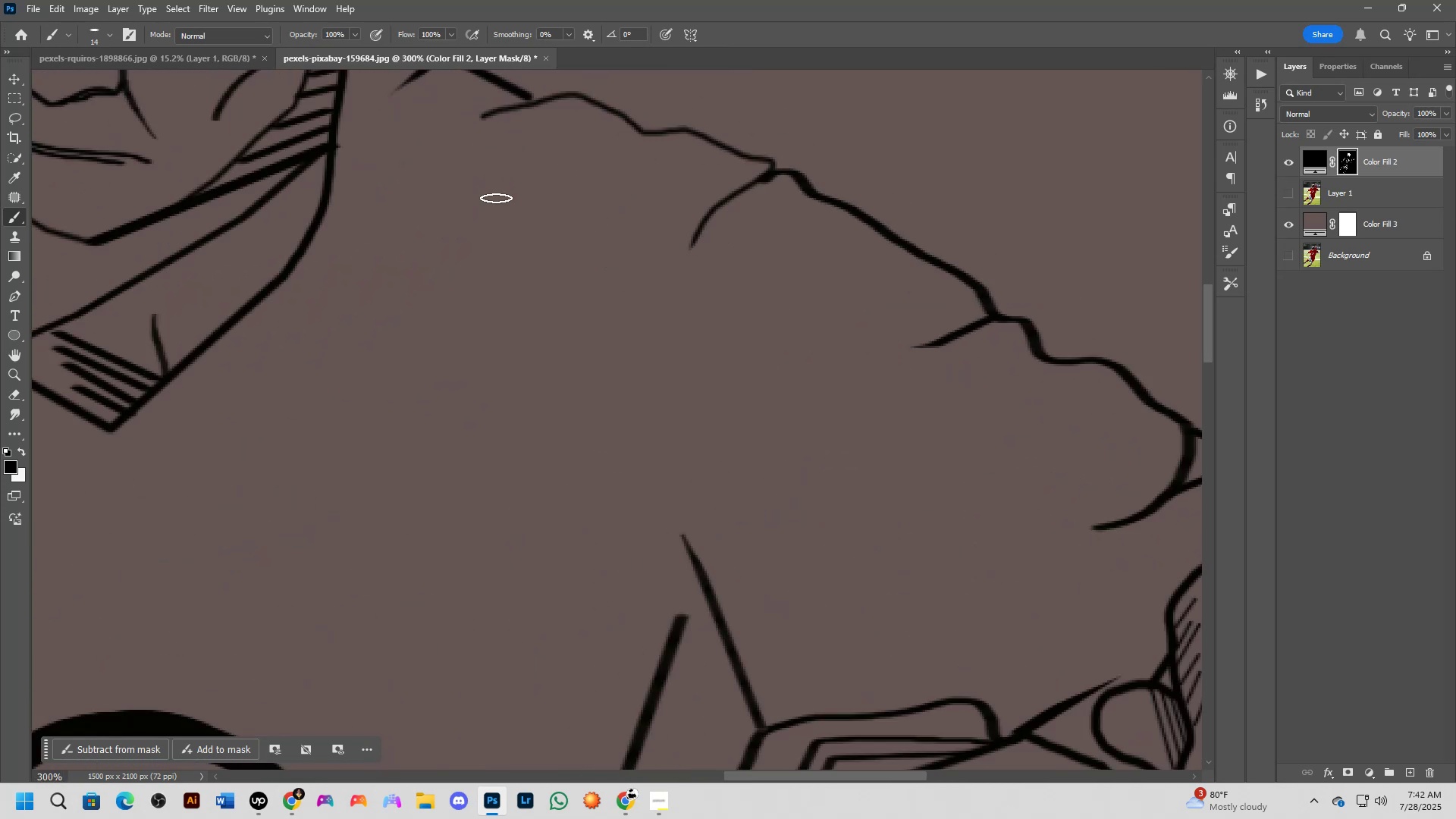 
hold_key(key=Space, duration=1.19)
 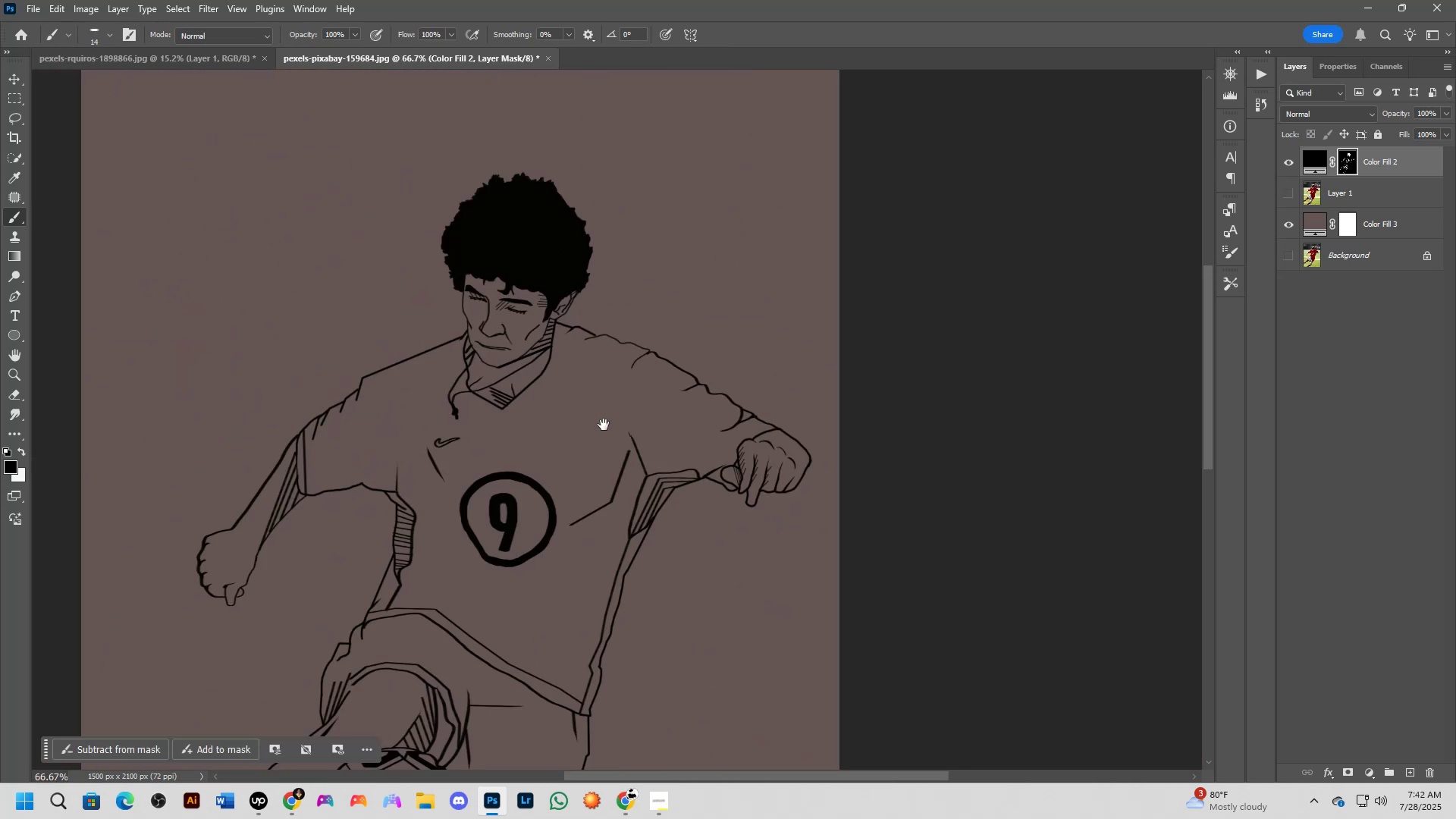 
left_click_drag(start_coordinate=[529, 180], to_coordinate=[595, 353])
 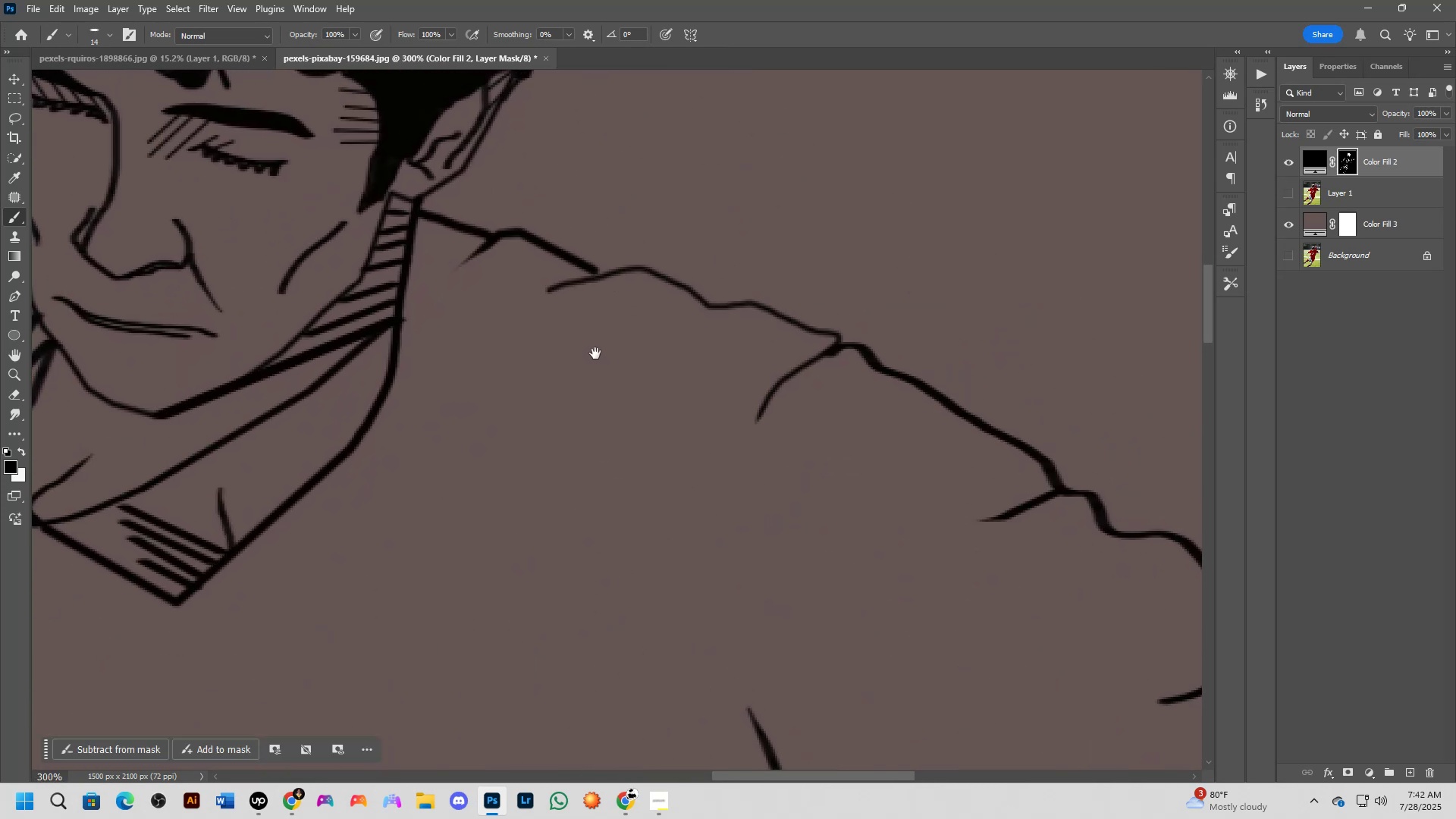 
key(Shift+ShiftLeft)
 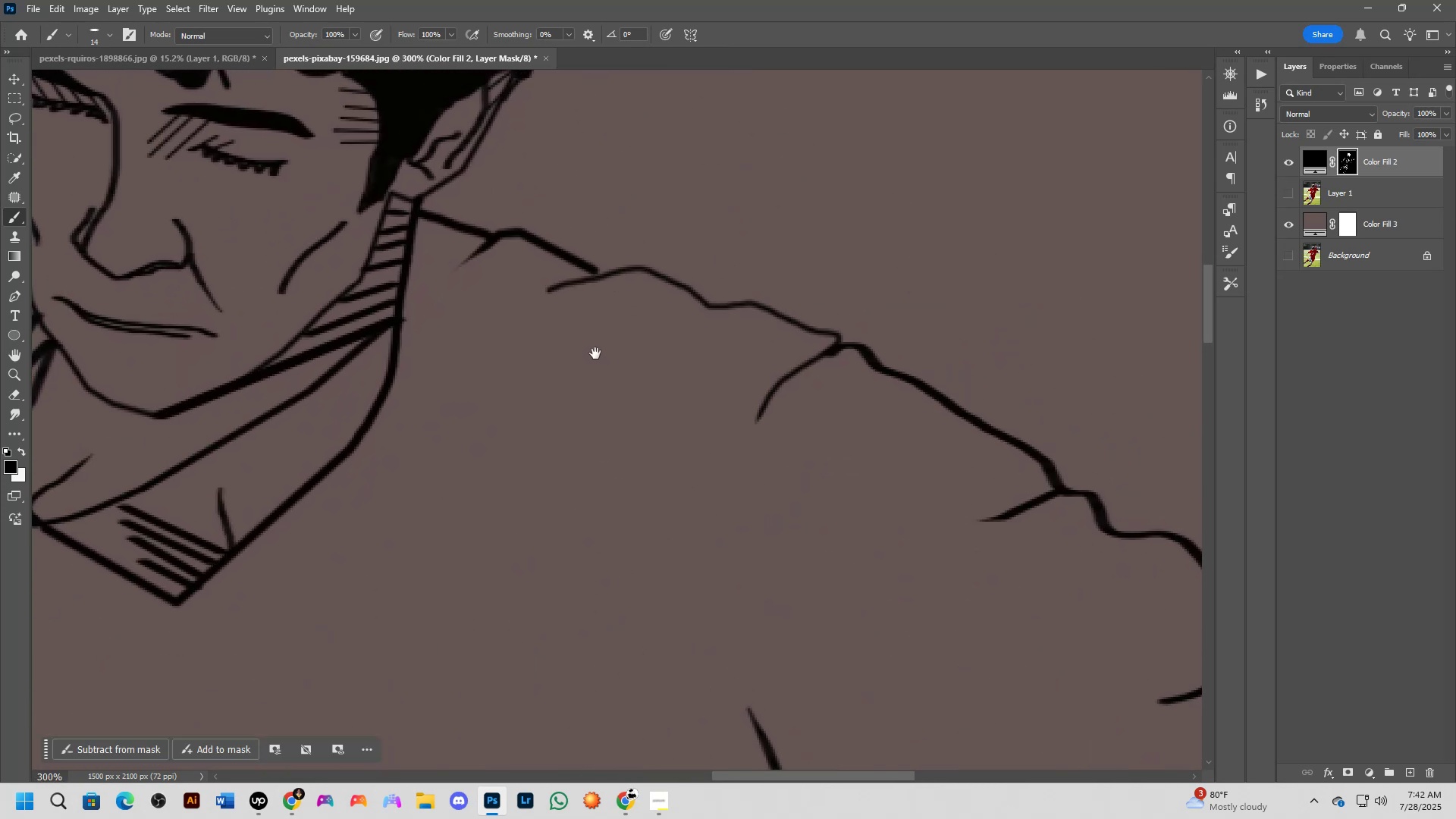 
scroll: coordinate [595, 353], scroll_direction: down, amount: 3.0
 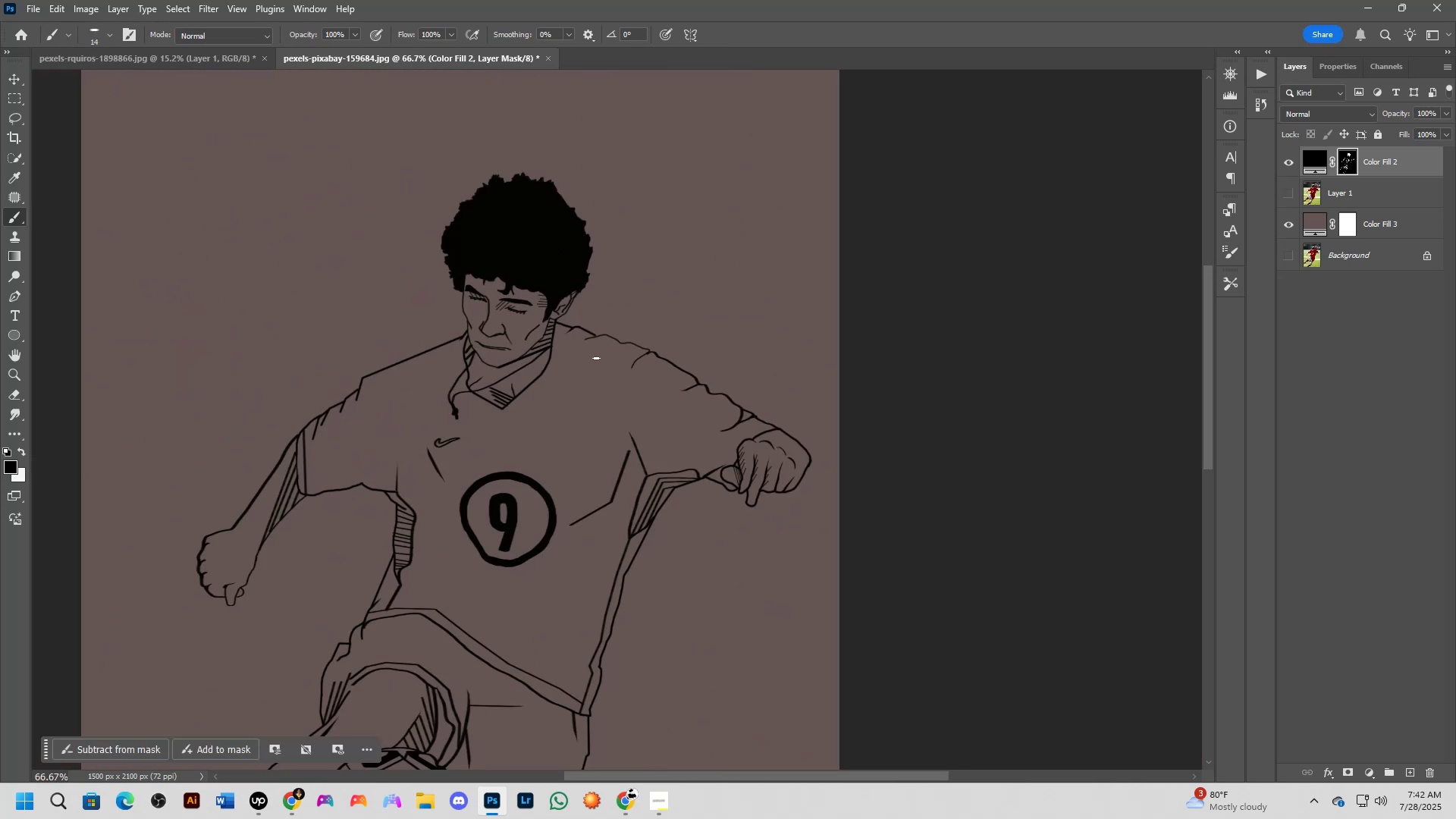 
hold_key(key=Space, duration=1.52)
 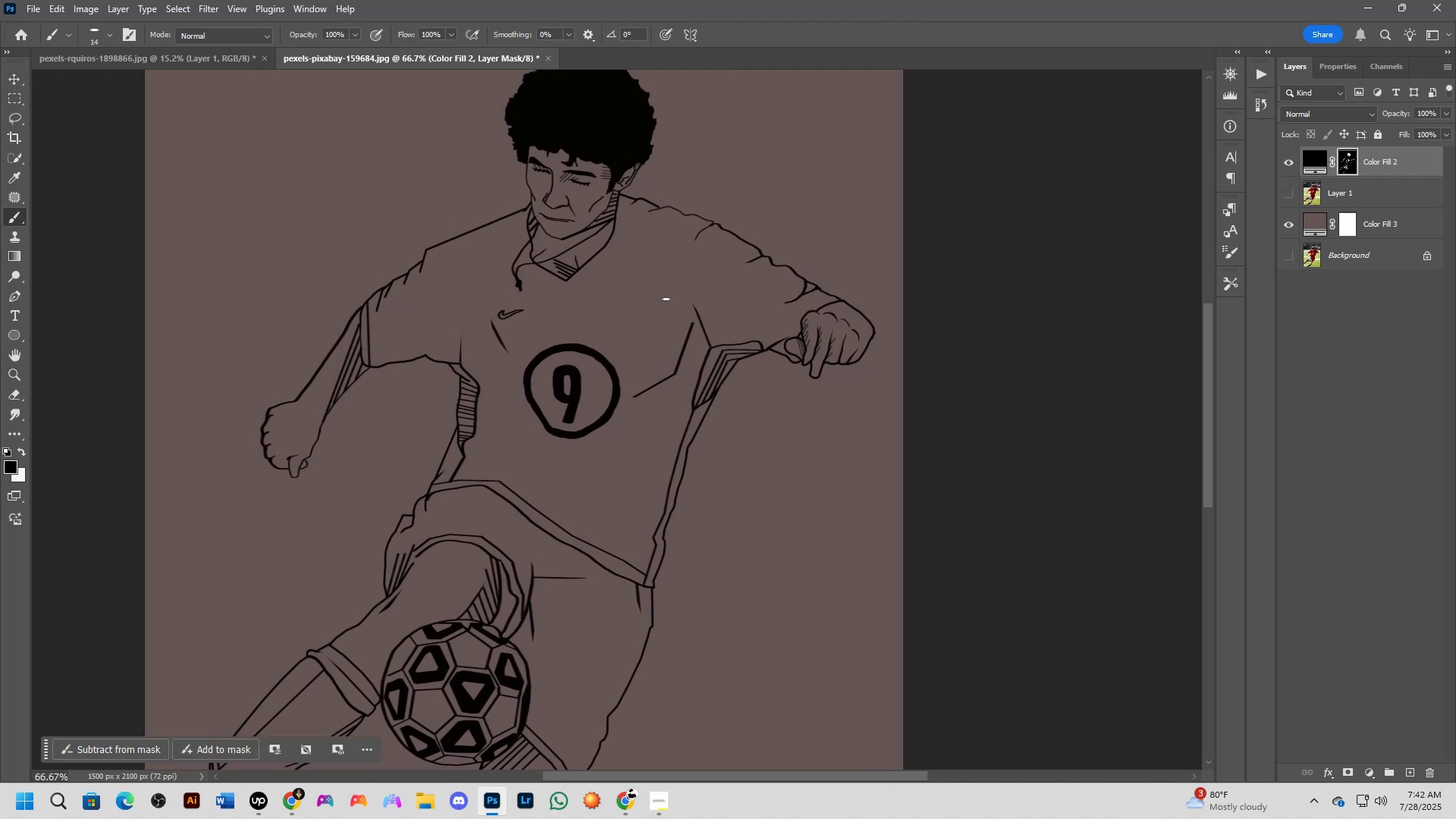 
left_click_drag(start_coordinate=[604, 425], to_coordinate=[667, 297])
 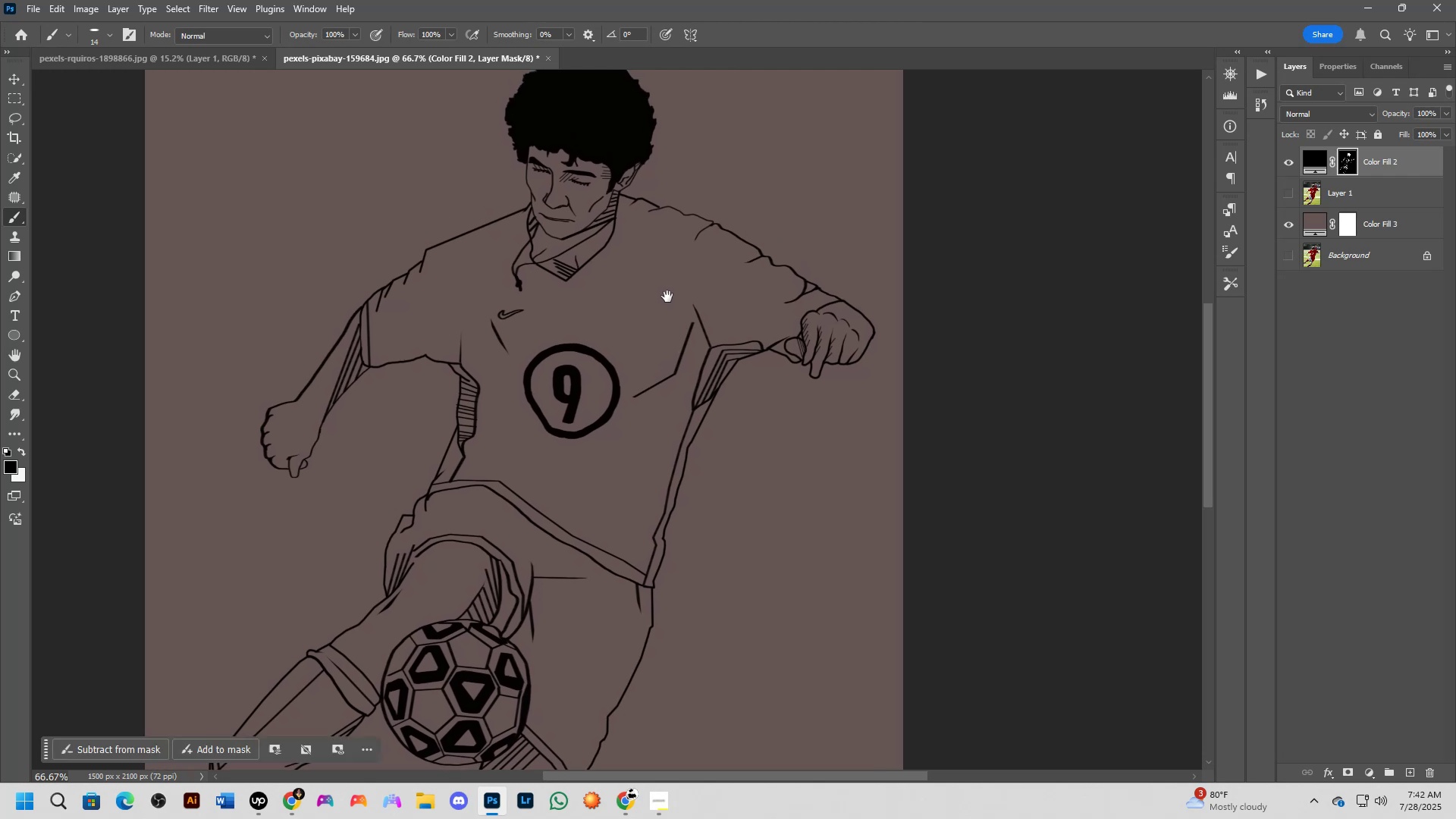 
key(Space)
 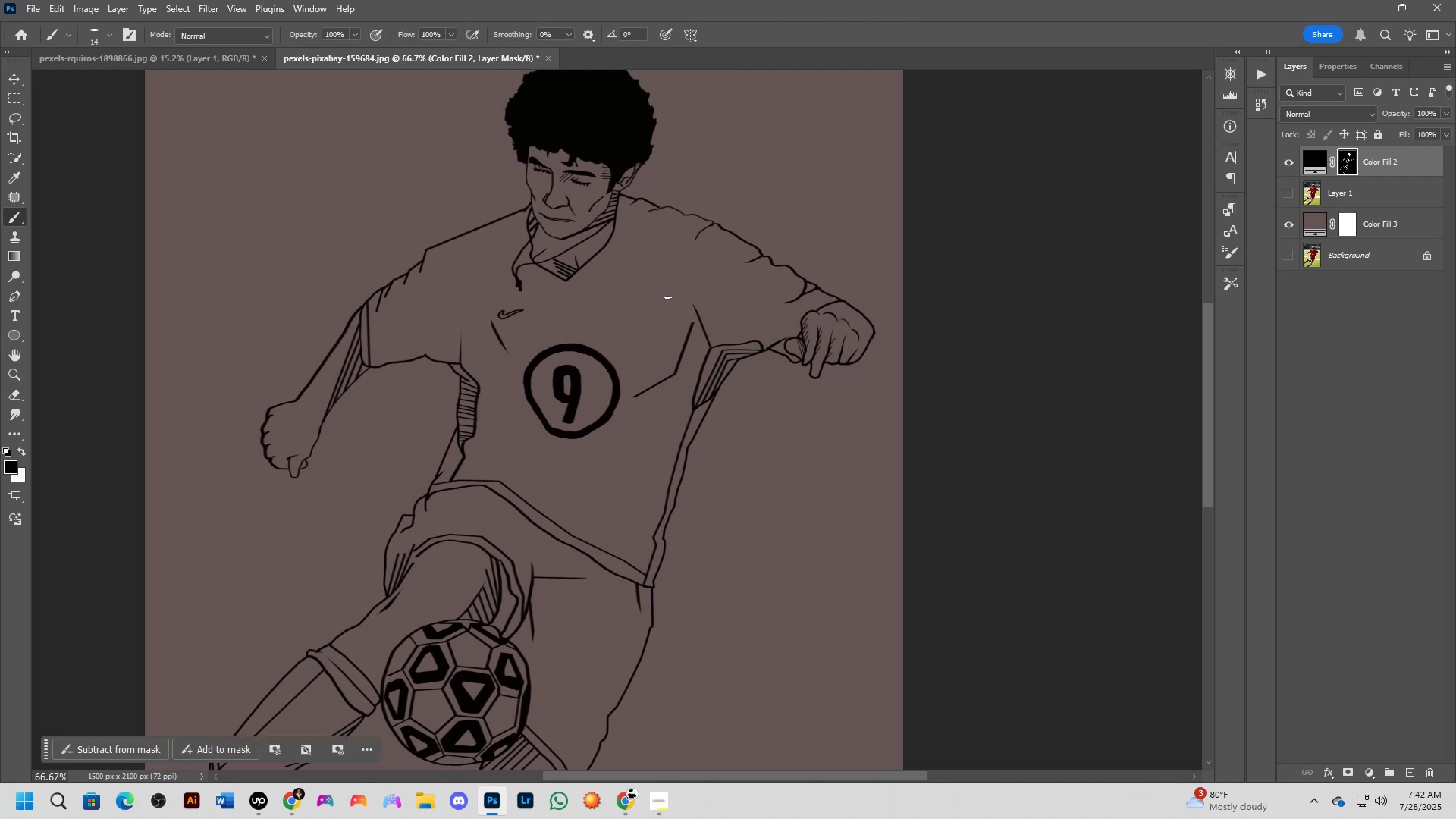 
hold_key(key=ShiftLeft, duration=0.55)
scroll: coordinate [666, 299], scroll_direction: down, amount: 2.0
 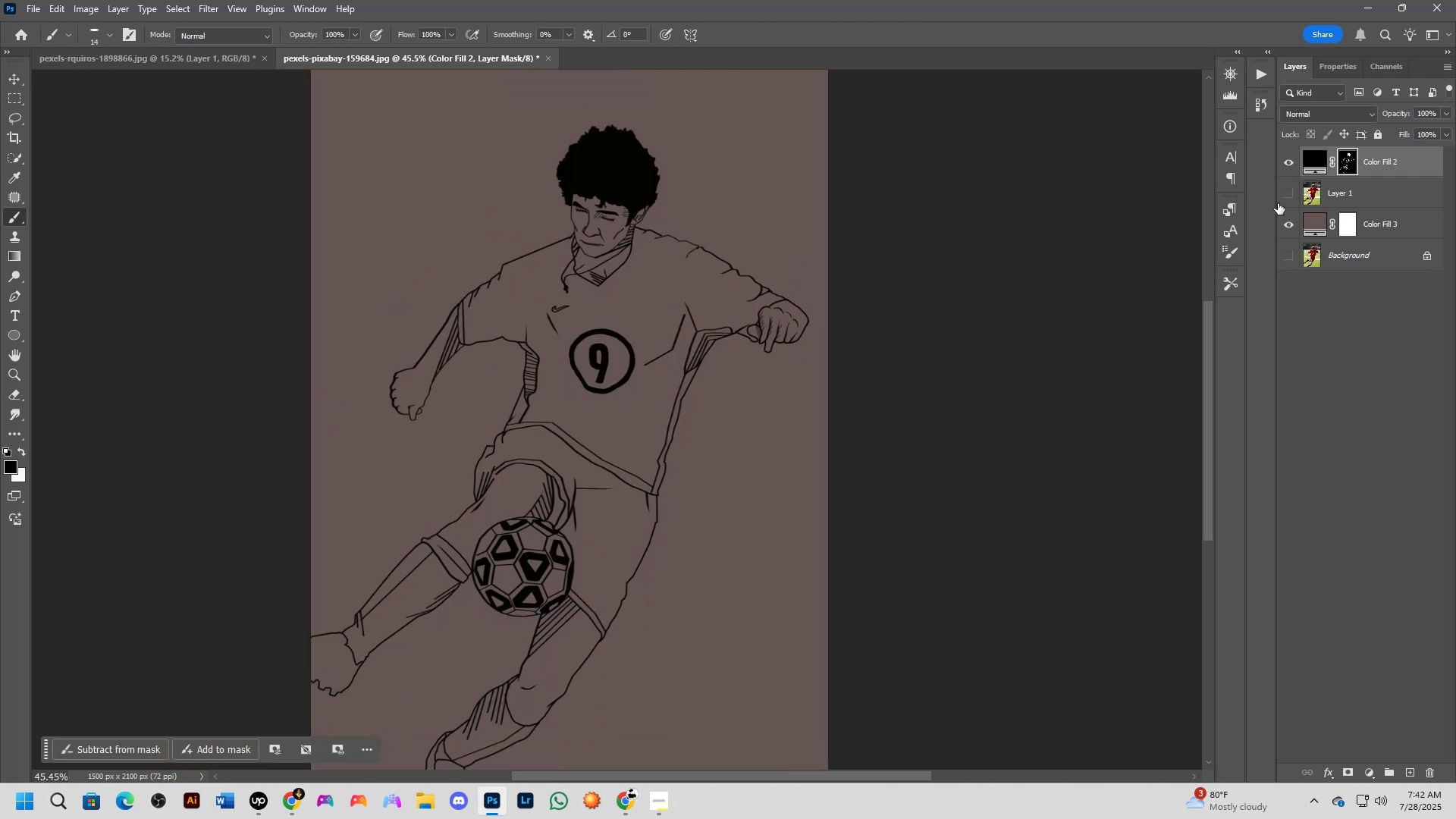 
left_click([1280, 196])
 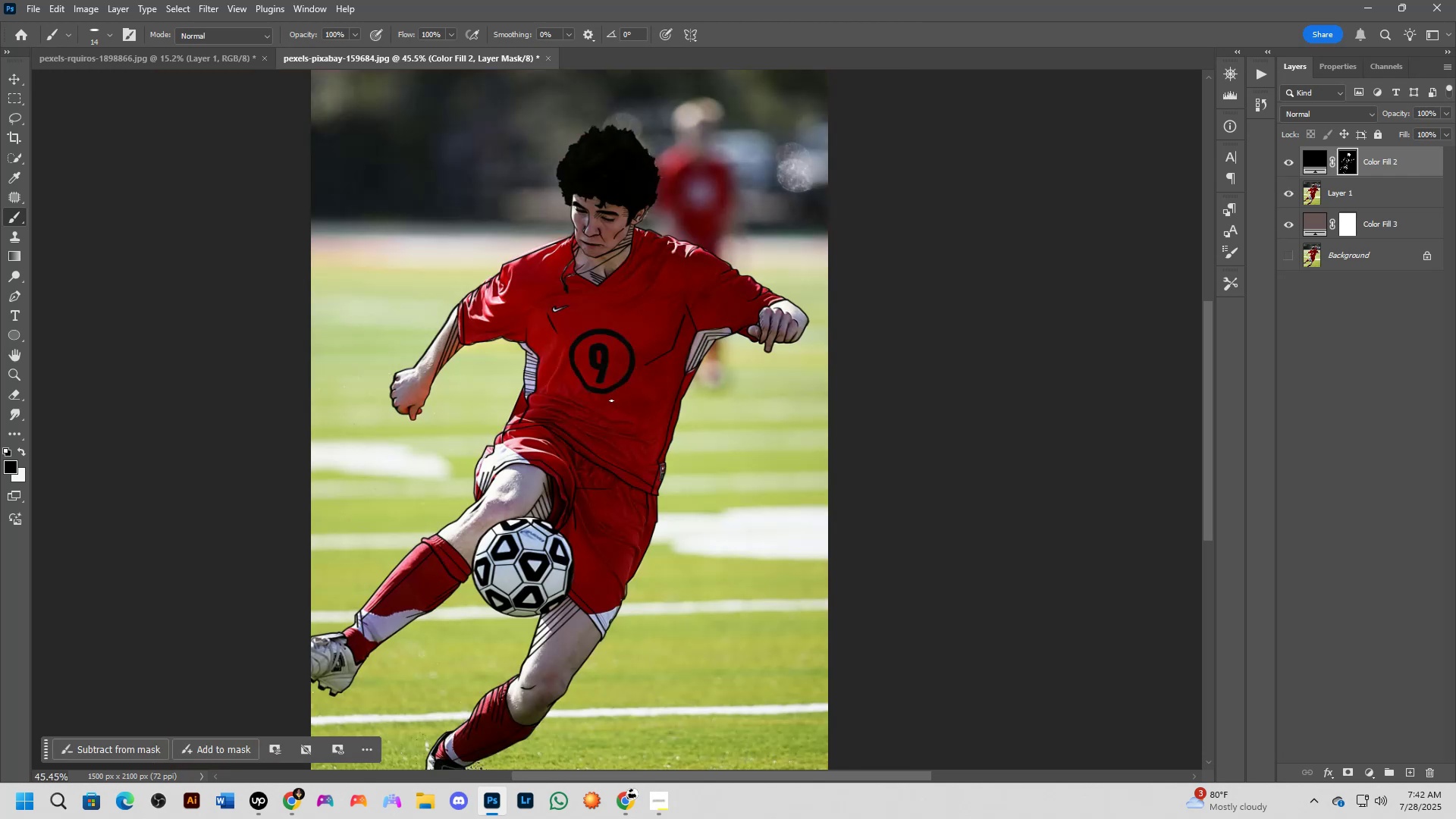 
scroll: coordinate [617, 405], scroll_direction: down, amount: 2.0
 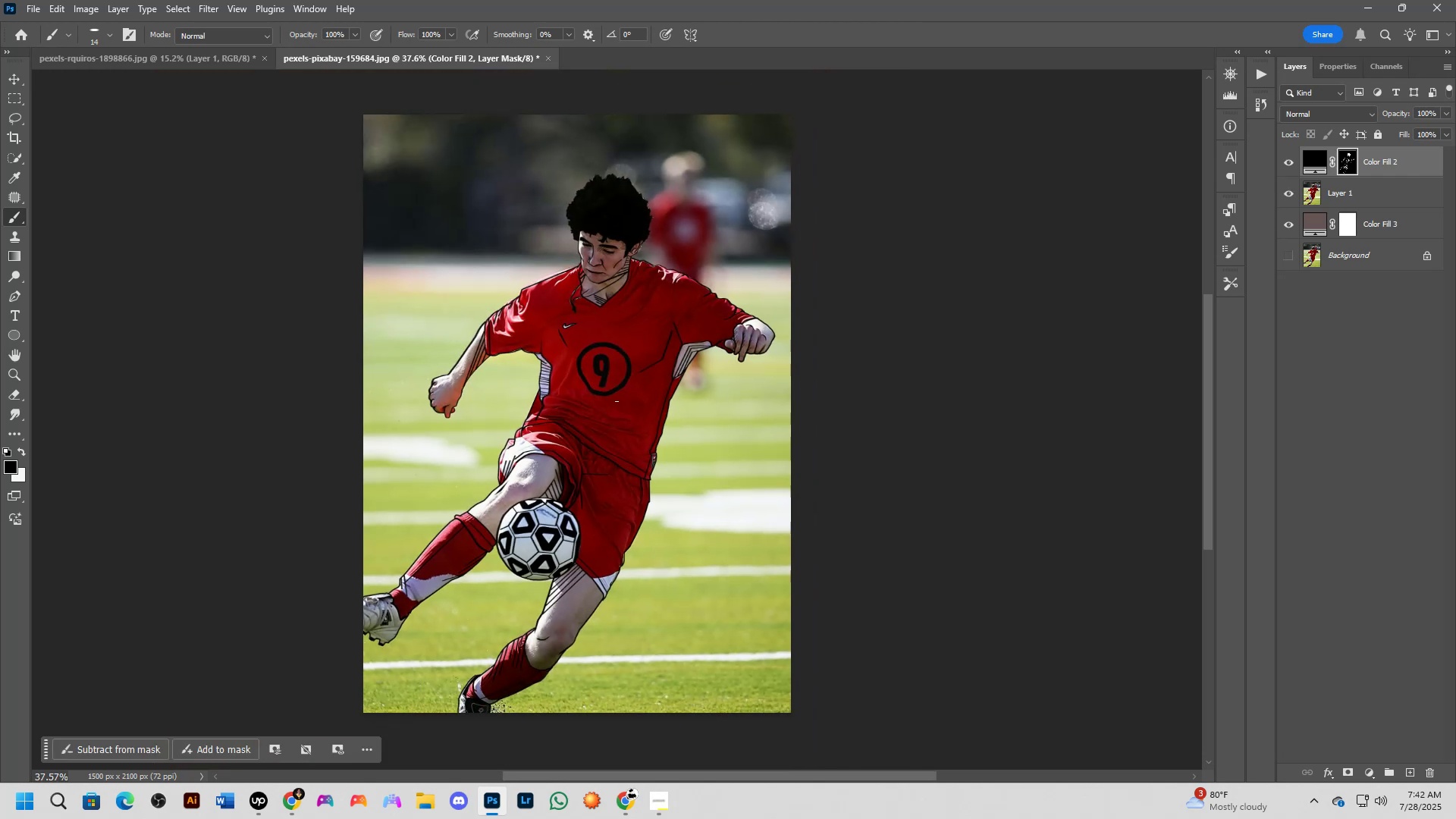 
hold_key(key=Space, duration=0.5)
 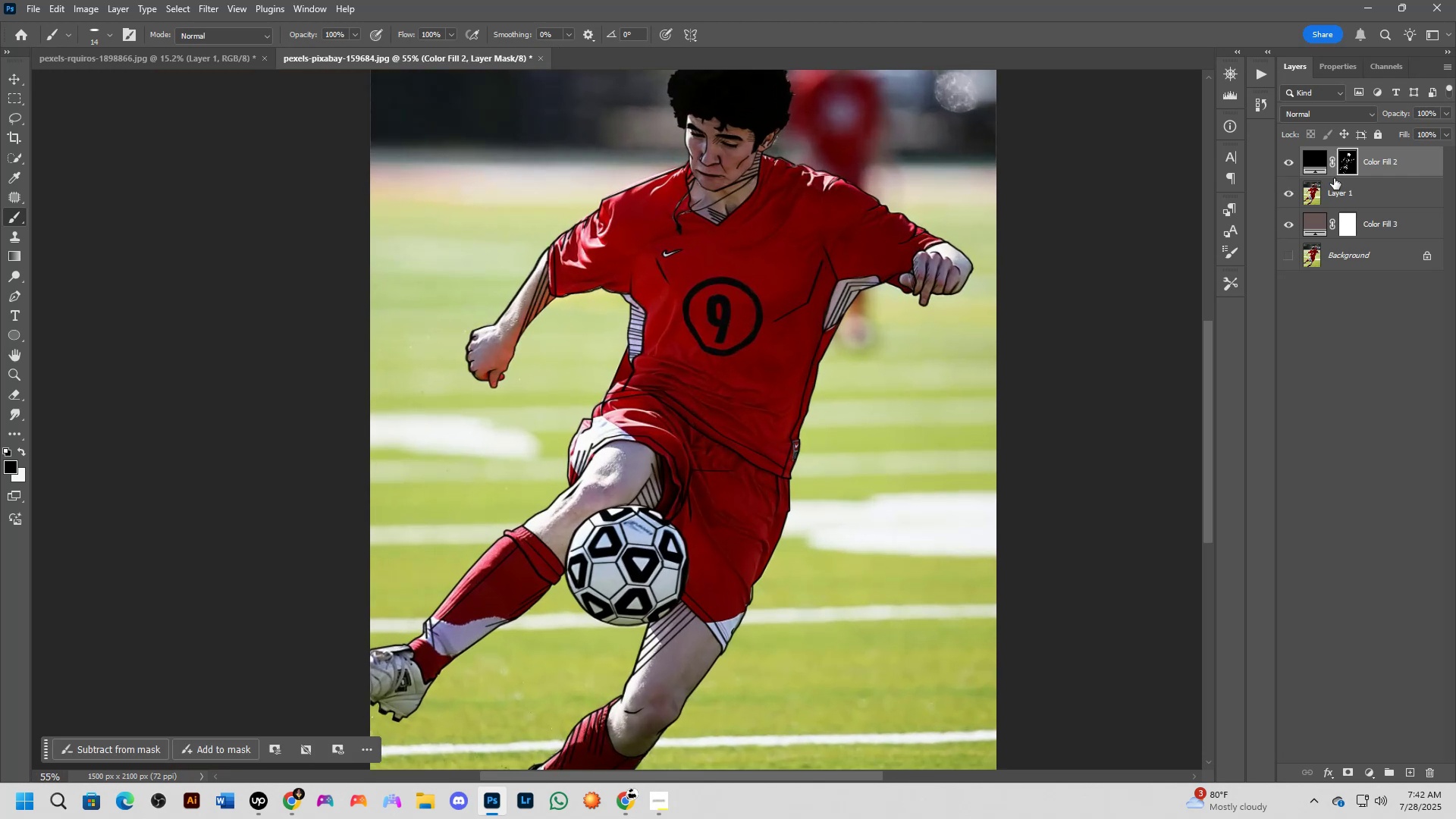 
left_click_drag(start_coordinate=[617, 383], to_coordinate=[702, 363])
 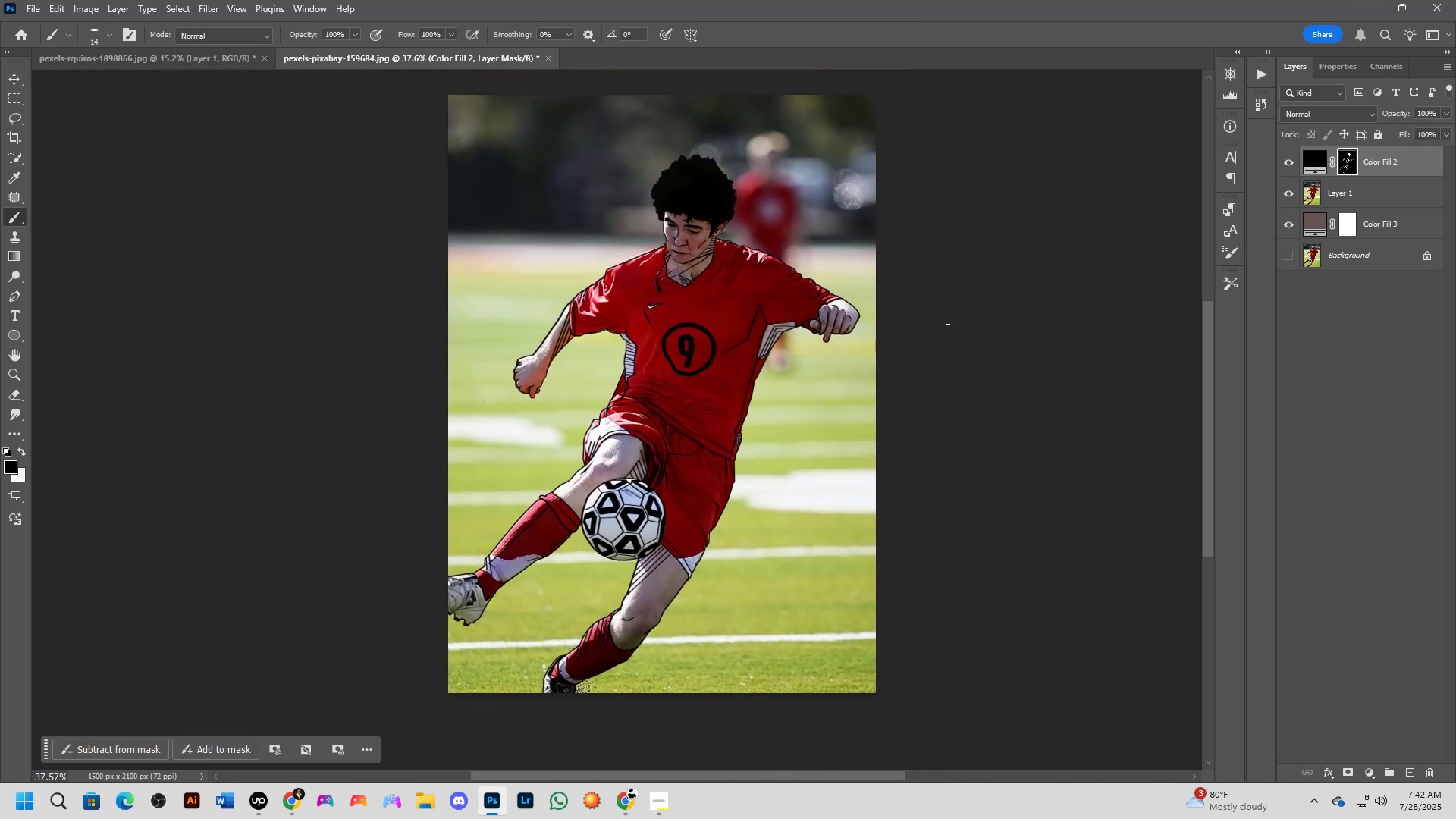 
scroll: coordinate [1266, 211], scroll_direction: up, amount: 4.0
 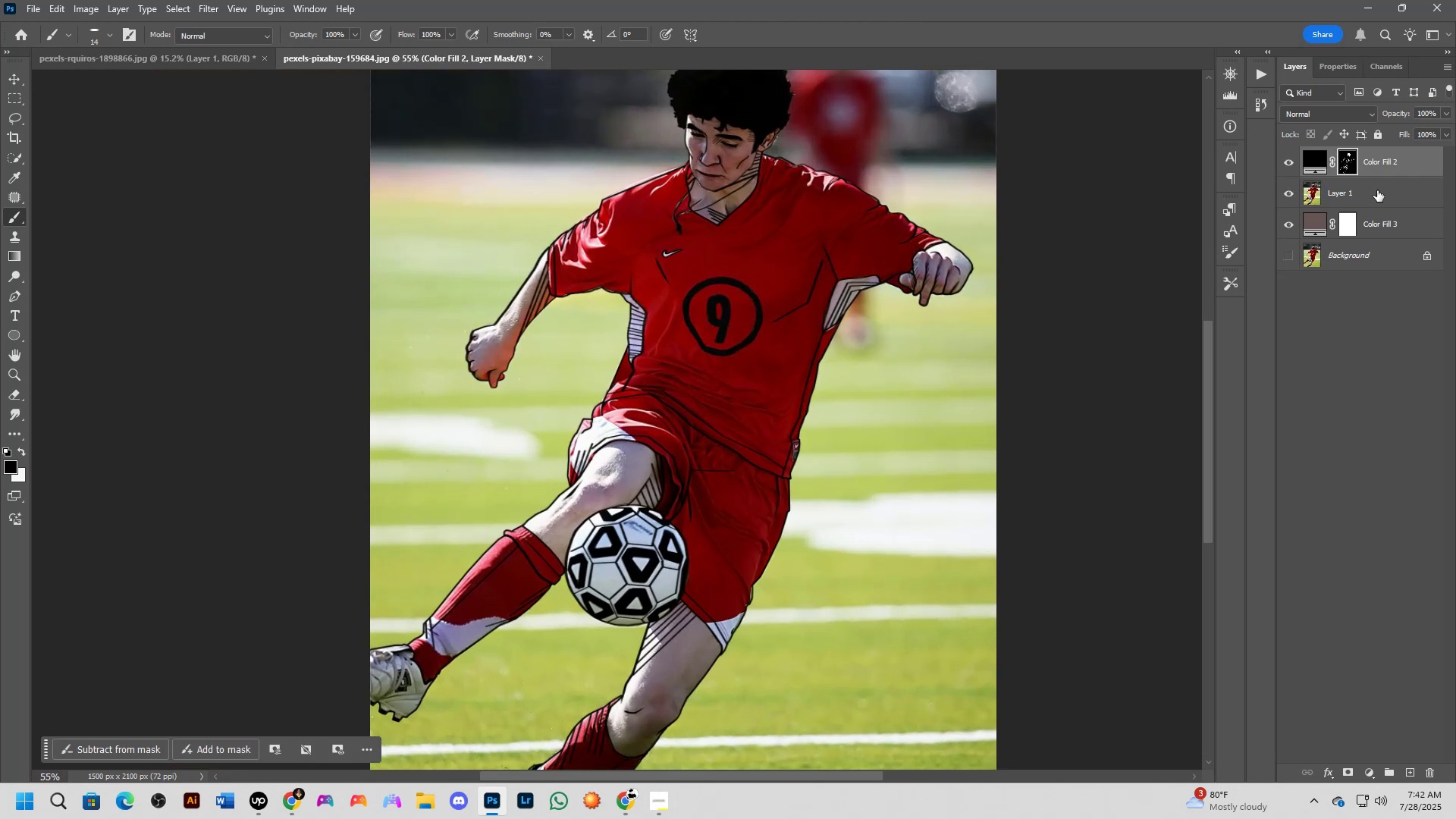 
left_click([1377, 190])
 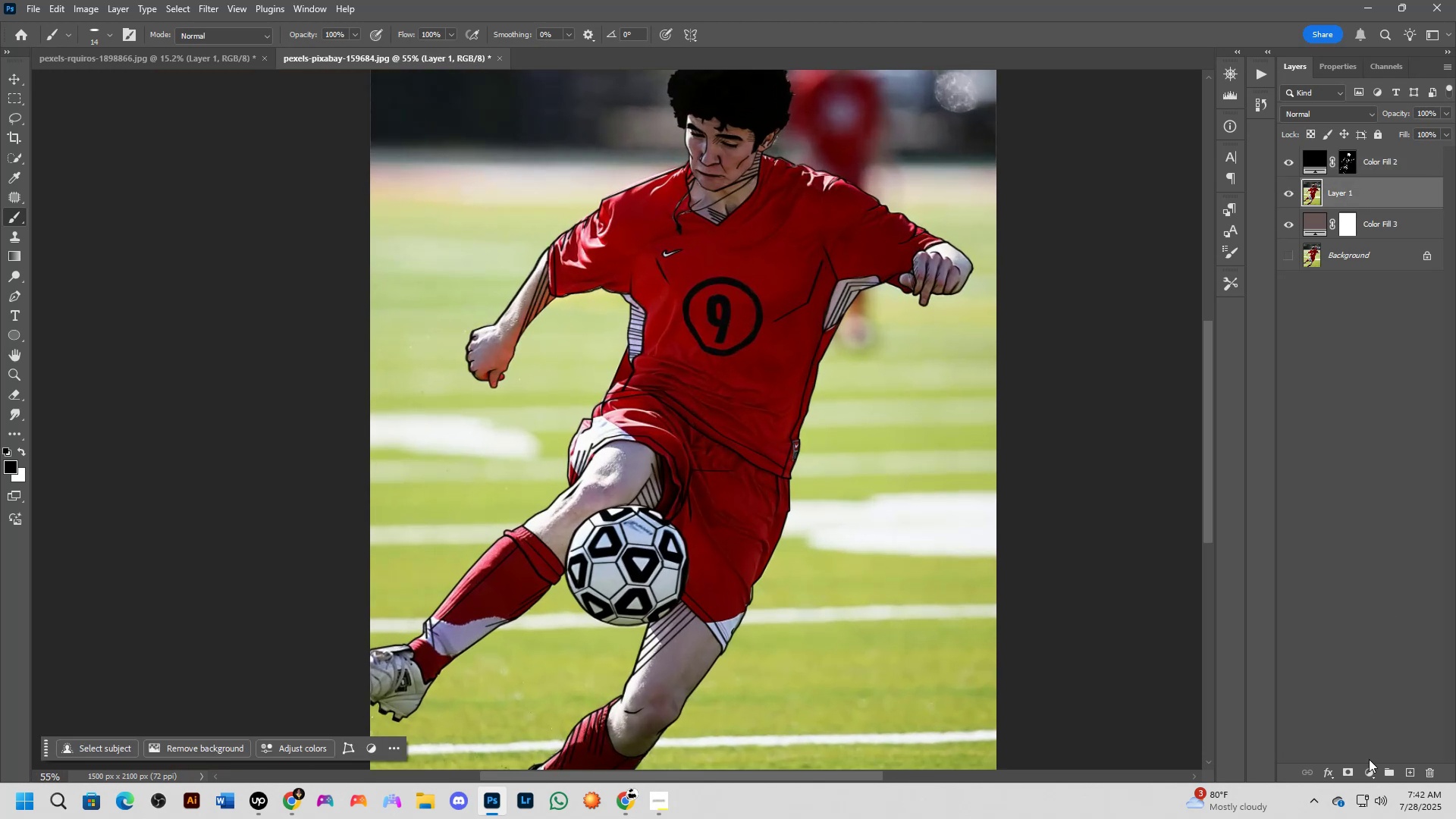 
key(Alt+Tab)
 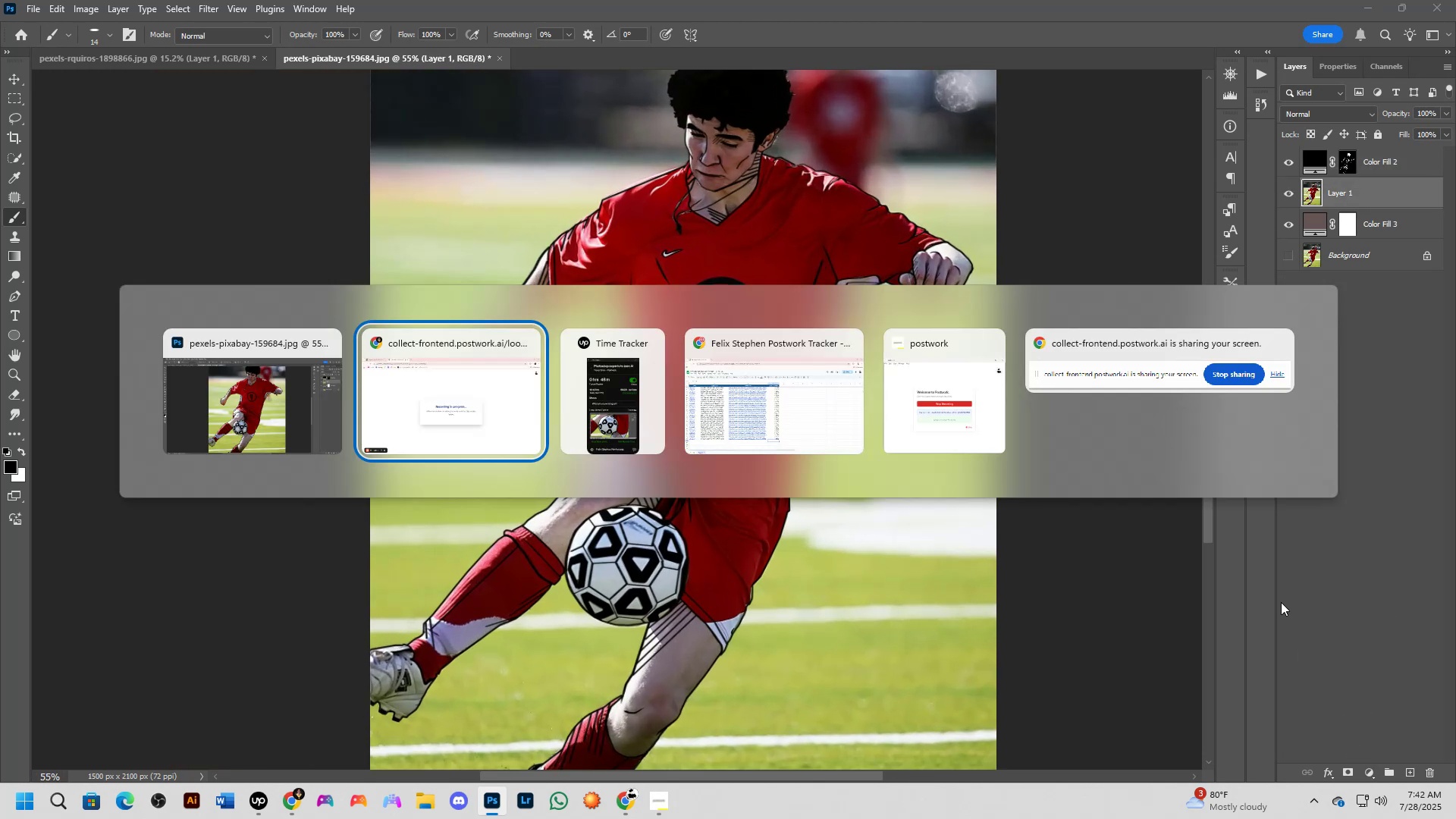 
key(Alt+Tab)
 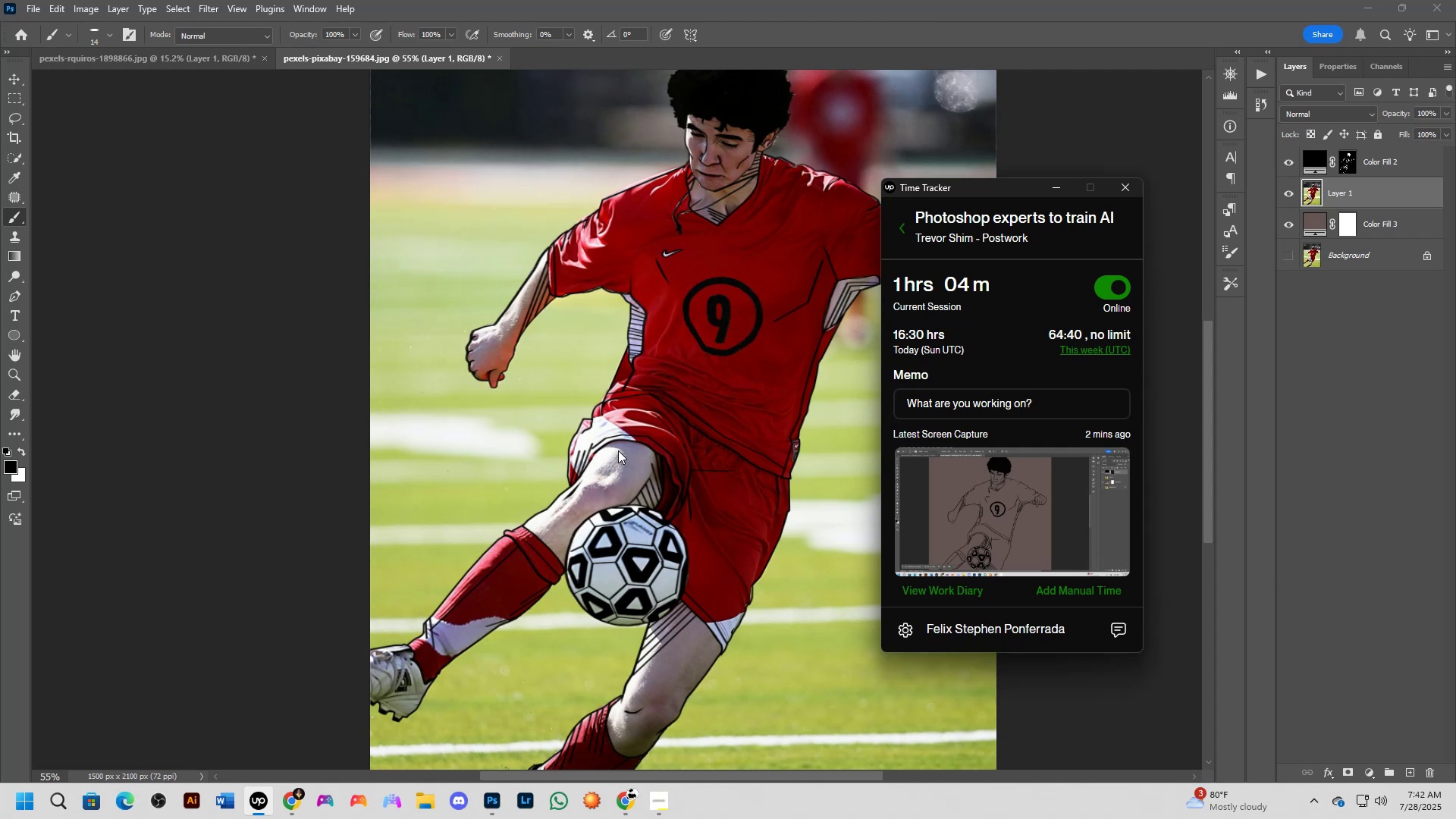 
wait(5.33)
 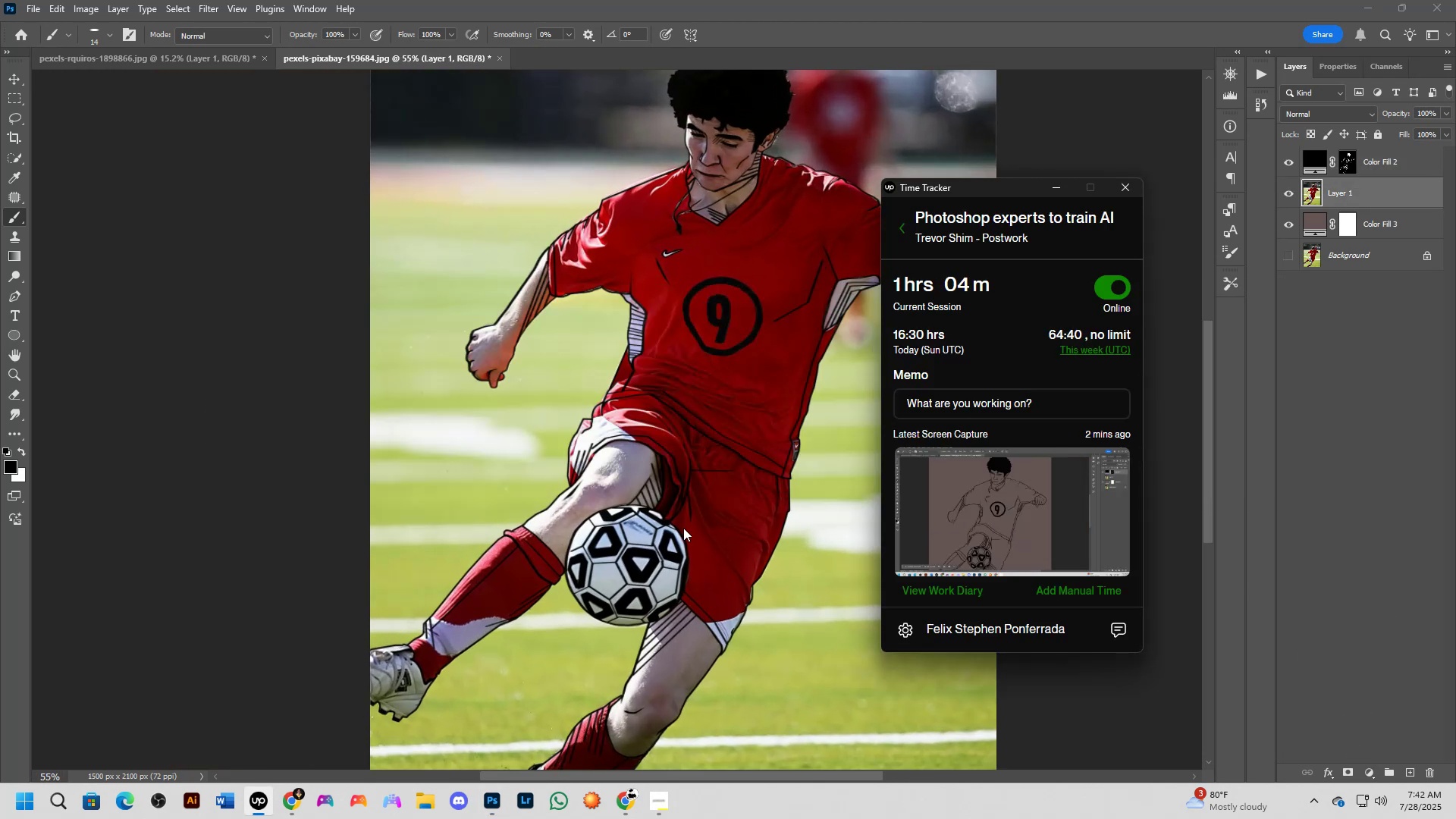 
key(Alt+AltLeft)
 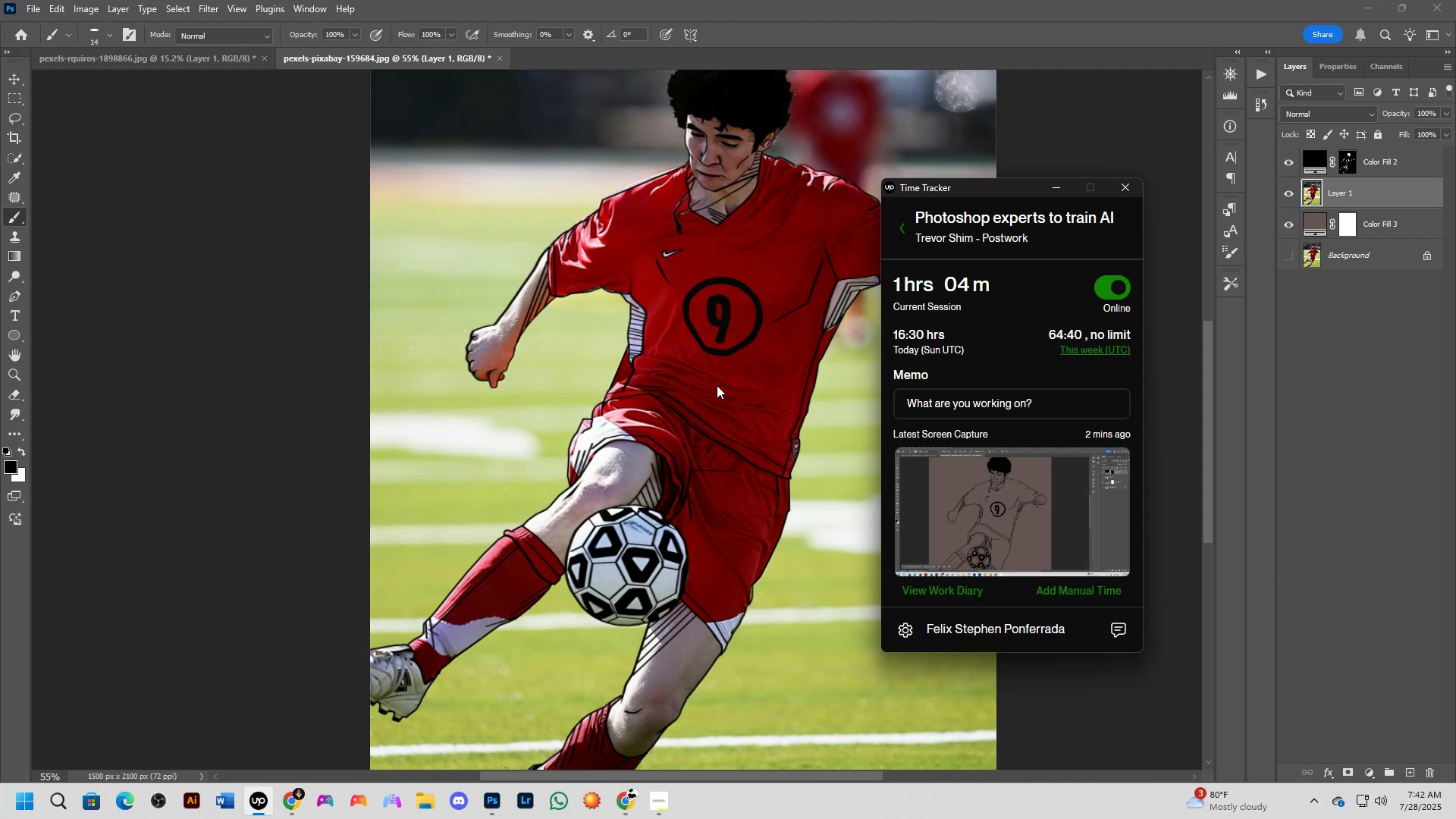 
key(Alt+Tab)
 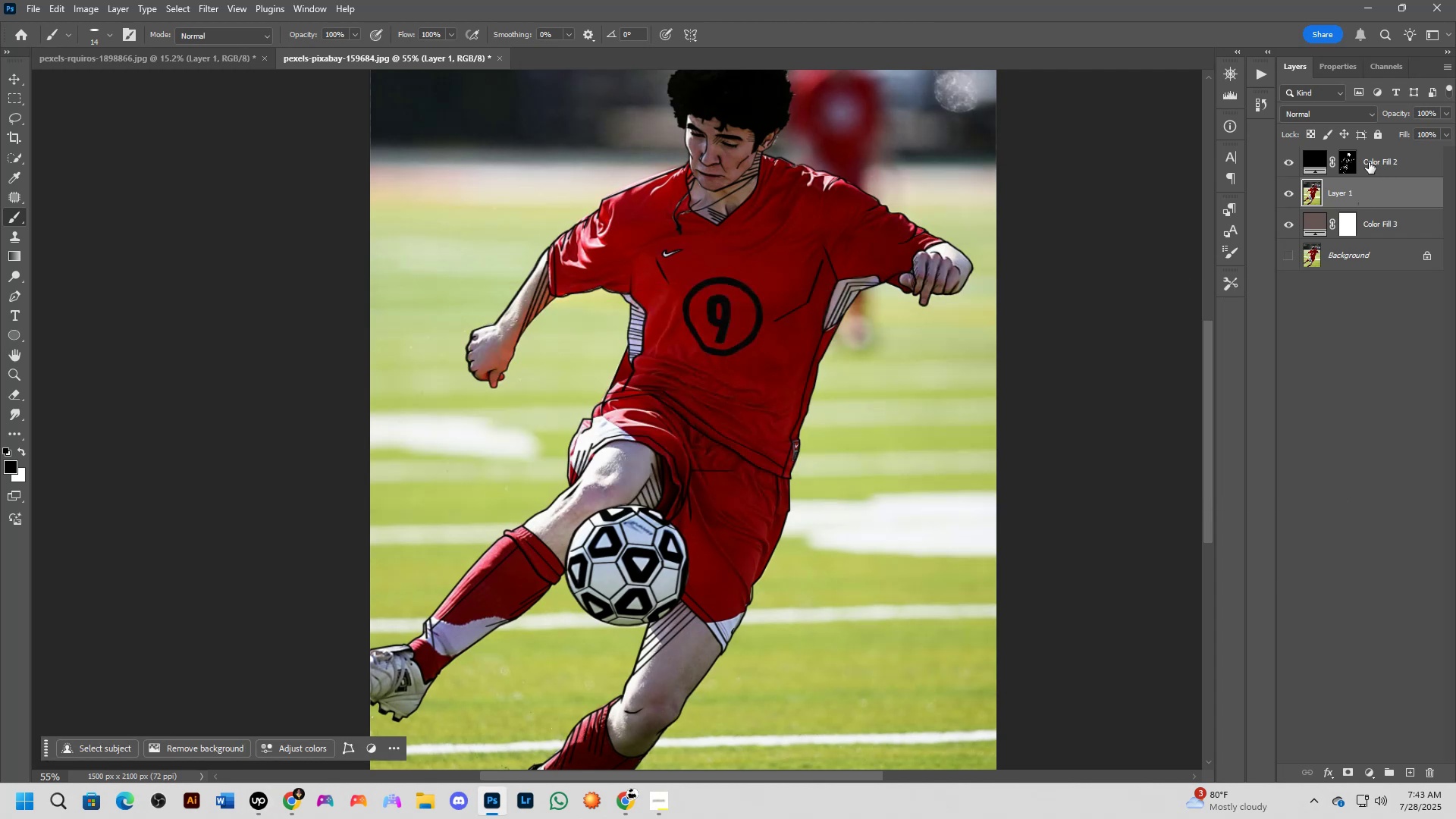 
key(Alt+Tab)
 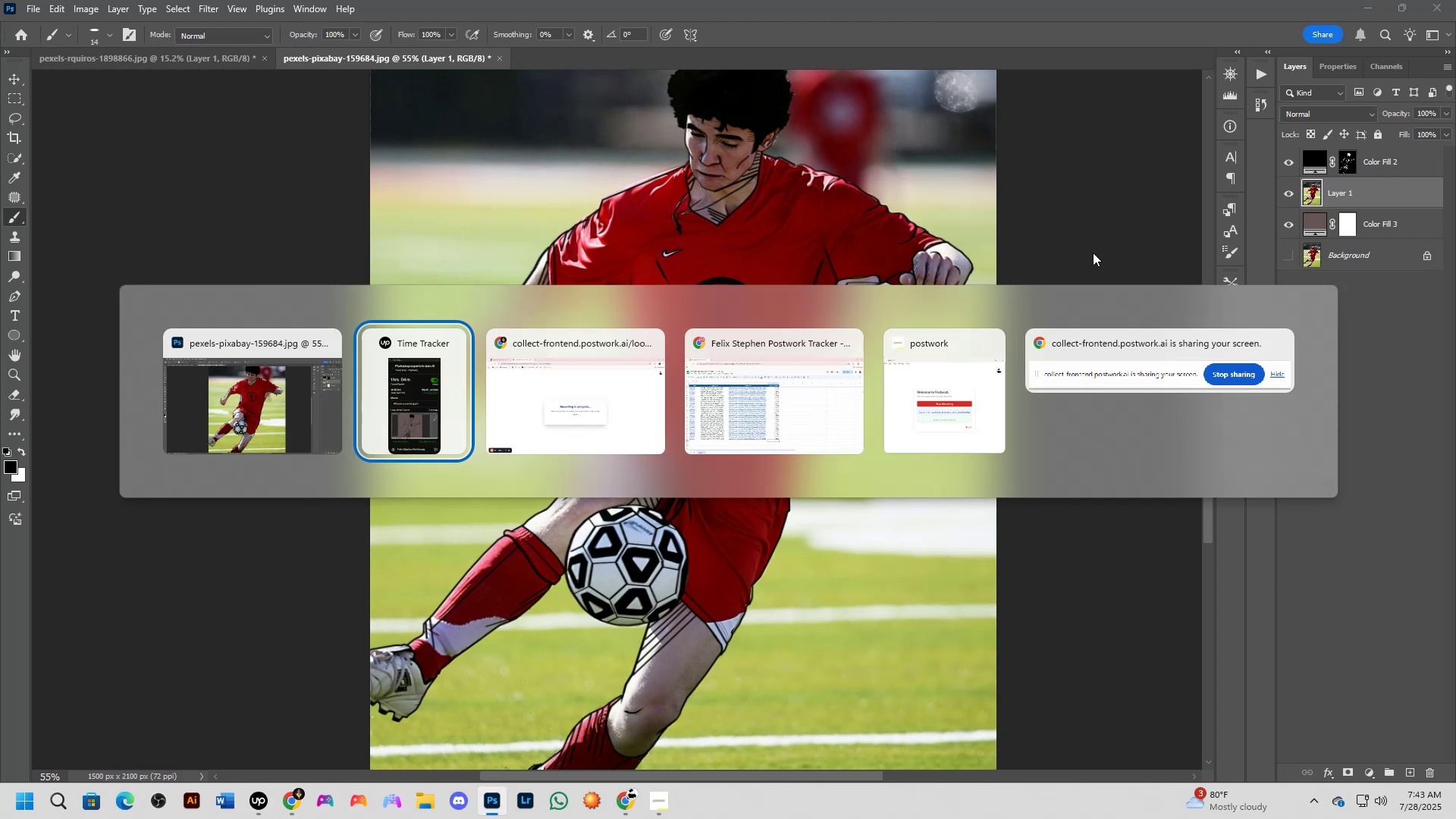 
key(Alt+Tab)
 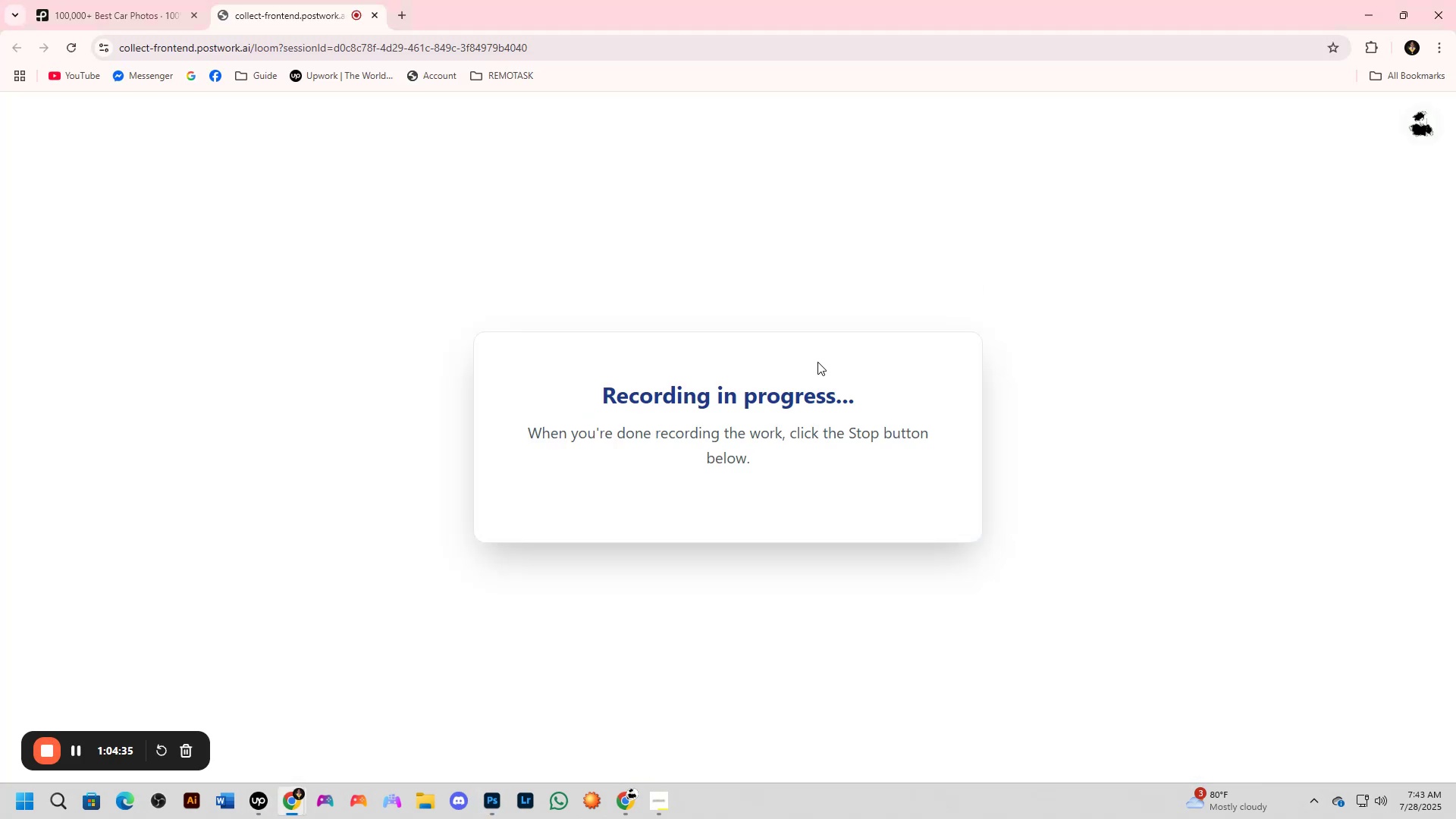 
key(Alt+AltLeft)
 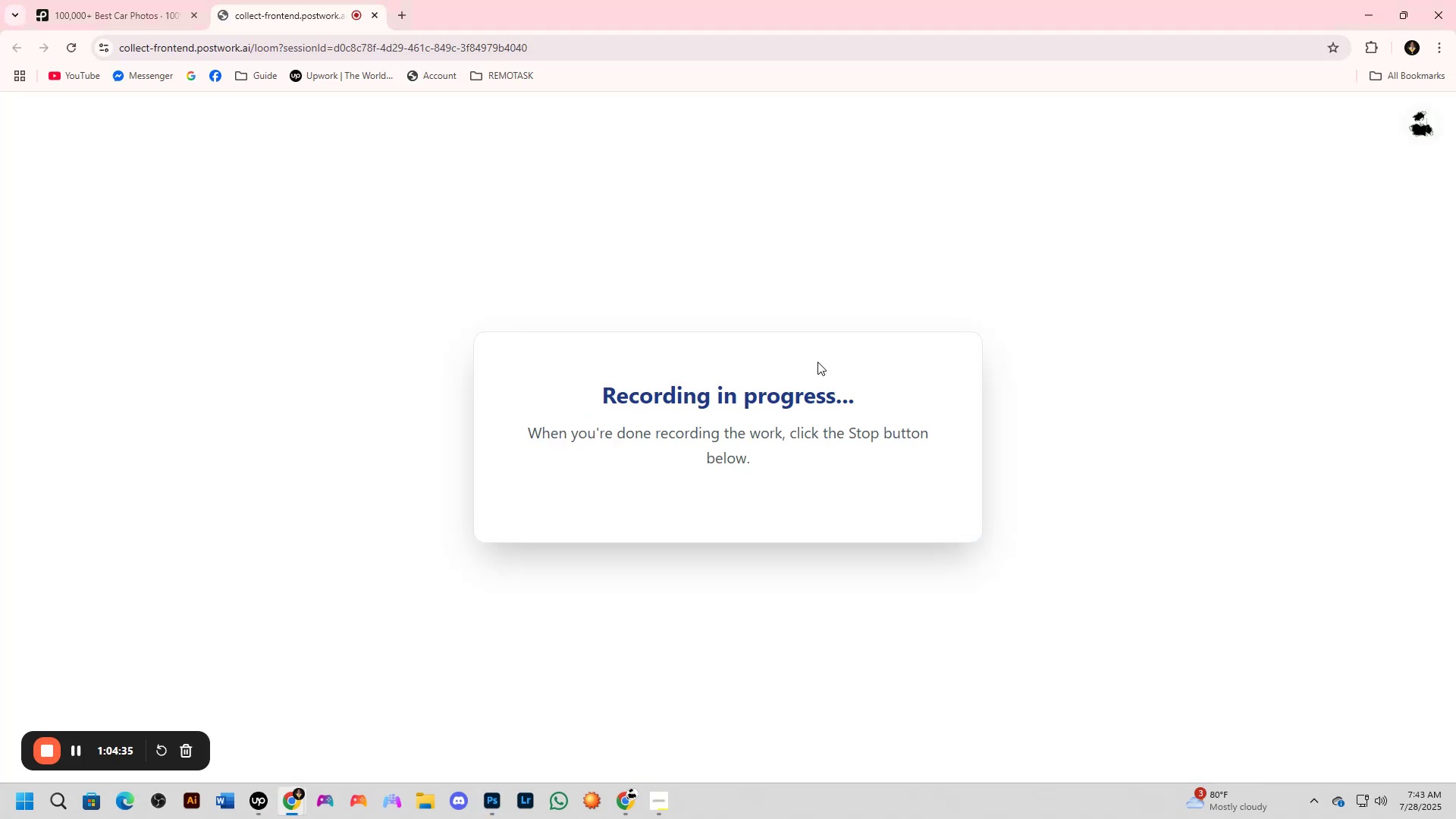 
key(Alt+Tab)
 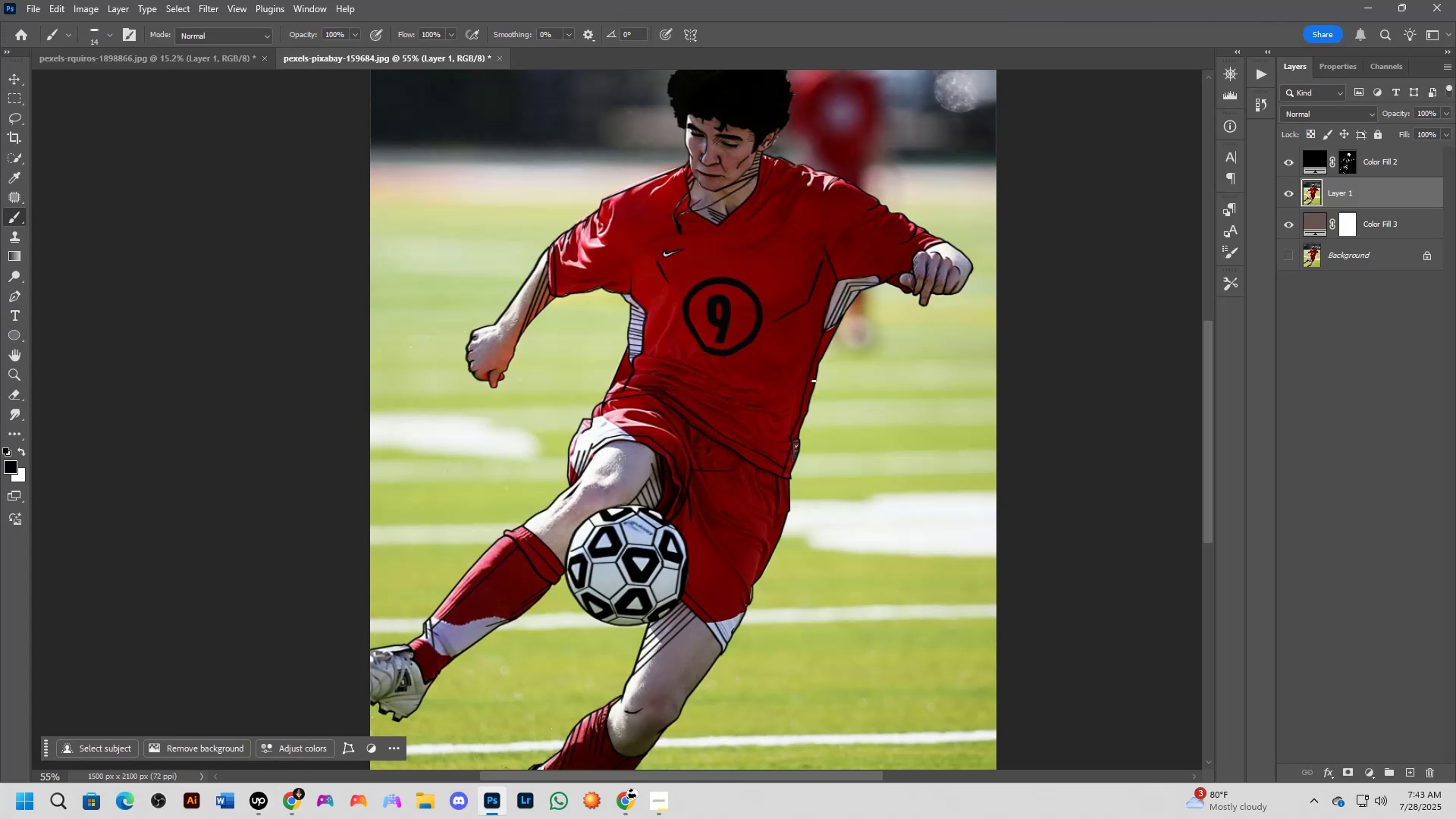 
key(Alt+AltLeft)
 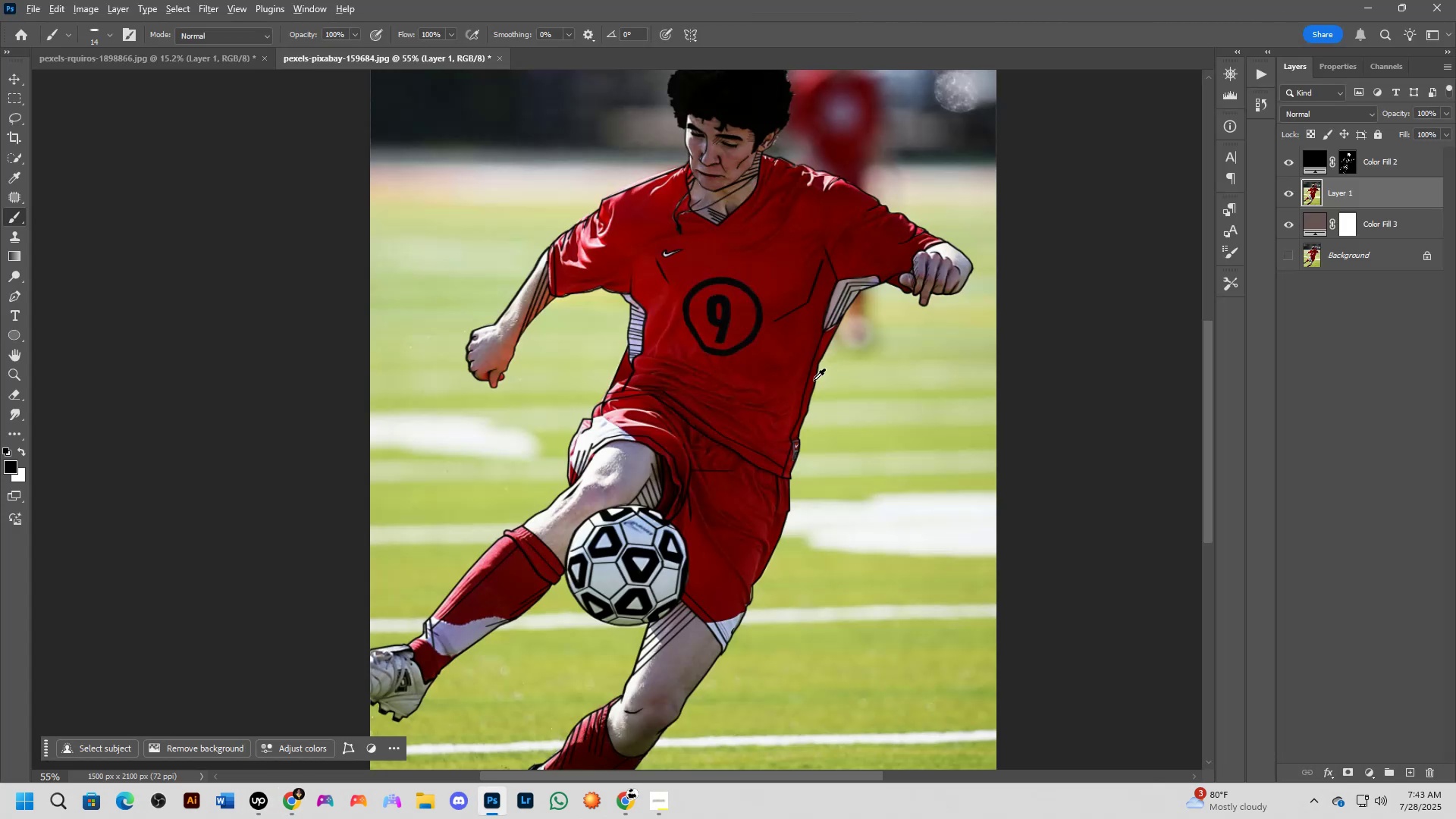 
key(Alt+Tab)
 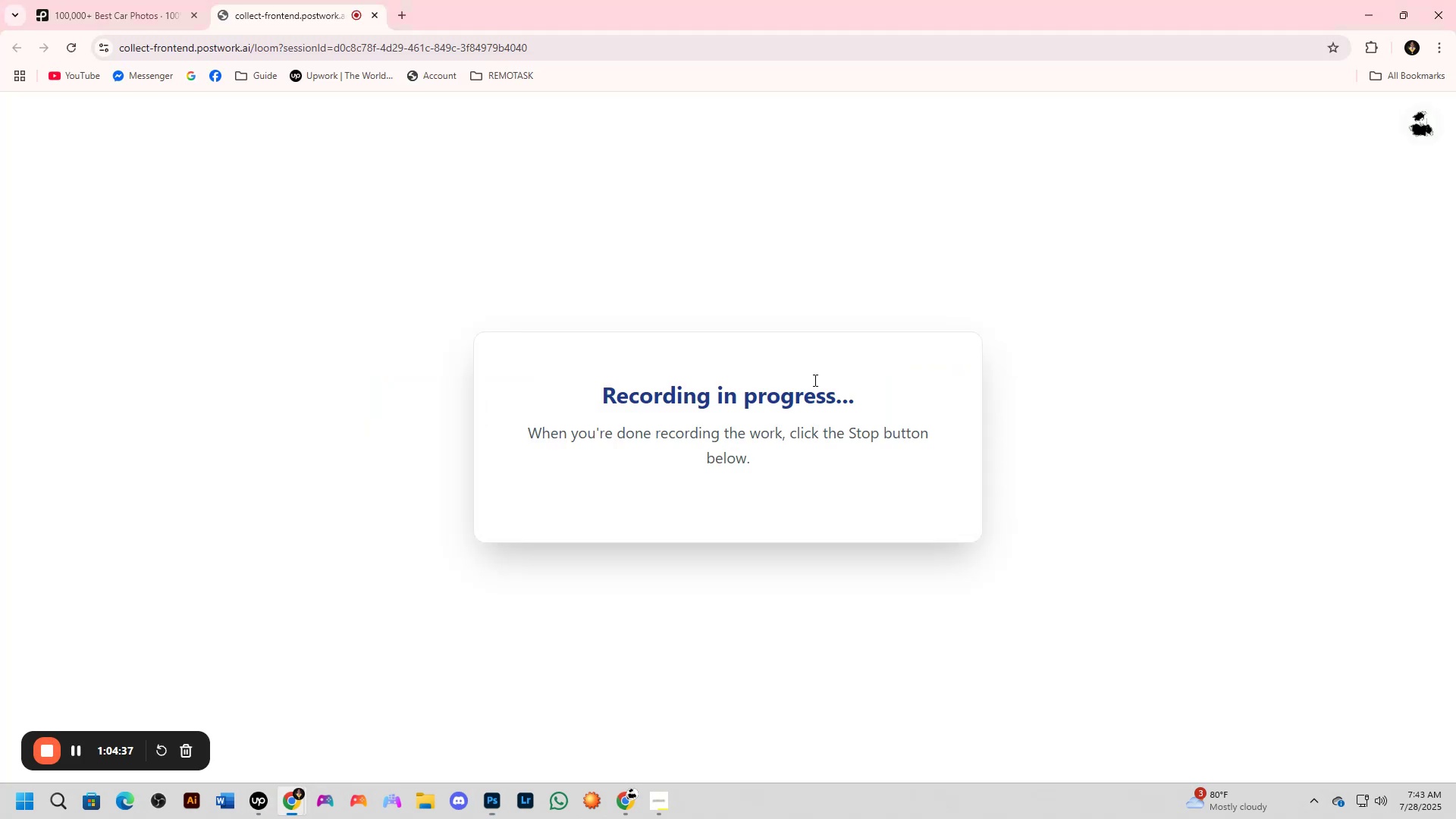 
key(Alt+Tab)
 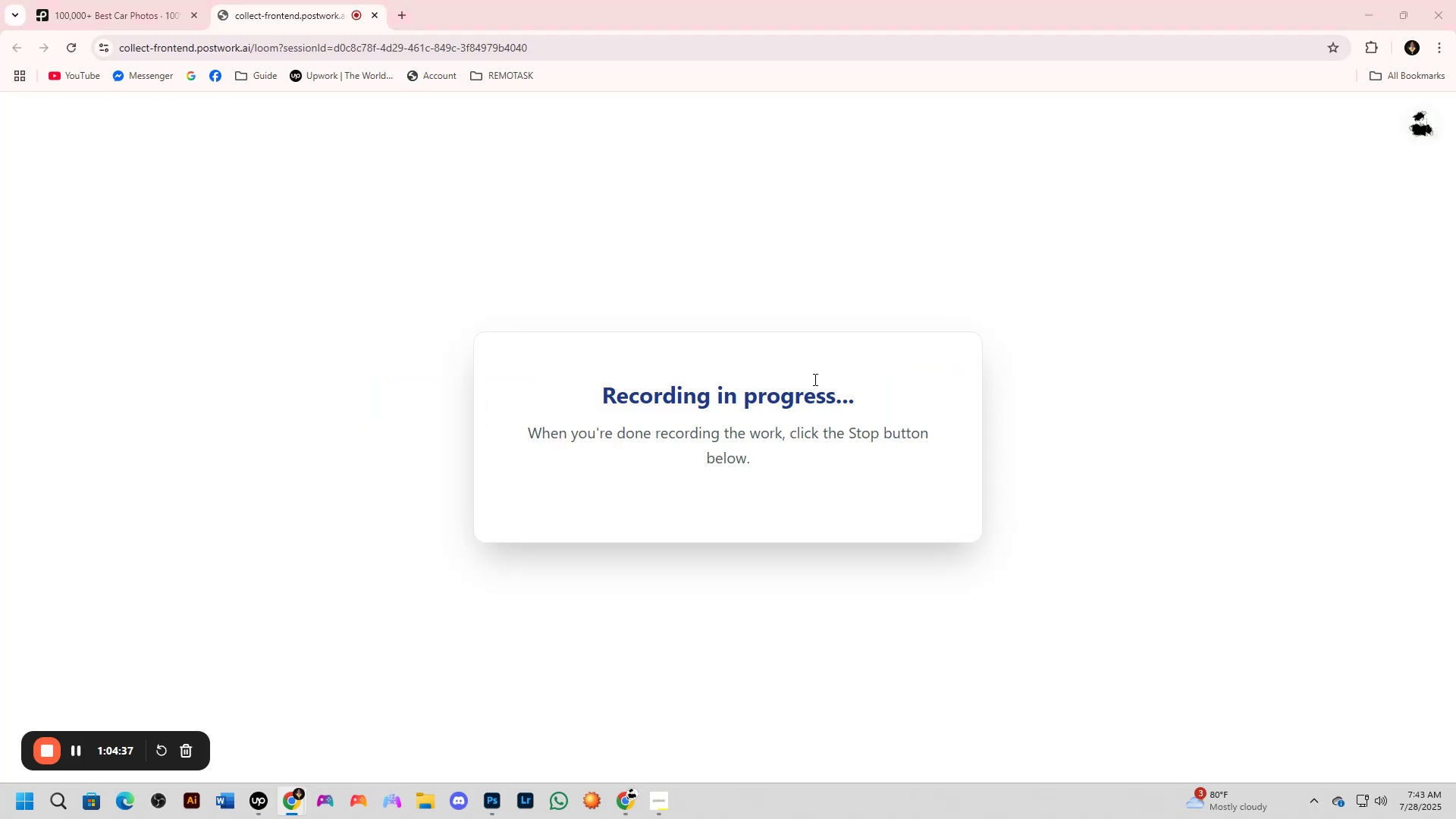 
key(Alt+Tab)
 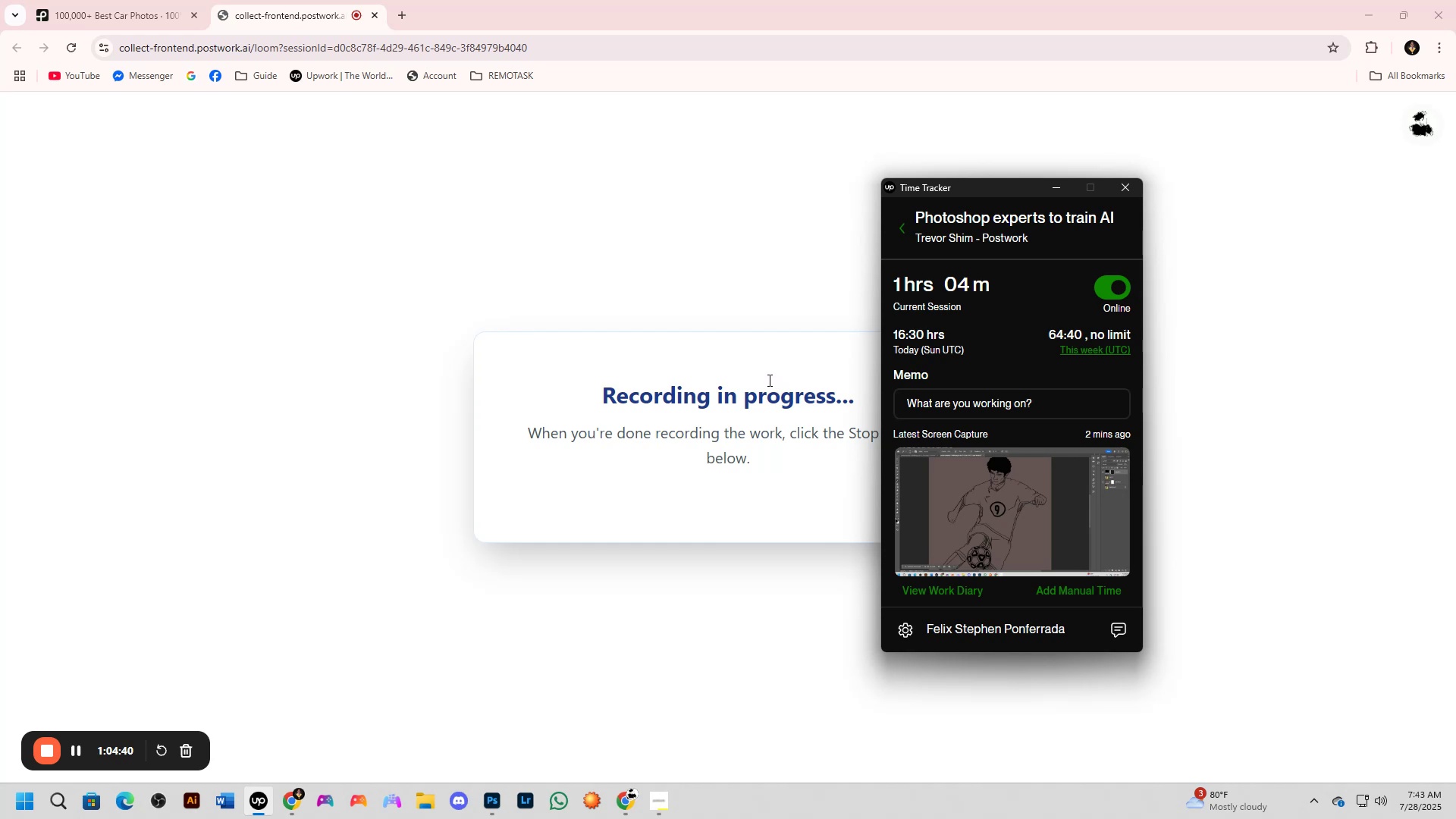 
key(Alt+AltLeft)
 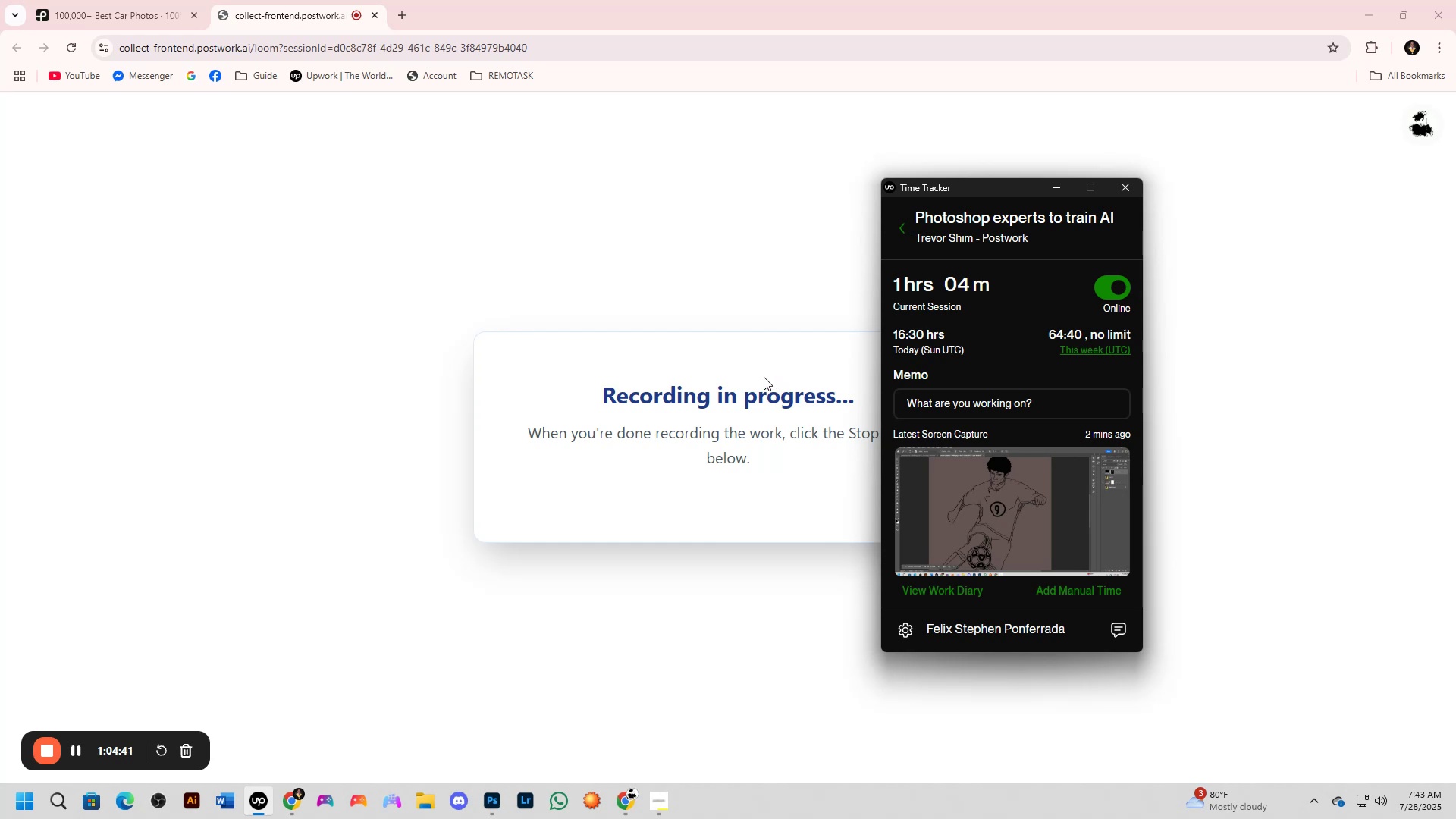 
key(Alt+Tab)
 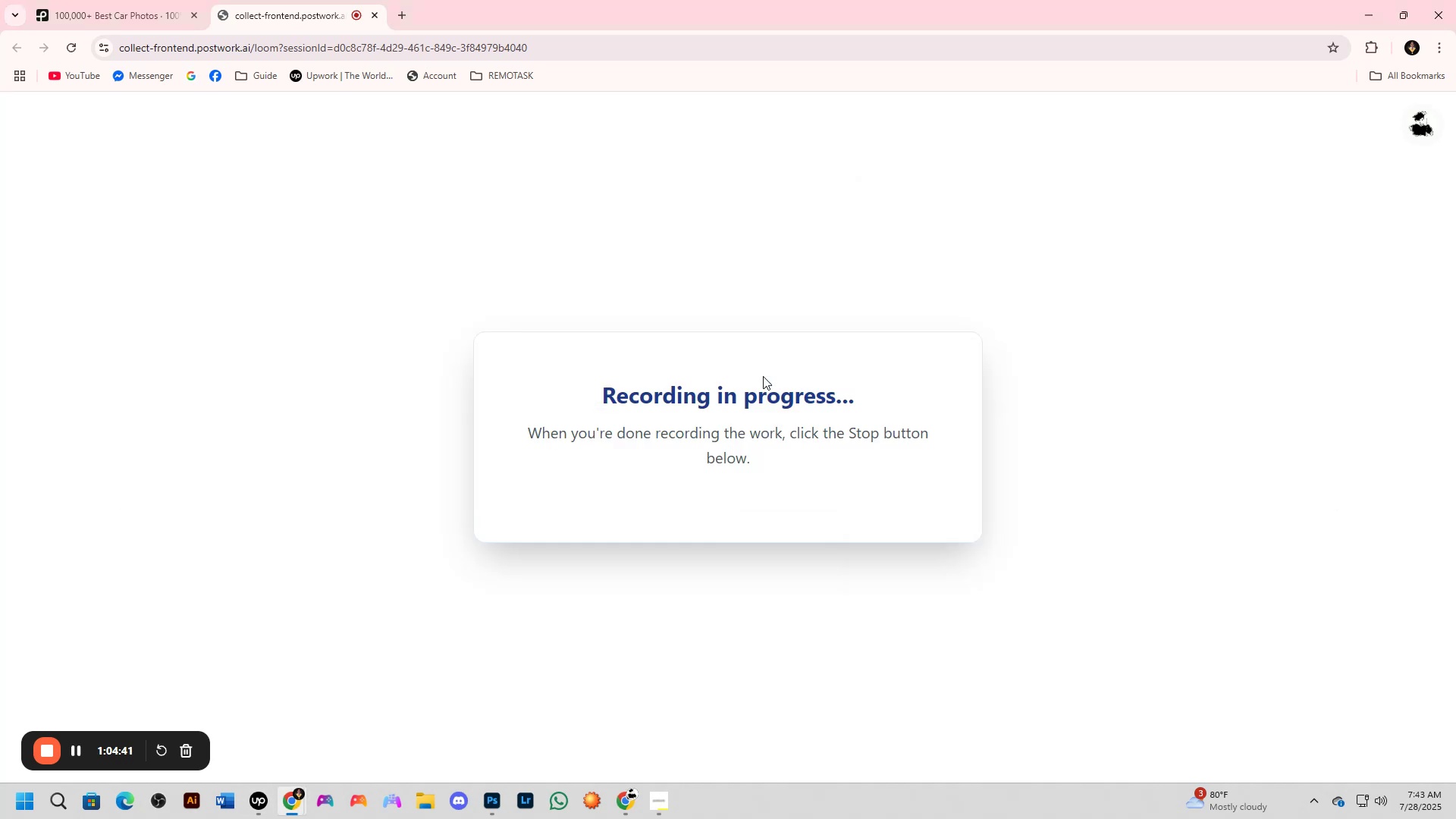 
key(Alt+Tab)
 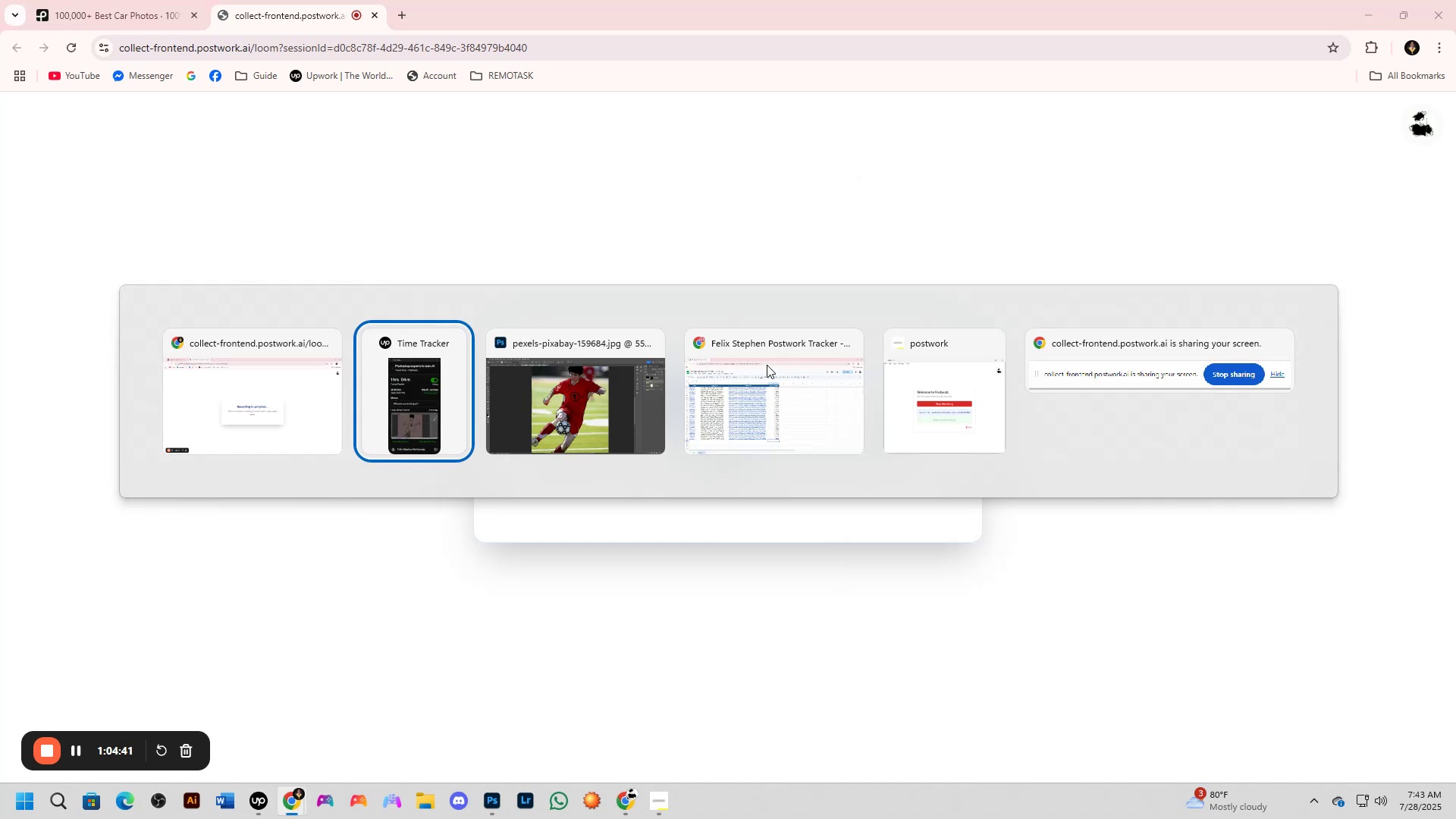 
key(Alt+Tab)
 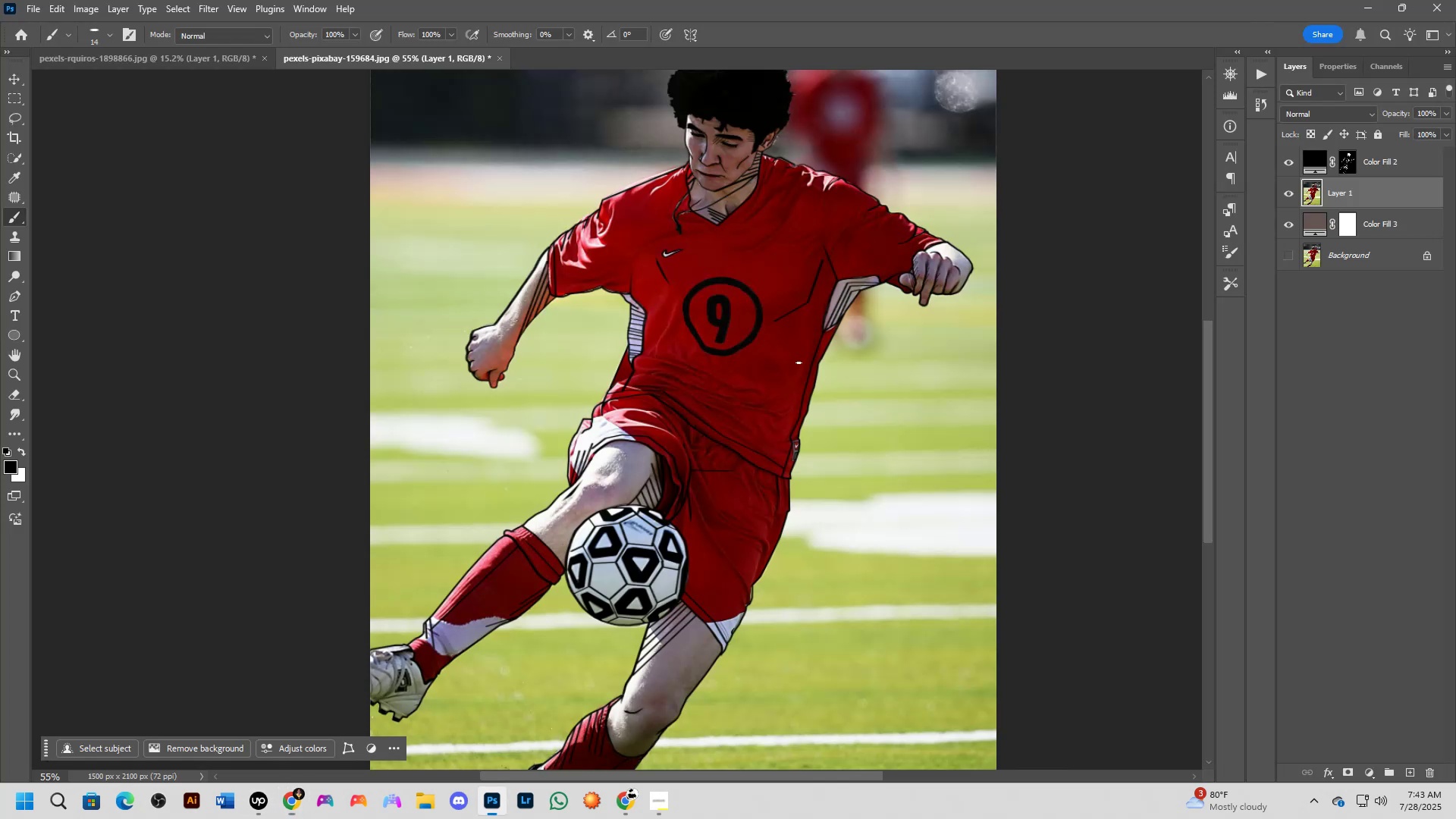 
key(Shift+ShiftLeft)
 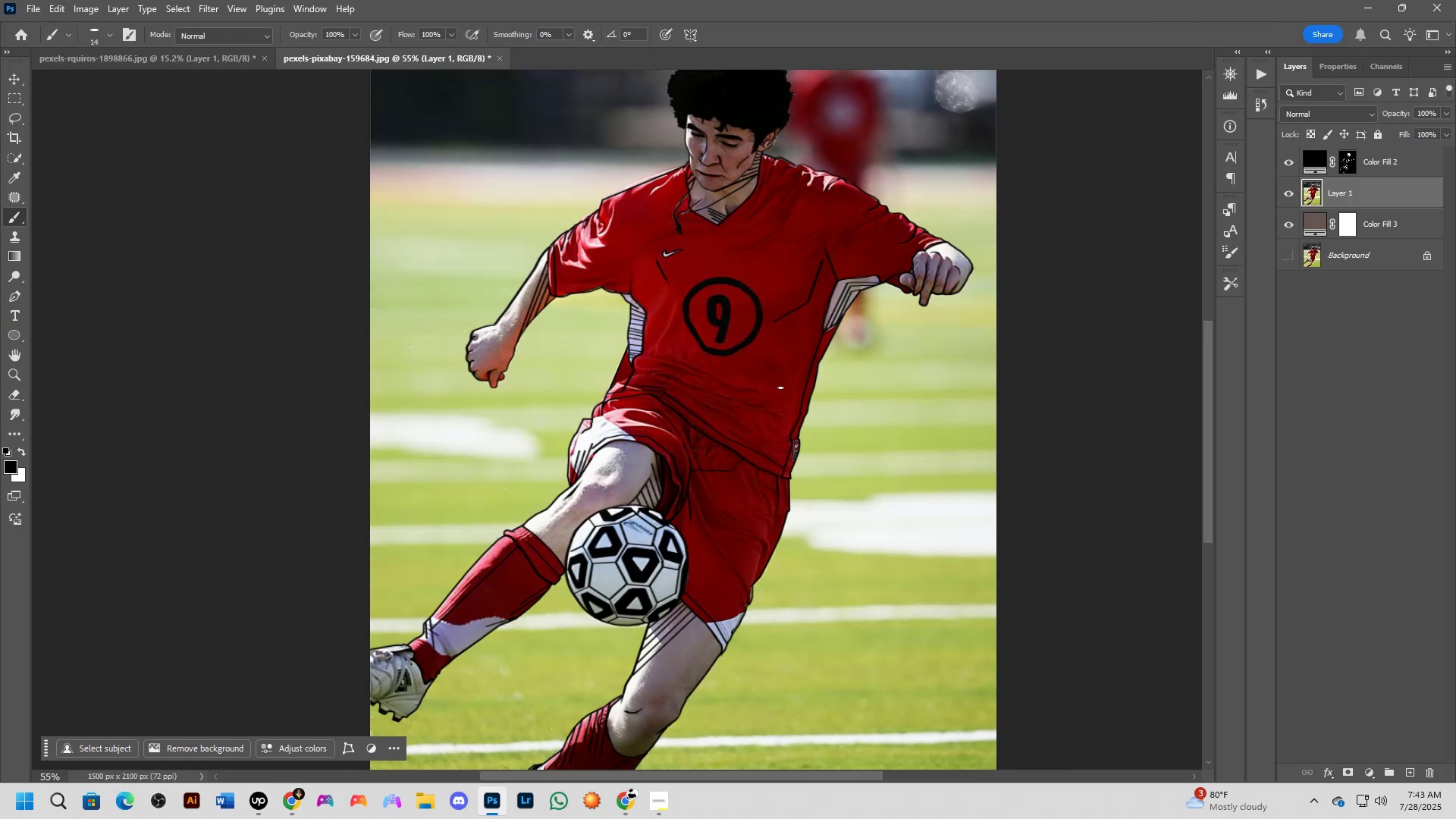 
scroll: coordinate [691, 405], scroll_direction: up, amount: 3.0
 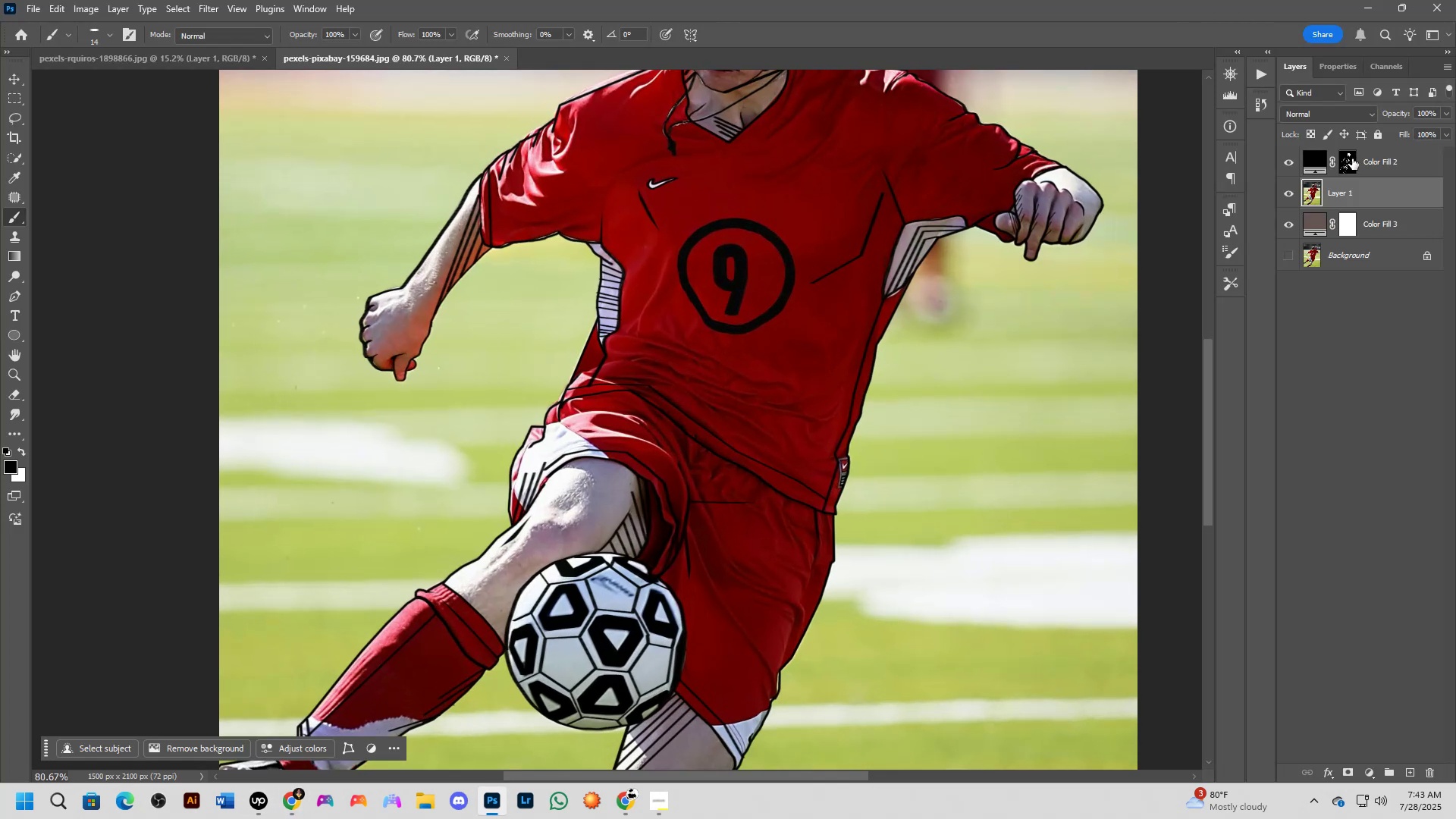 
hold_key(key=Space, duration=0.68)
 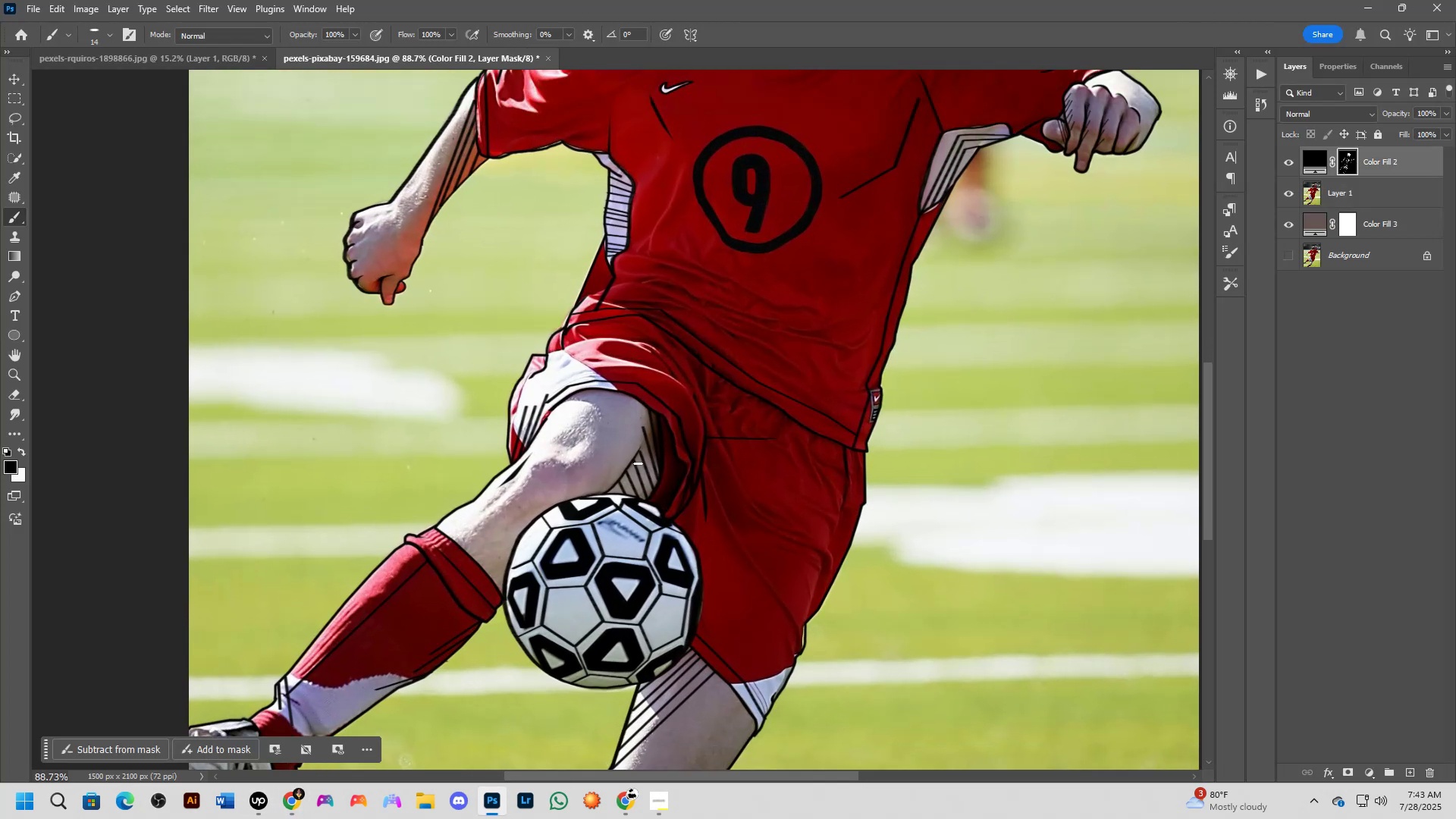 
left_click_drag(start_coordinate=[905, 361], to_coordinate=[916, 300])
 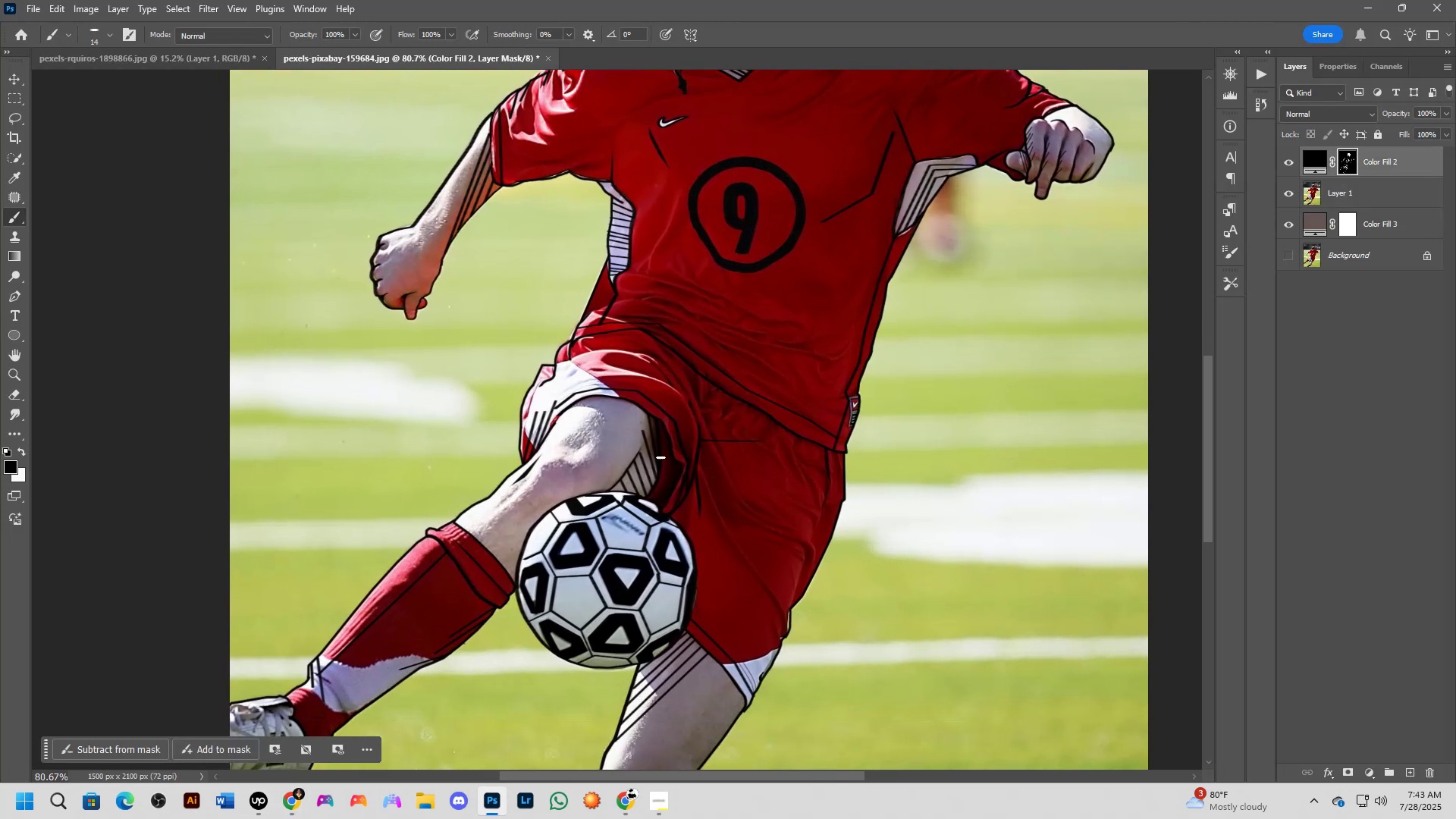 
scroll: coordinate [635, 456], scroll_direction: down, amount: 1.0
 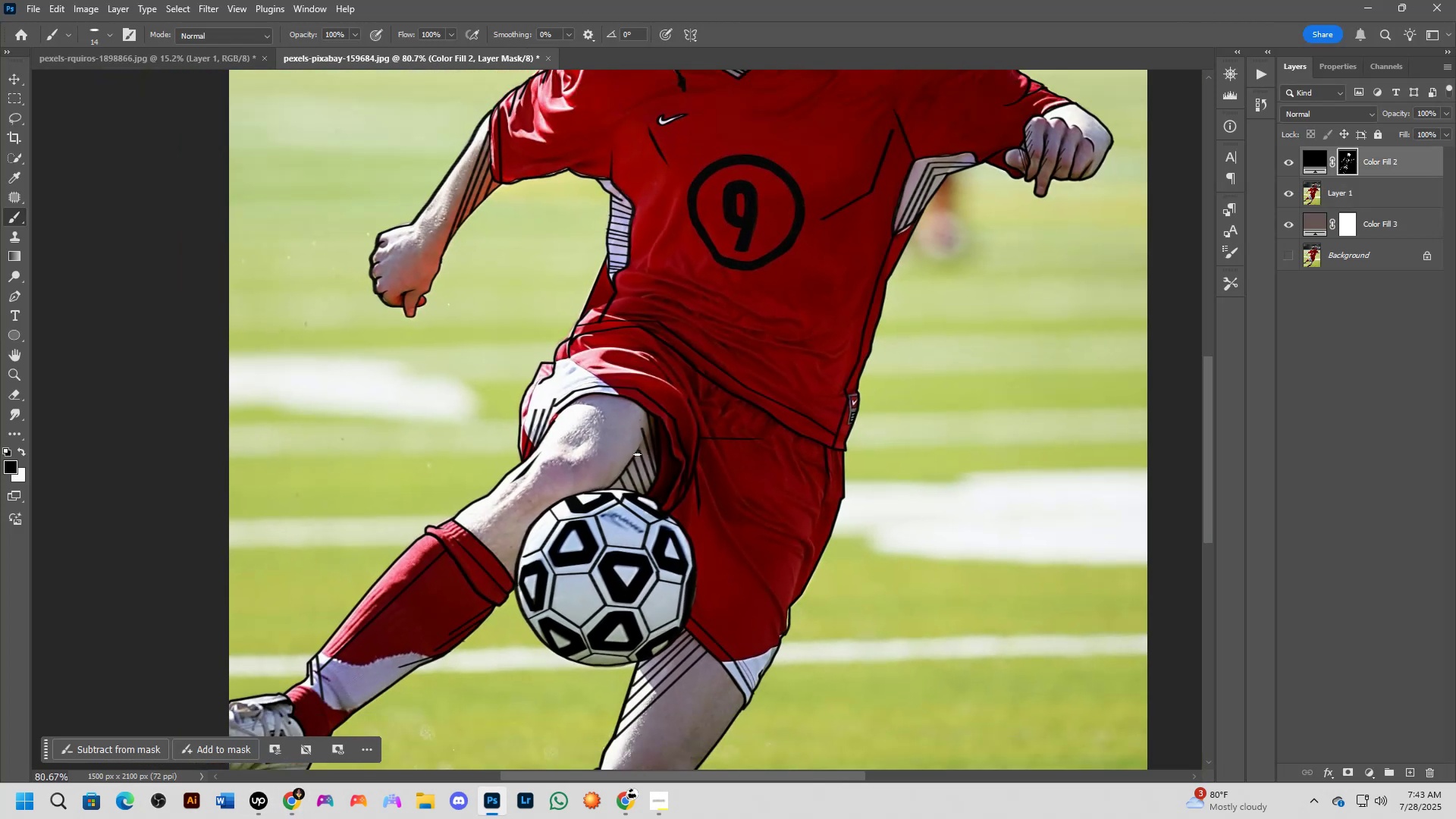 
hold_key(key=Space, duration=0.67)
 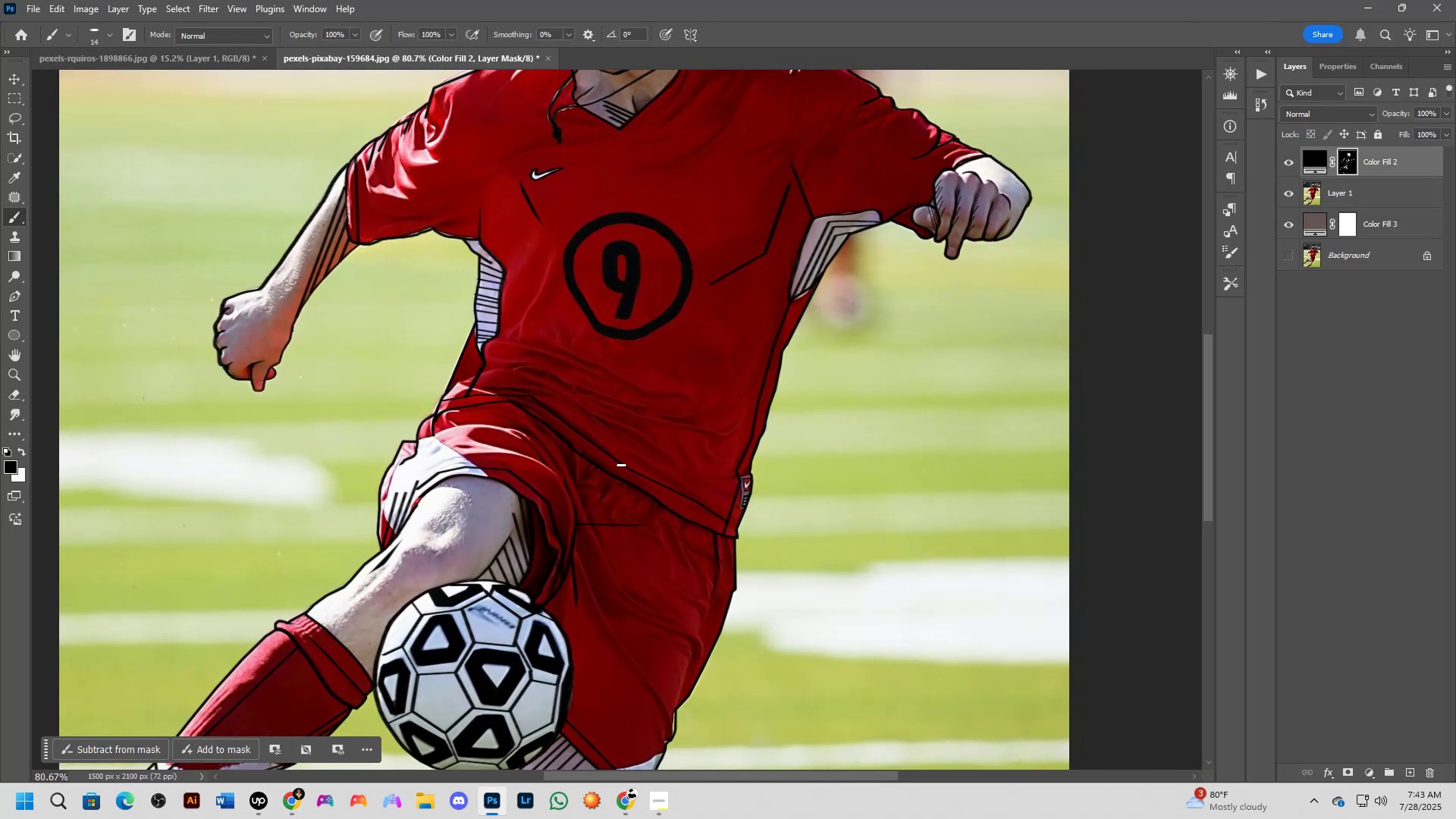 
left_click_drag(start_coordinate=[711, 400], to_coordinate=[602, 475])
 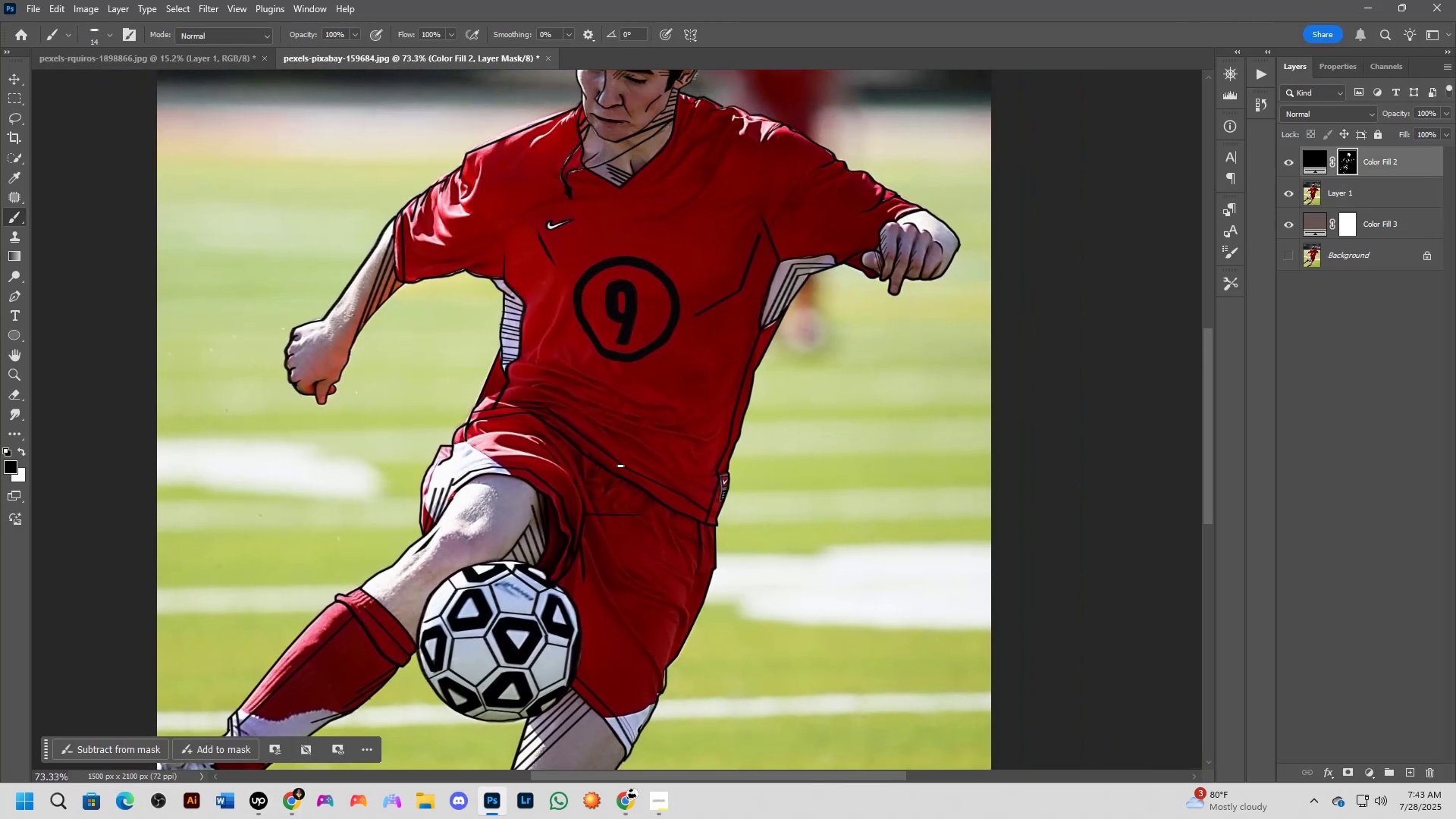 
scroll: coordinate [621, 465], scroll_direction: none, amount: 0.0
 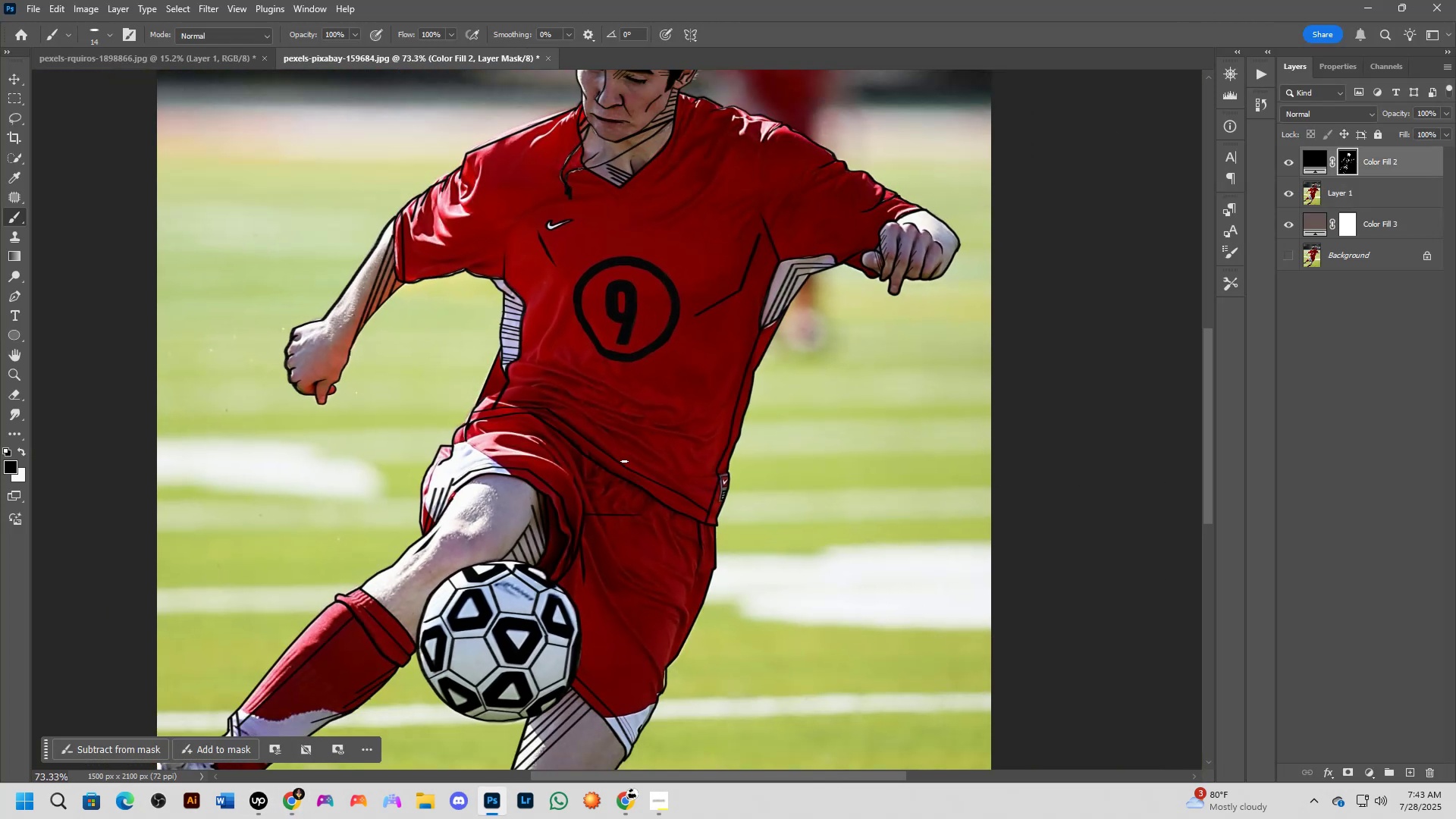 
hold_key(key=Space, duration=0.64)
 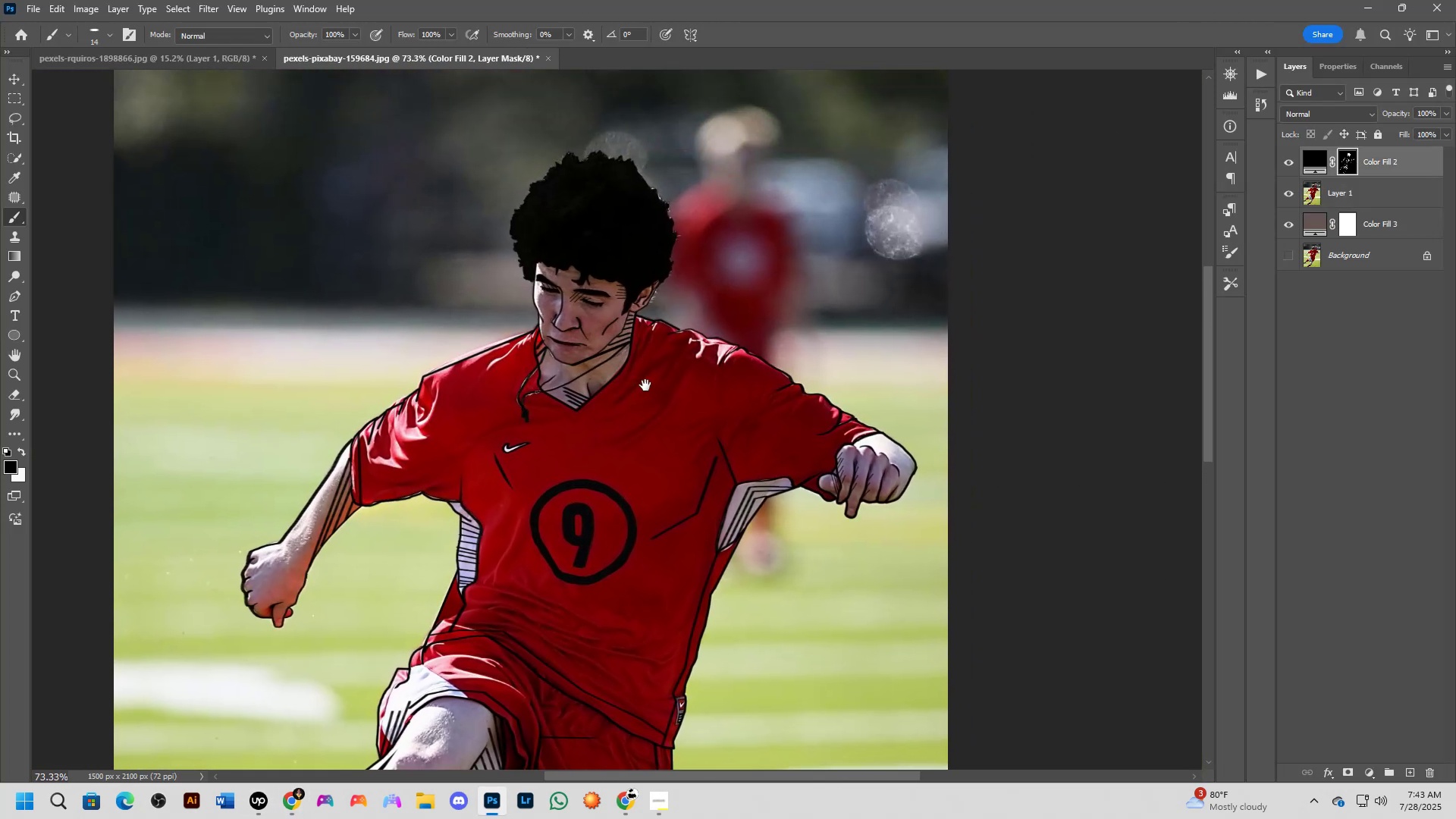 
left_click_drag(start_coordinate=[665, 381], to_coordinate=[638, 502])
 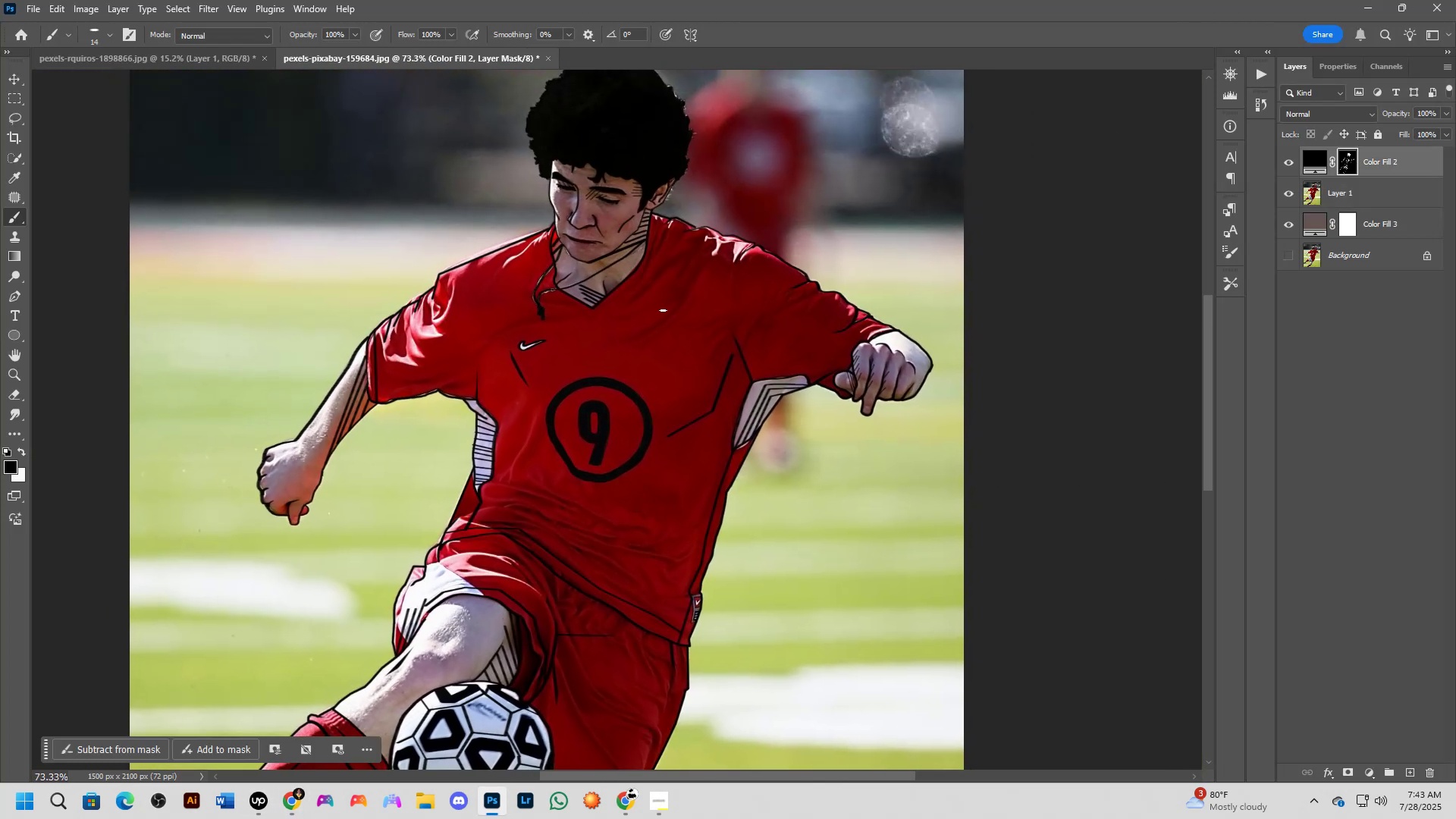 
hold_key(key=Space, duration=0.96)
 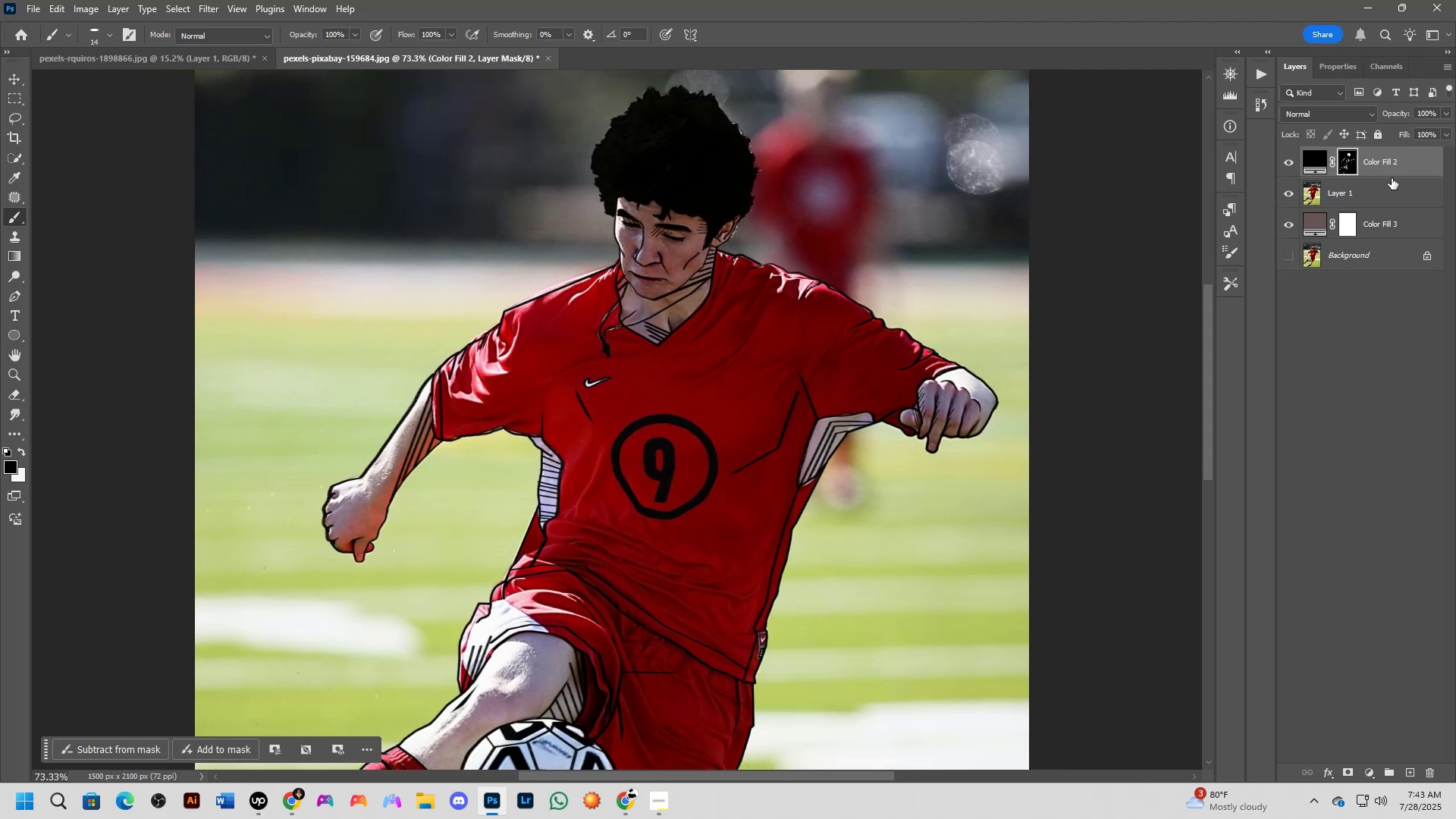 
left_click_drag(start_coordinate=[661, 283], to_coordinate=[726, 320])
 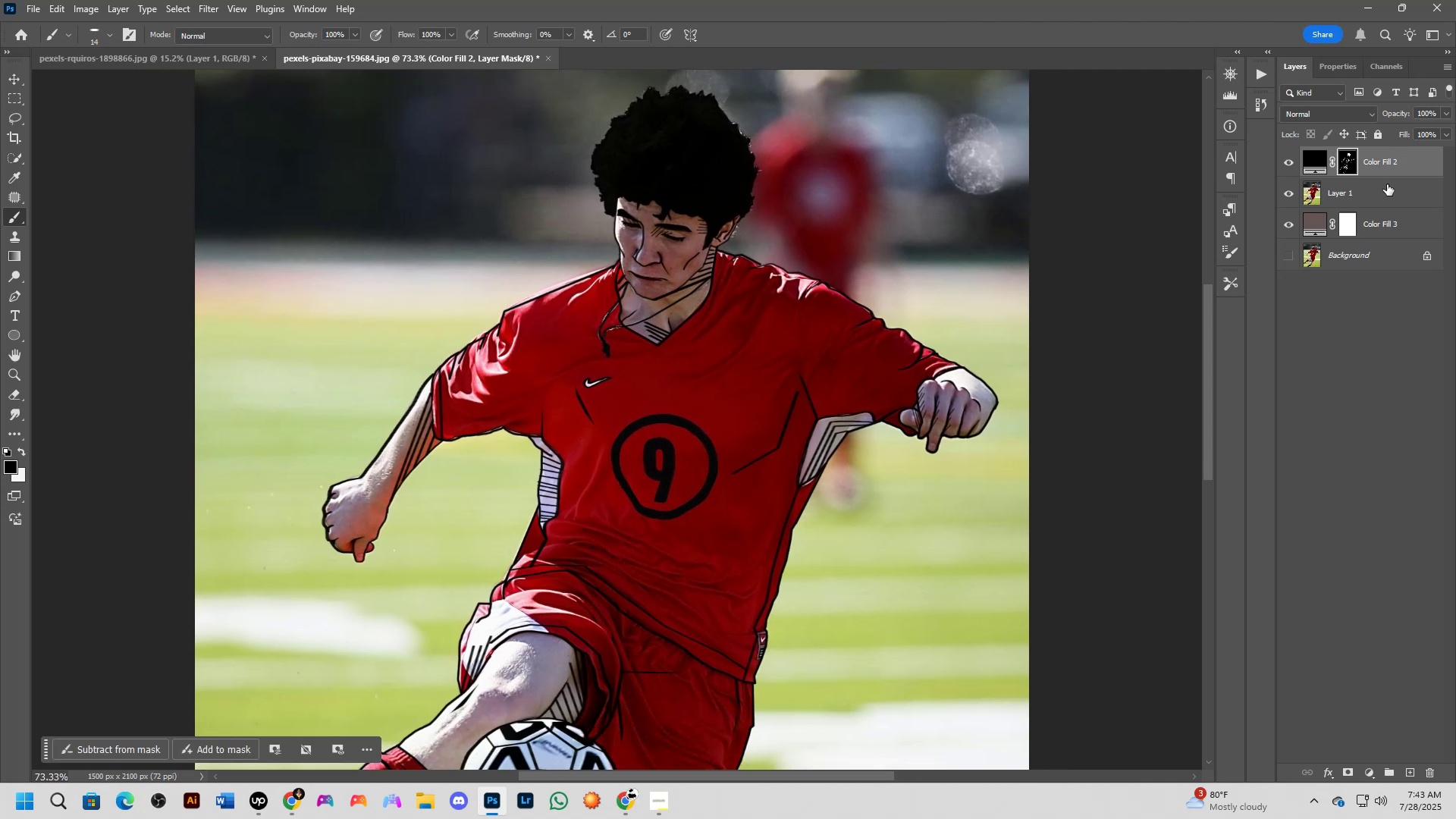 
left_click([1385, 190])
 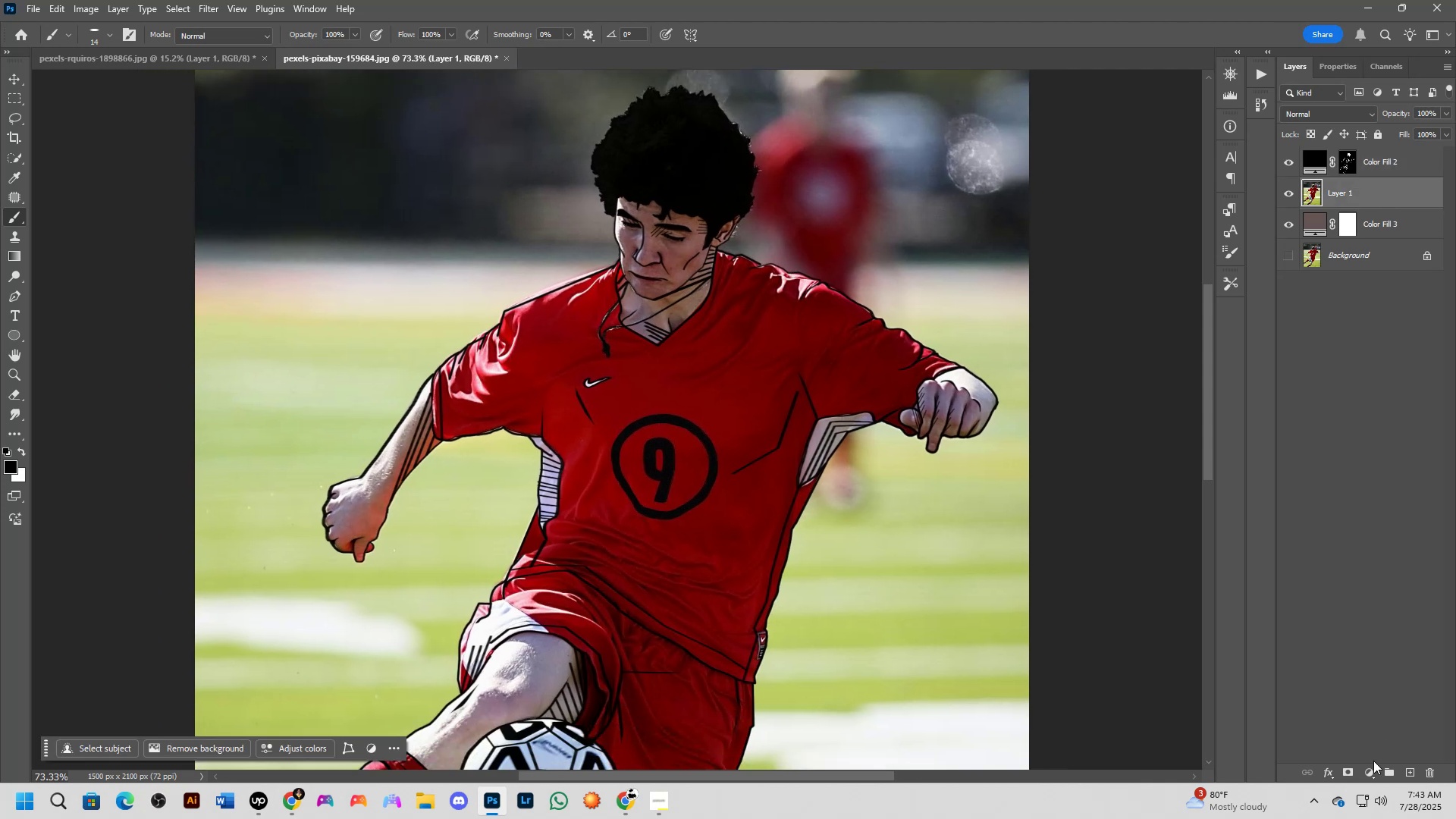 
left_click([1369, 772])
 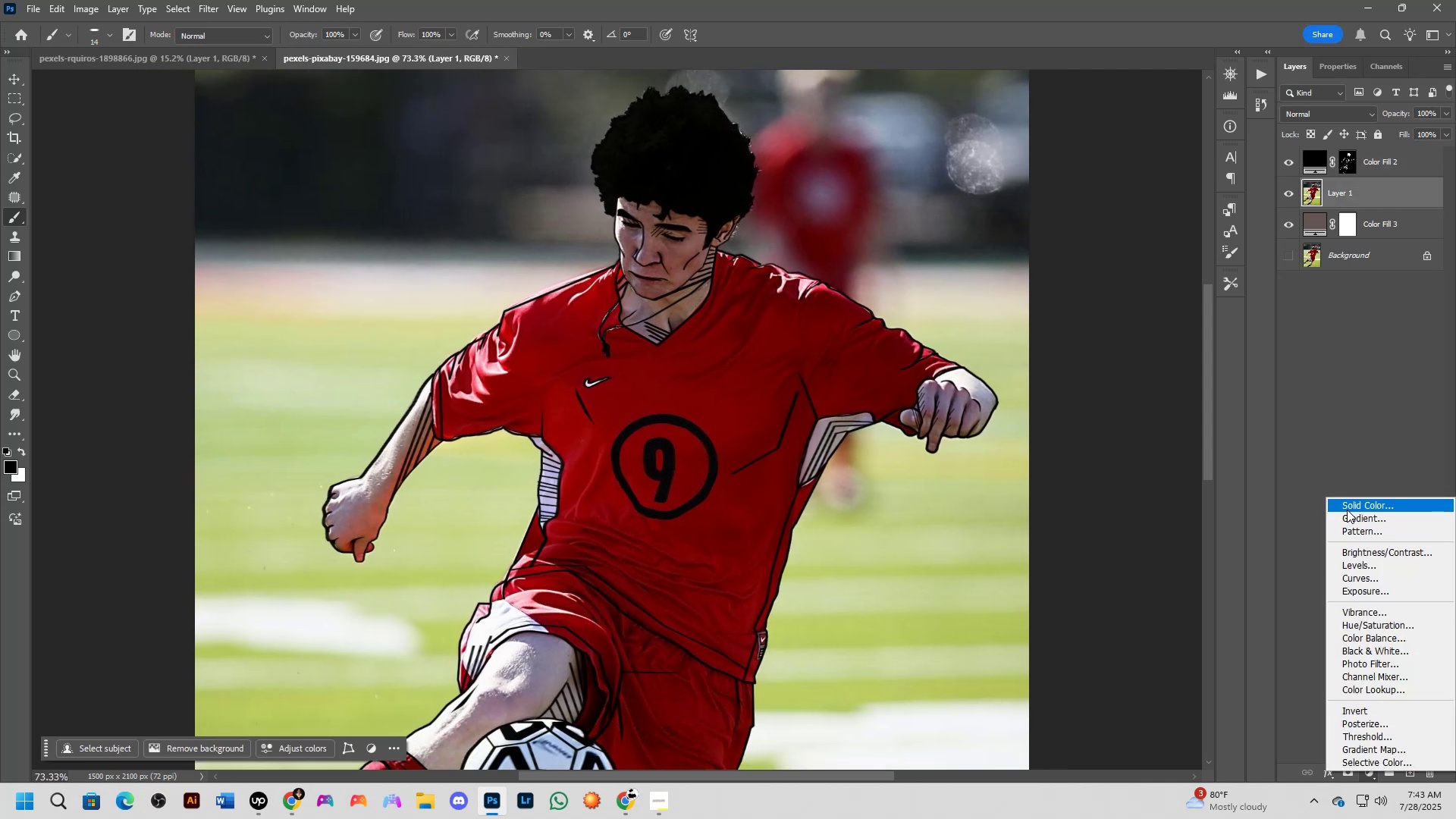 
left_click([1348, 507])
 